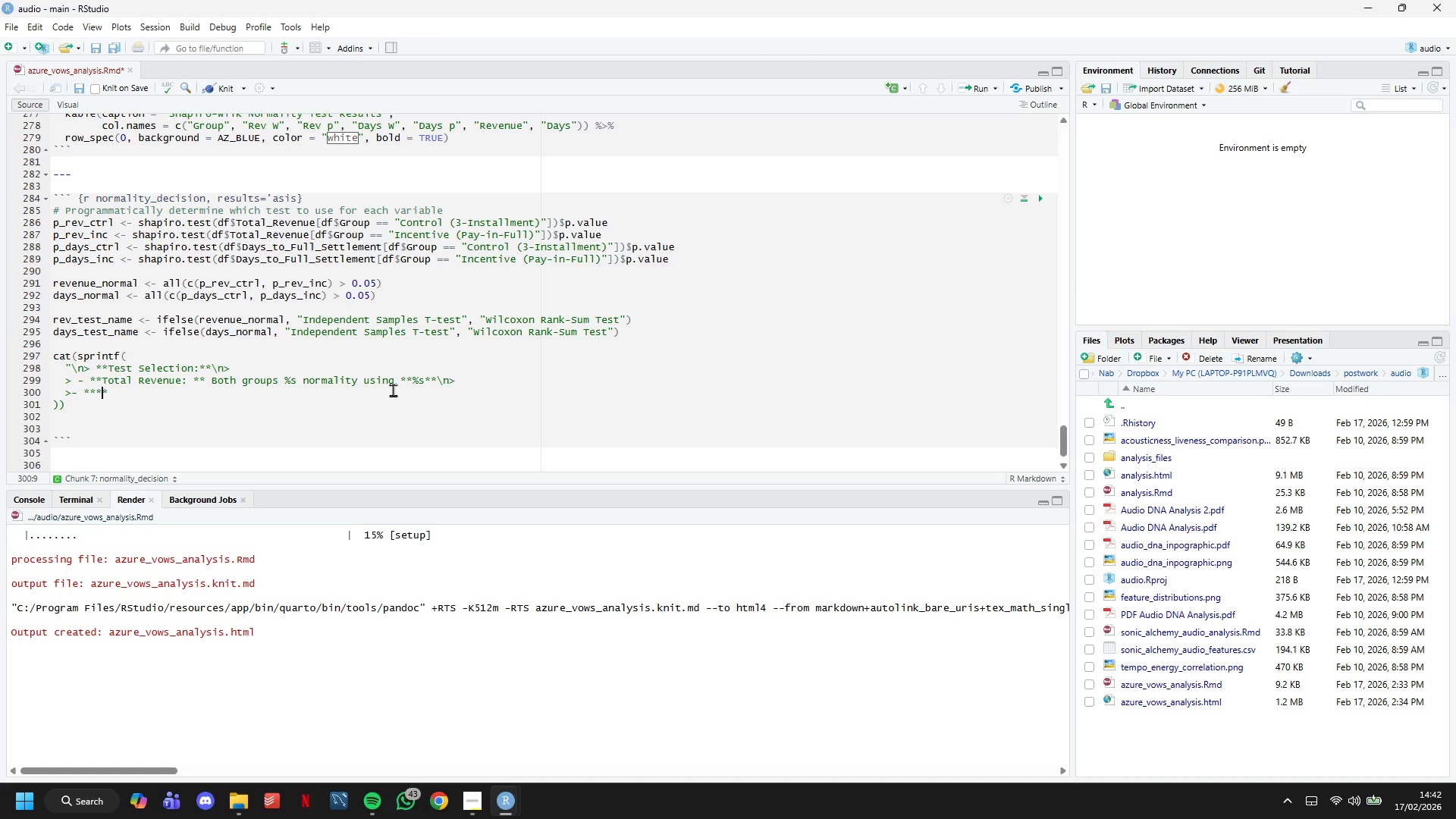 
key(ArrowLeft)
 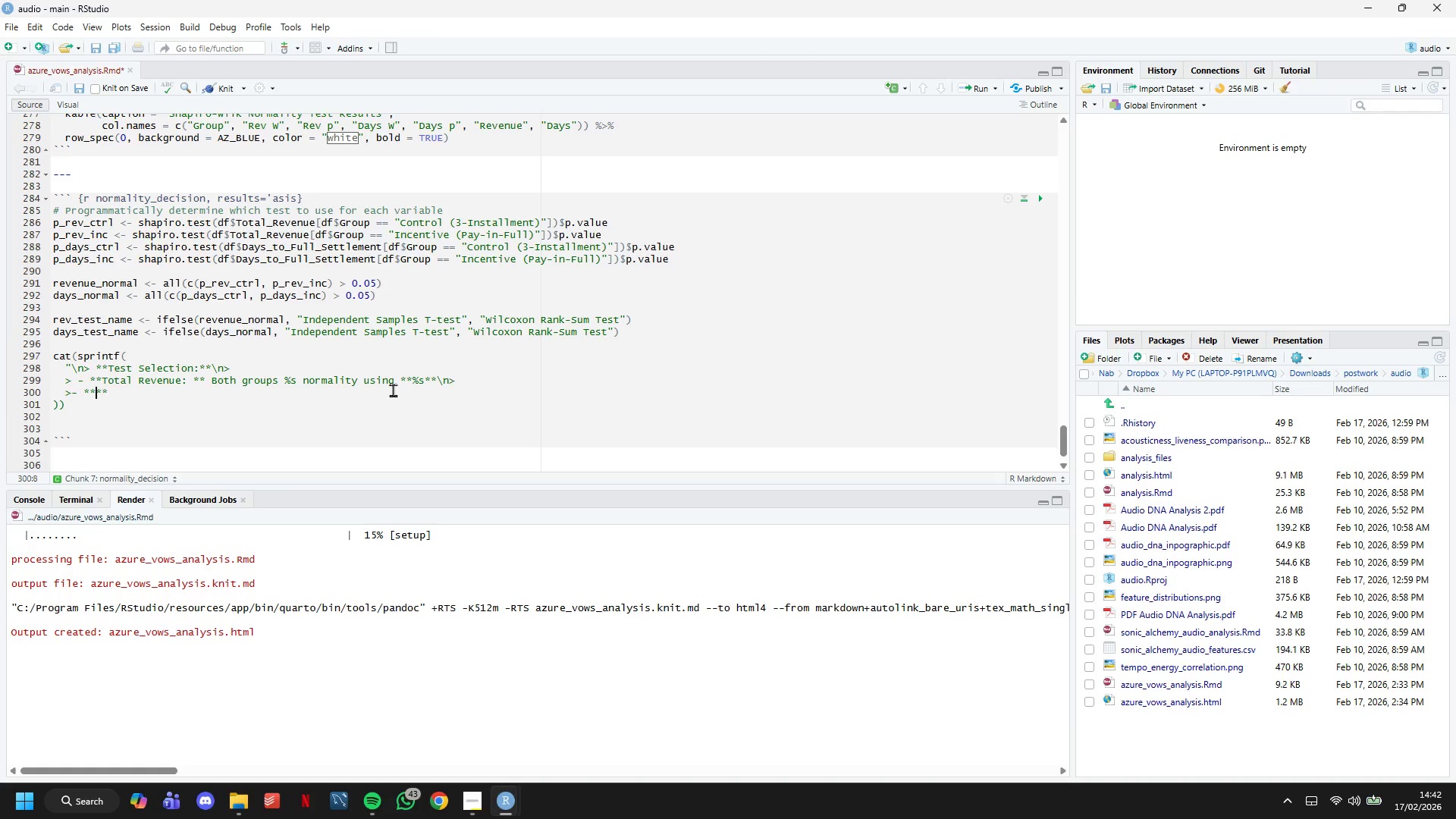 
key(ArrowLeft)
 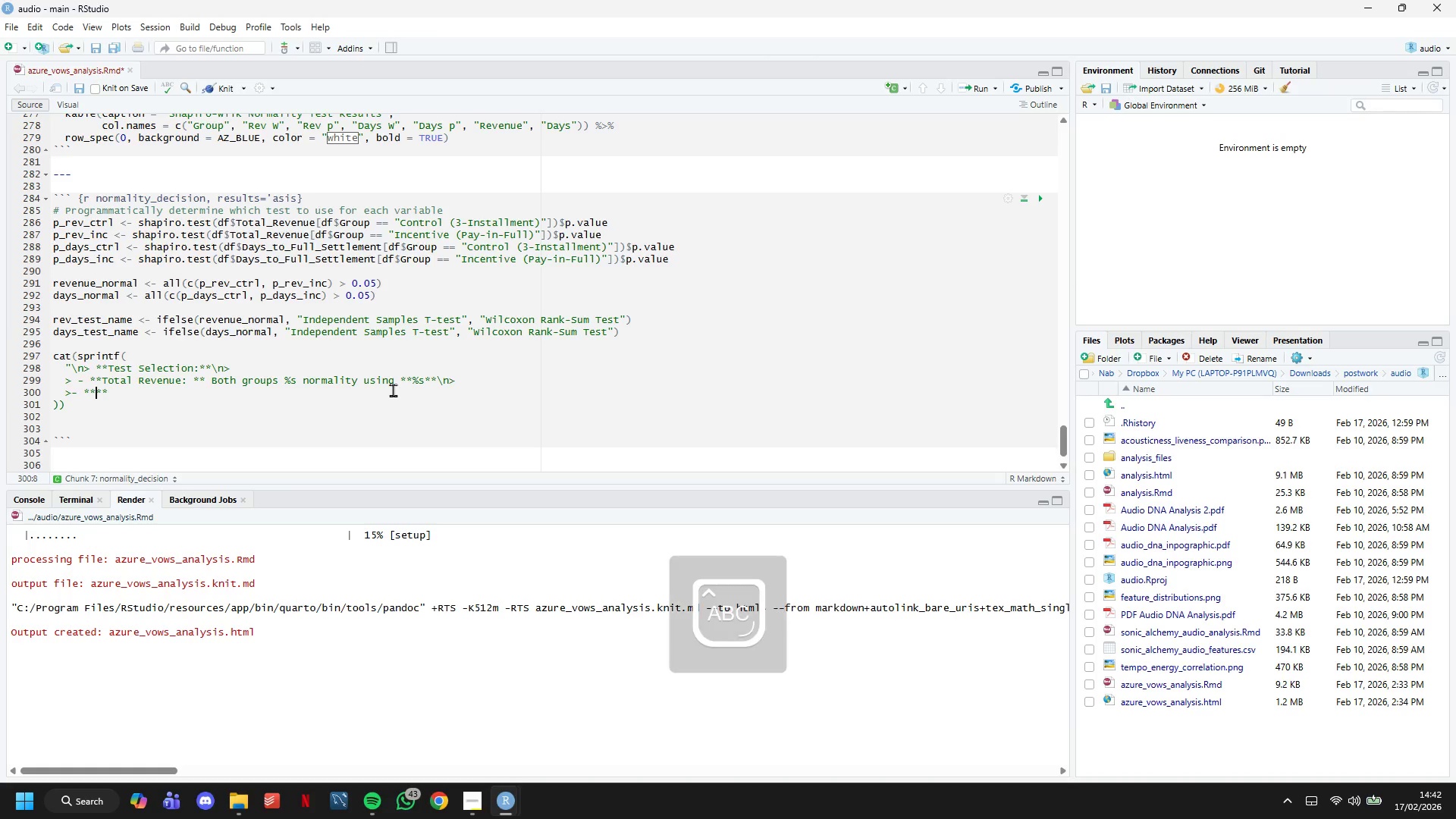 
type(DA)
key(Backspace)
type(ays to Settlement)
 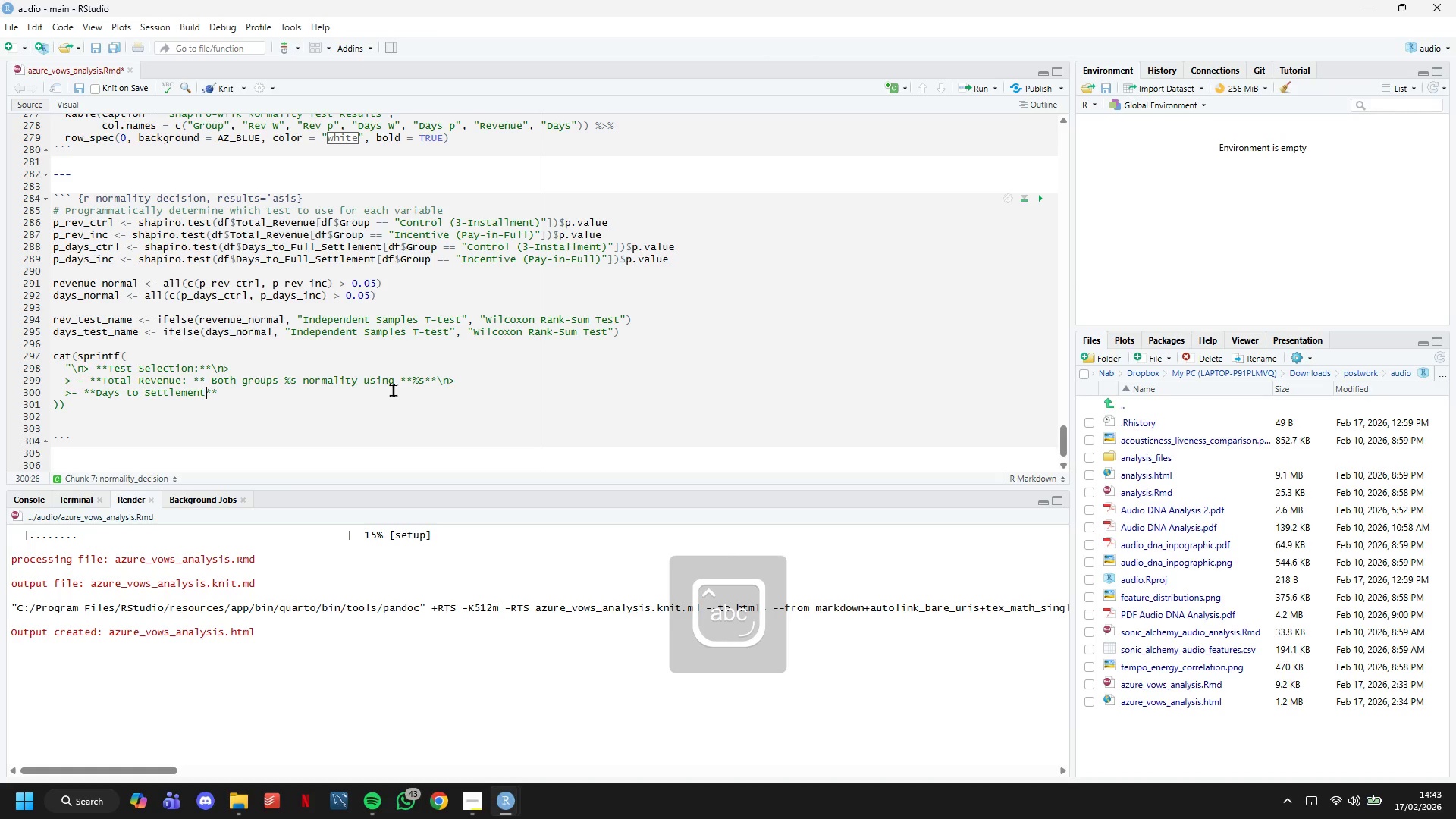 
key(ArrowRight)
 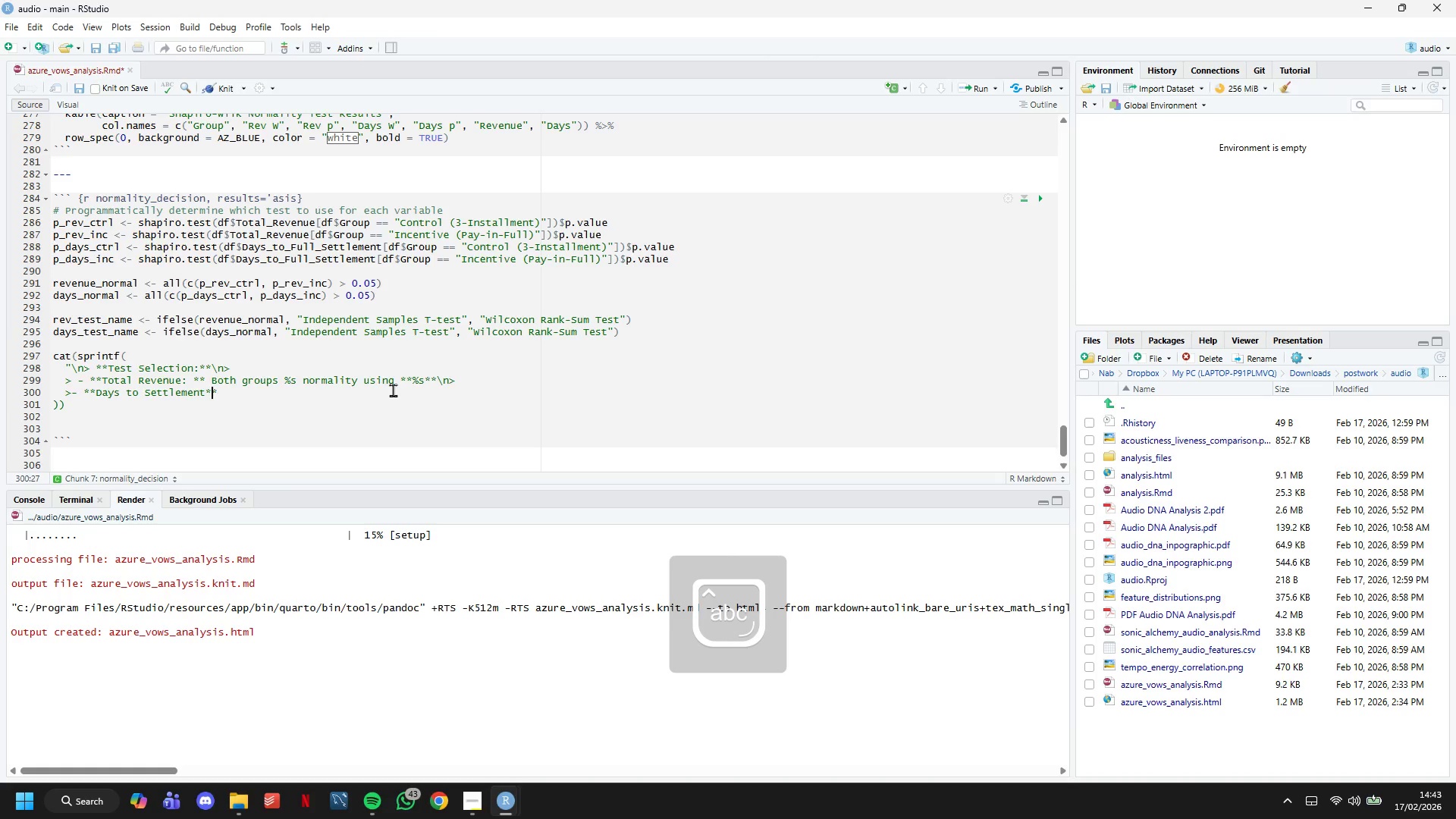 
key(ArrowRight)
 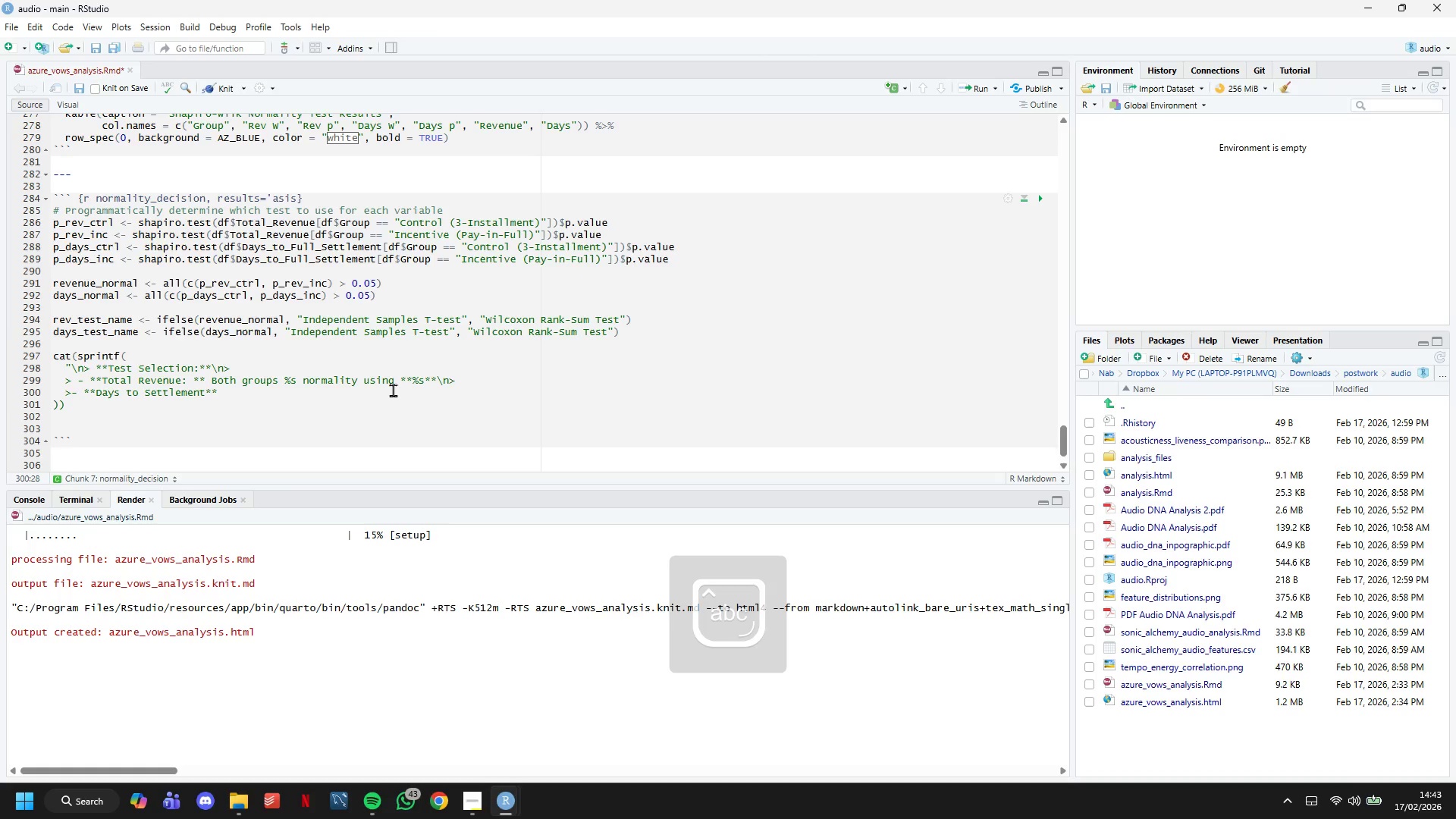 
key(ArrowLeft)
 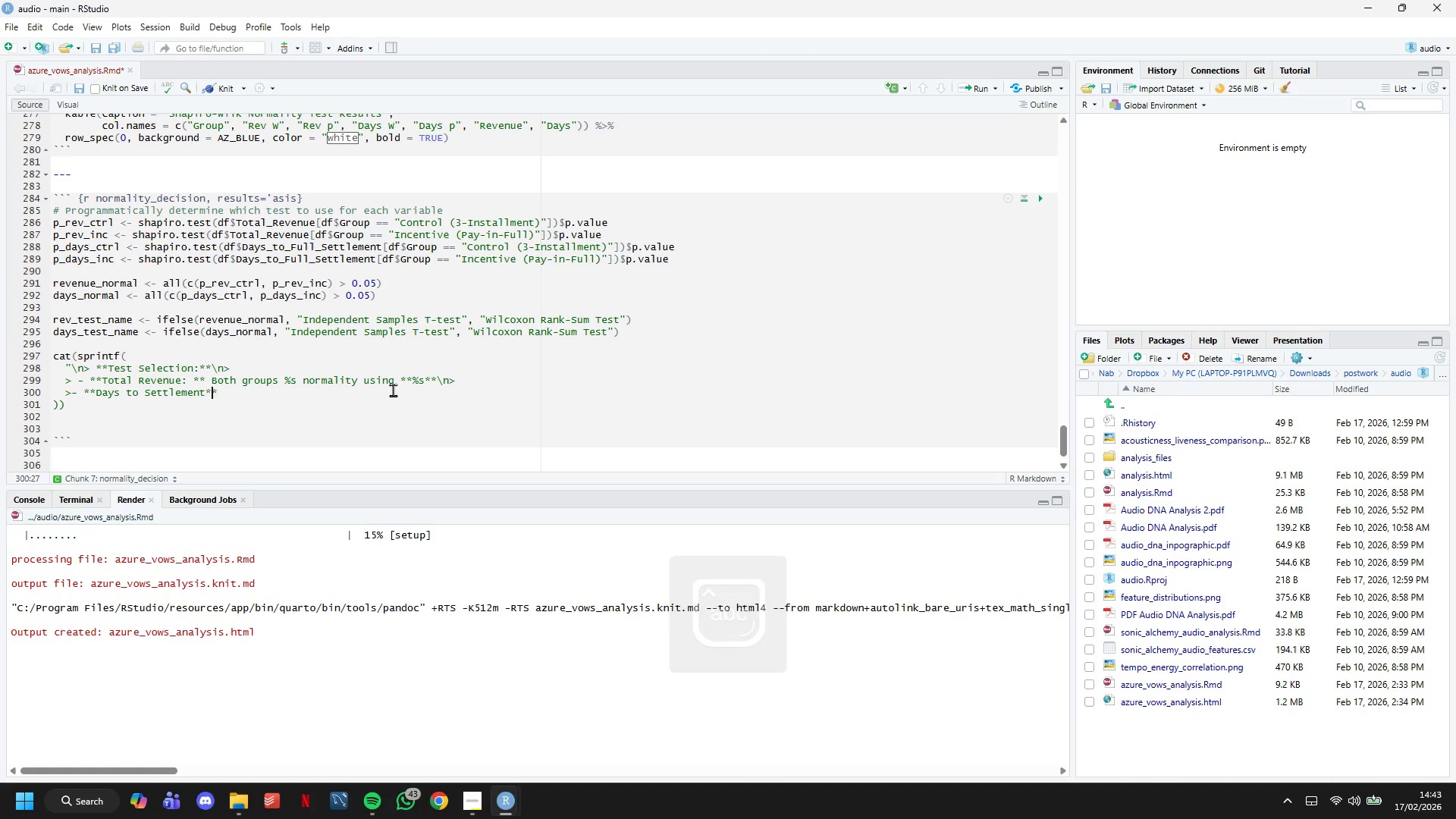 
key(ArrowLeft)
 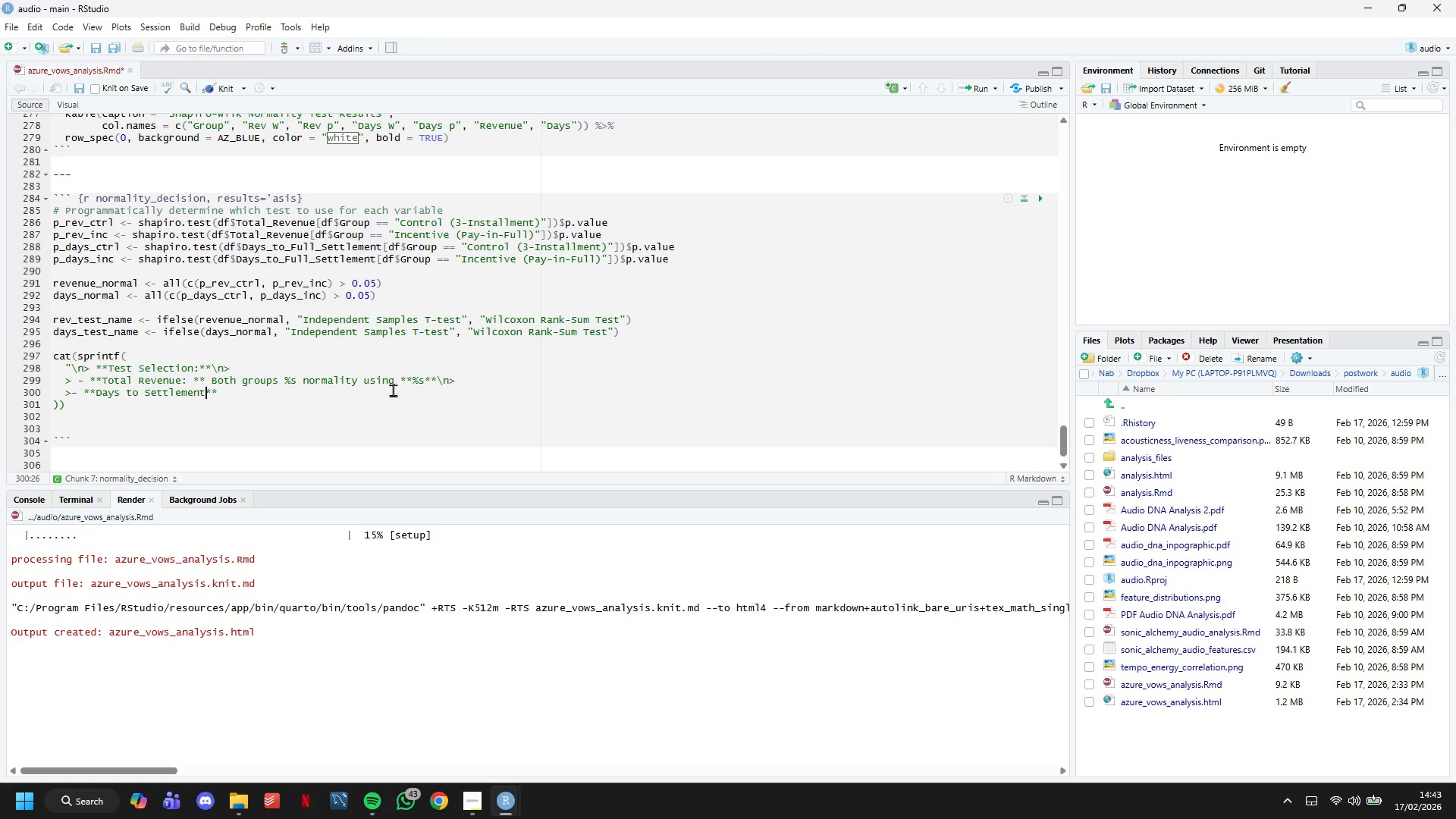 
key(Shift+ShiftLeft)
 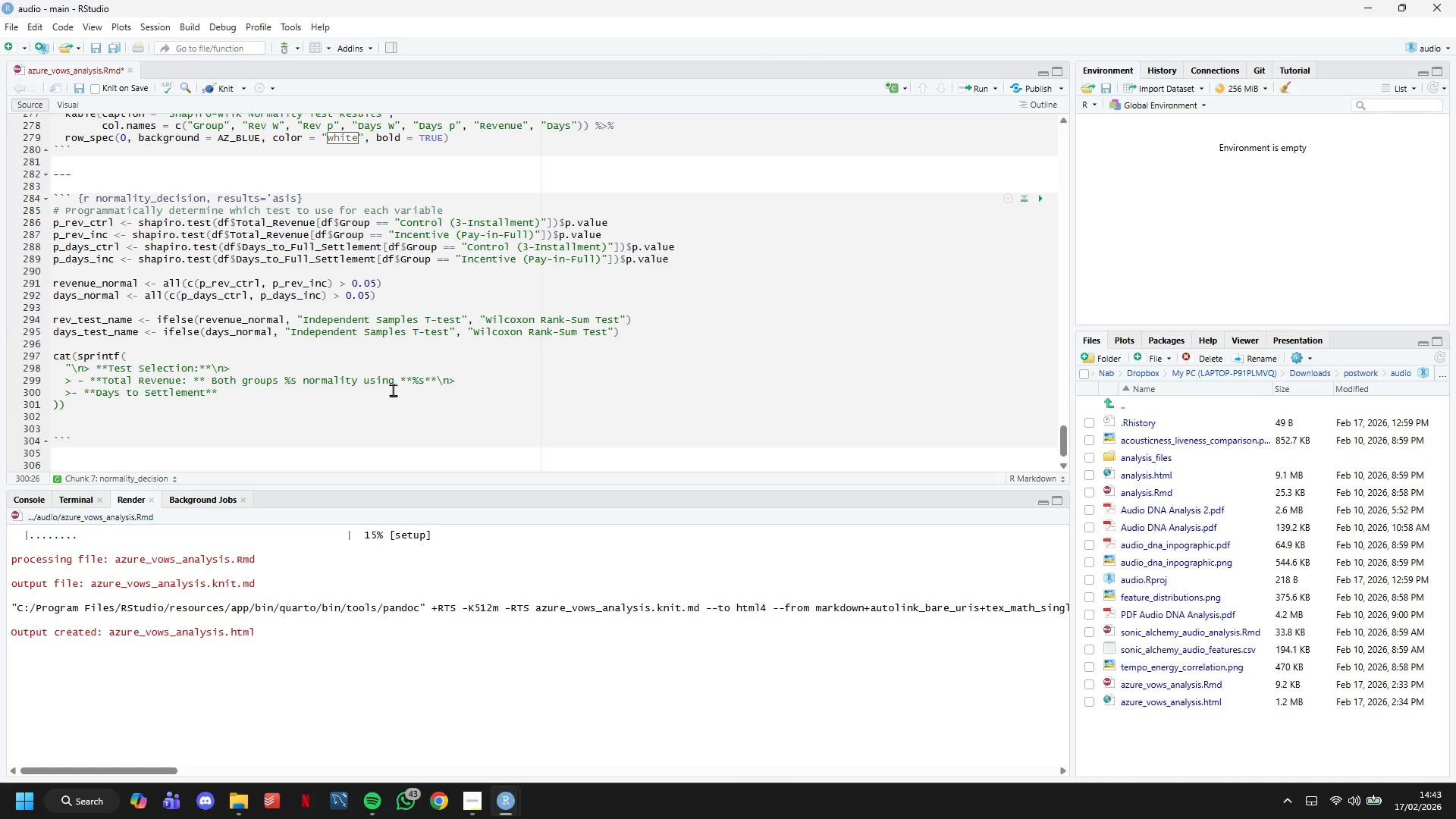 
key(Shift+Semicolon)
 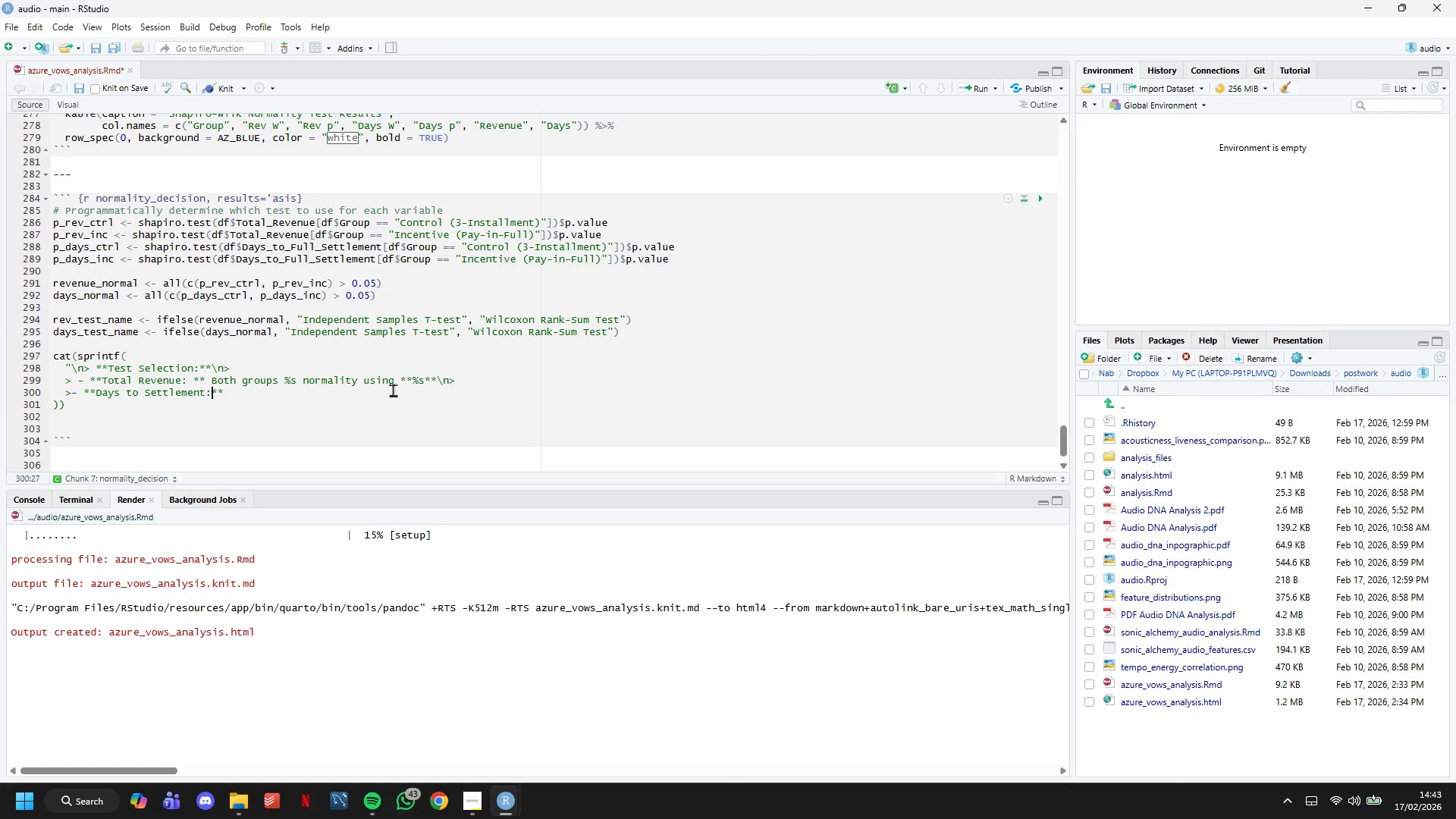 
key(ArrowLeft)
 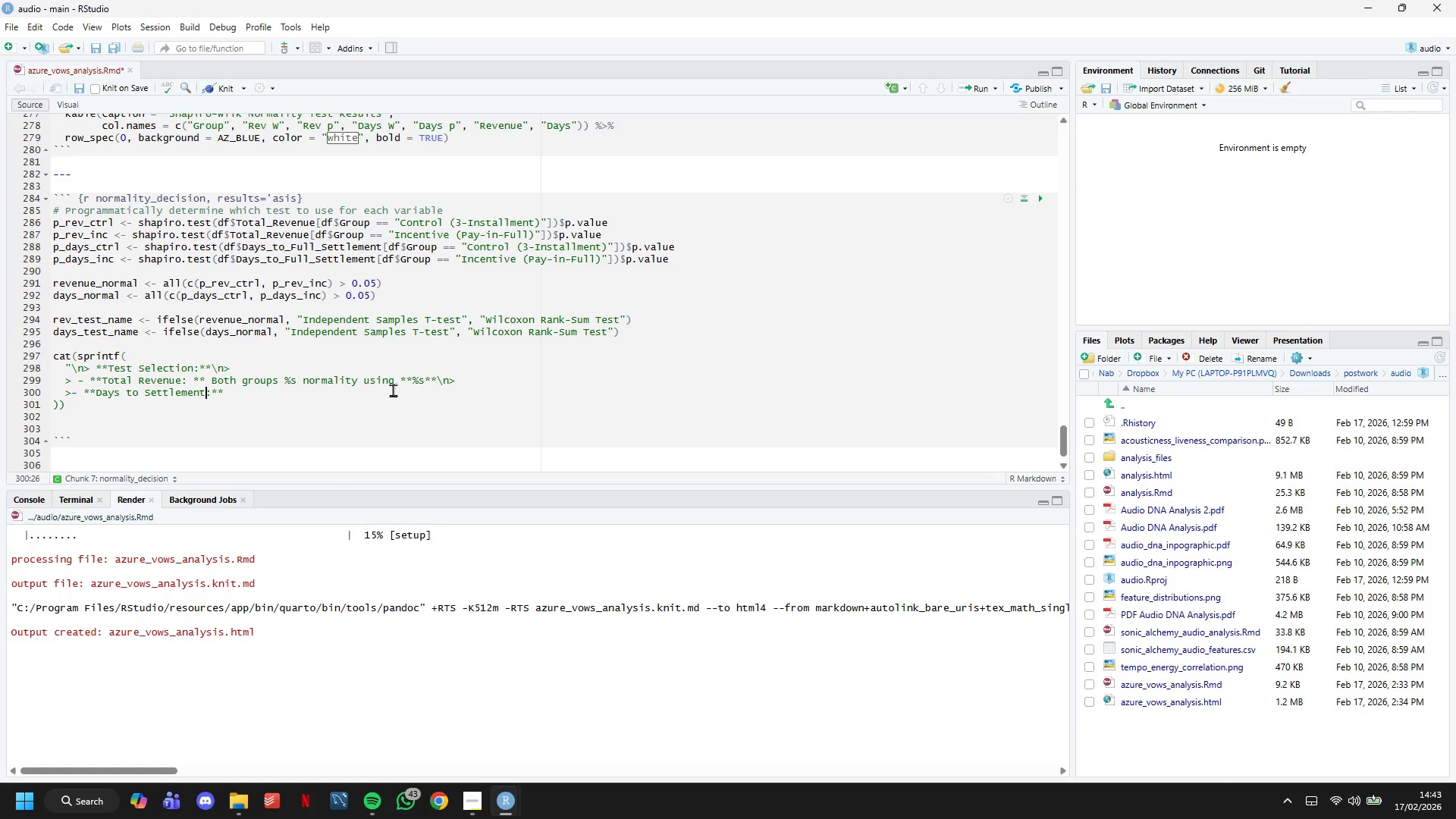 
key(ArrowUp)
 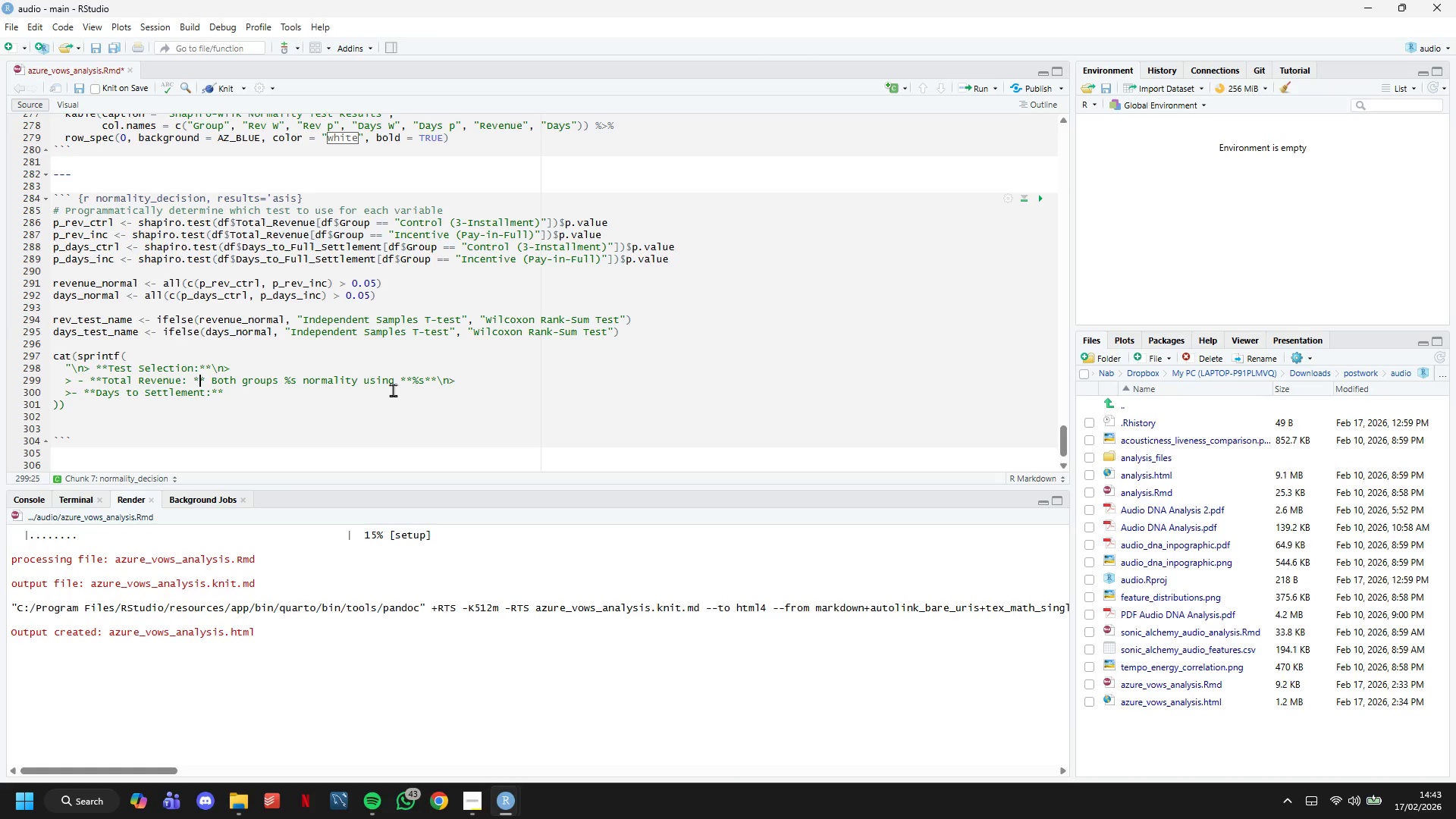 
key(ArrowLeft)
 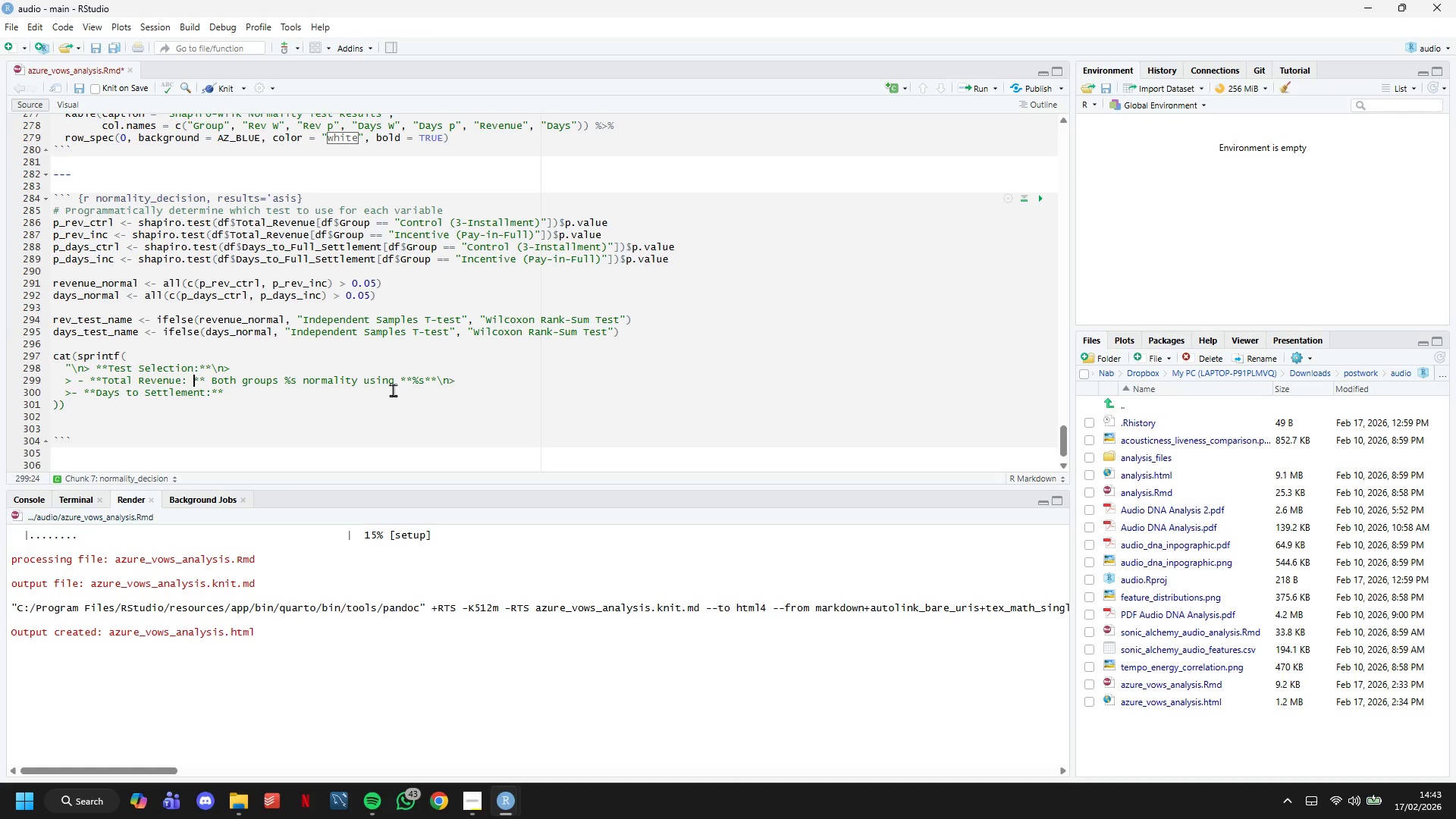 
key(ArrowLeft)
 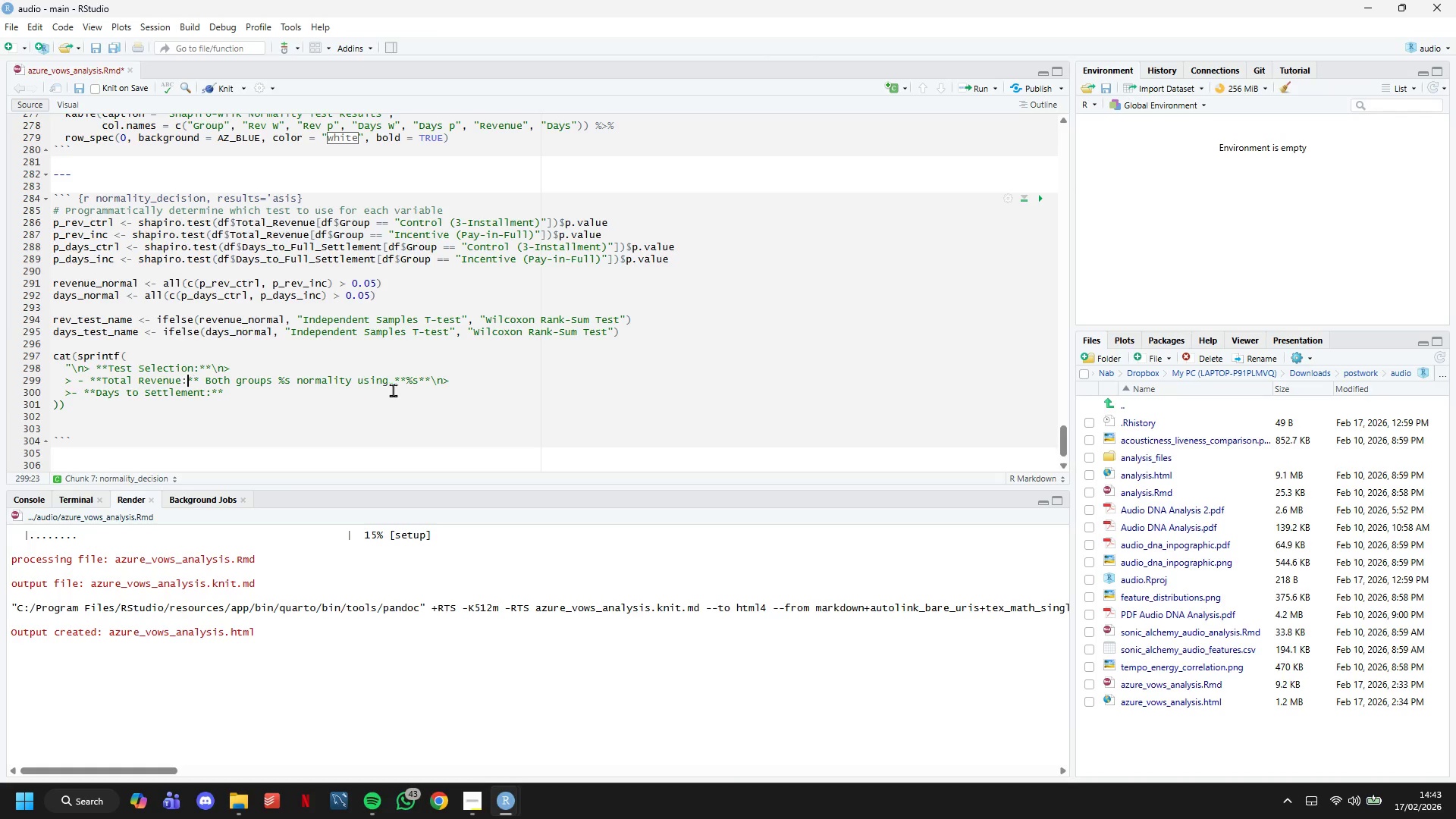 
key(Backspace)
 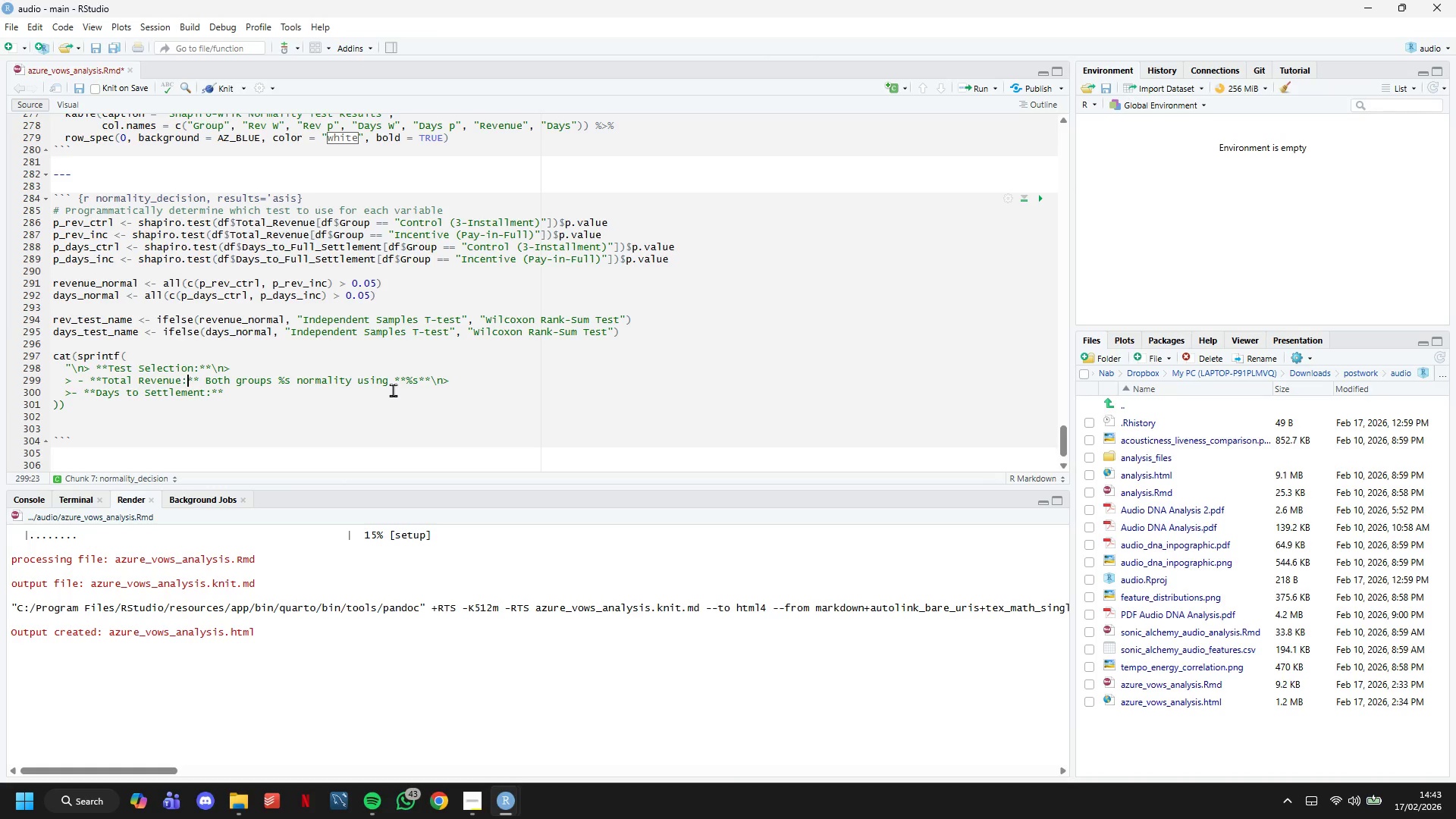 
key(ArrowDown)
 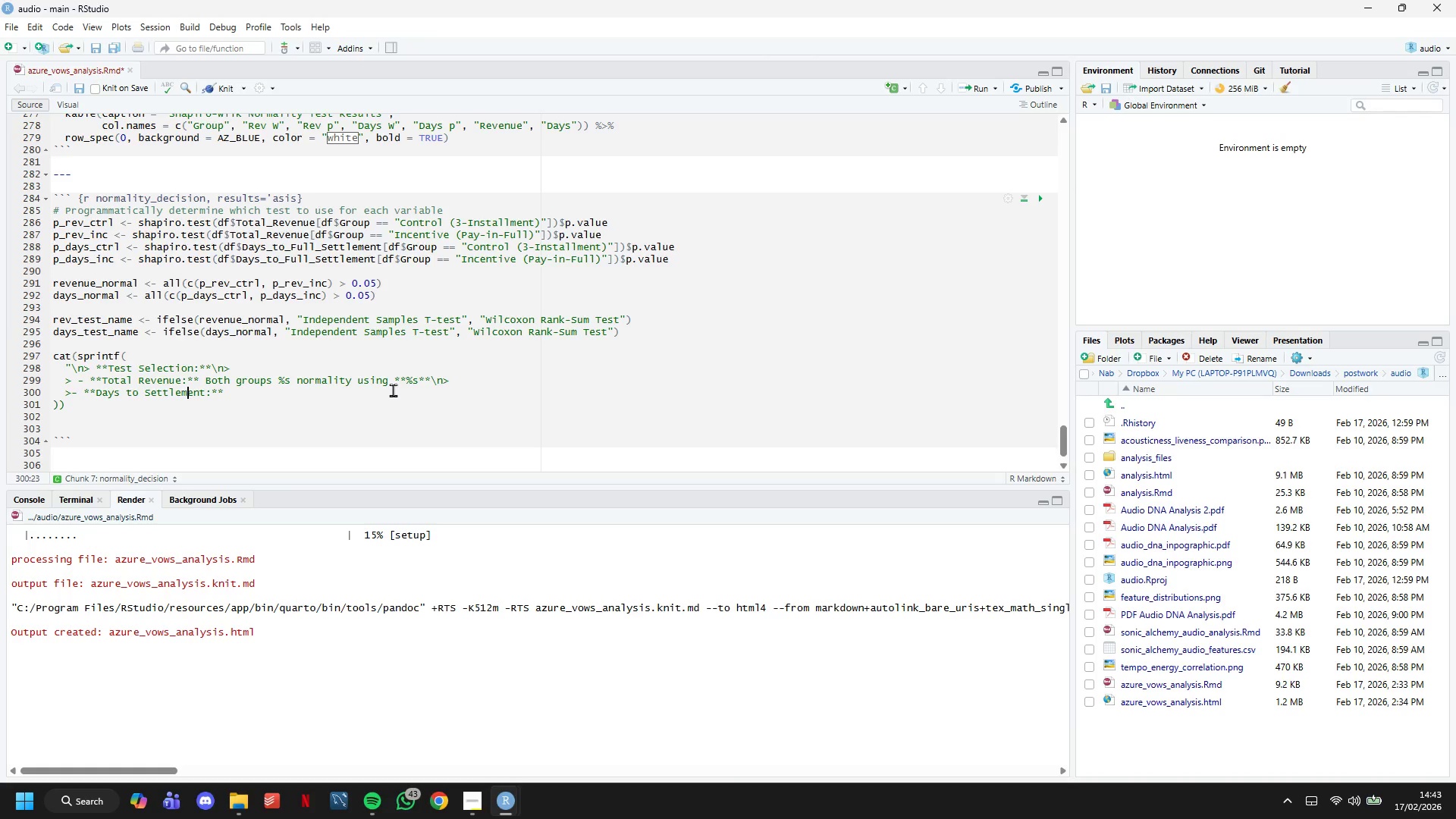 
key(ArrowRight)
 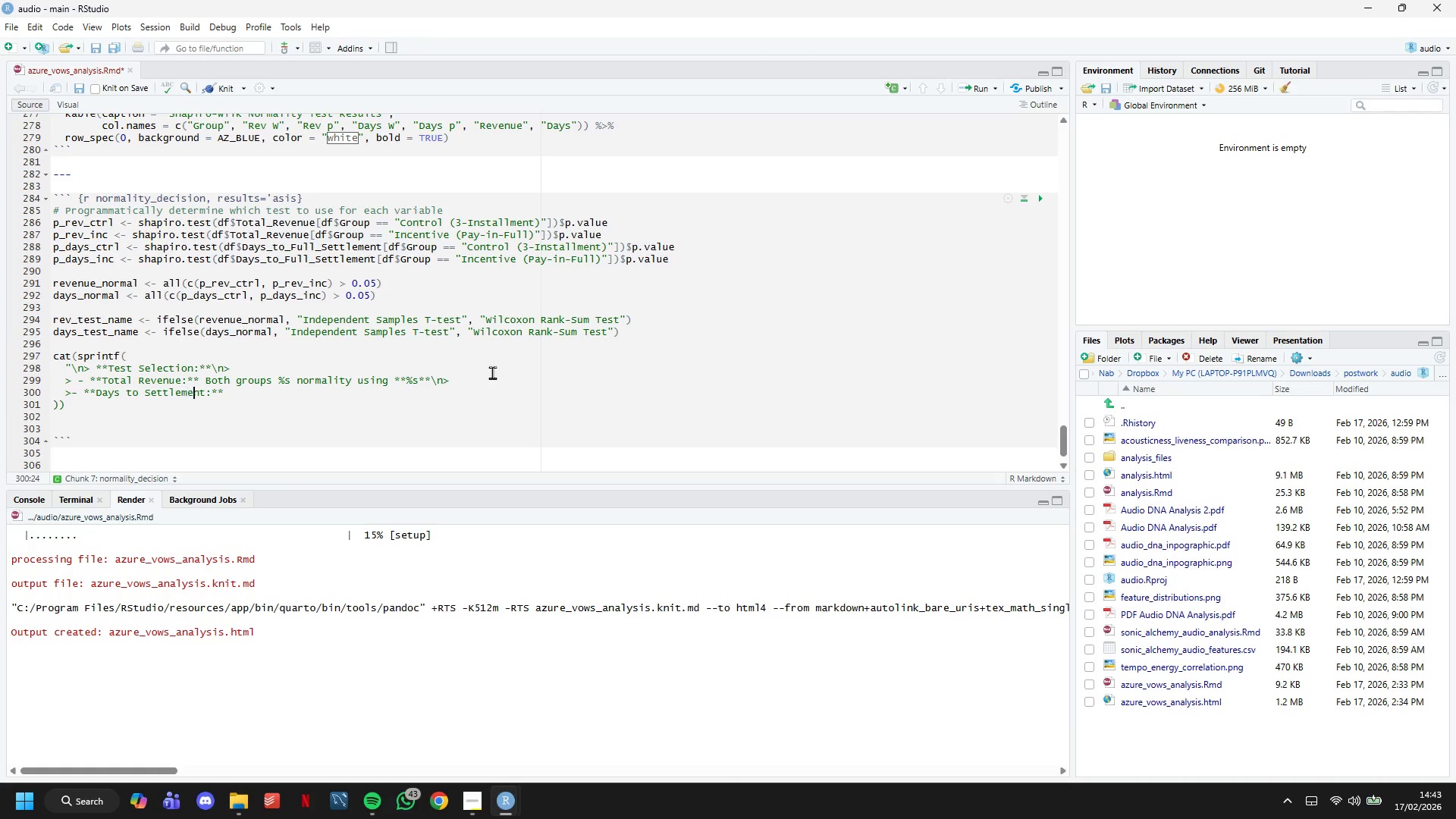 
key(ArrowRight)
 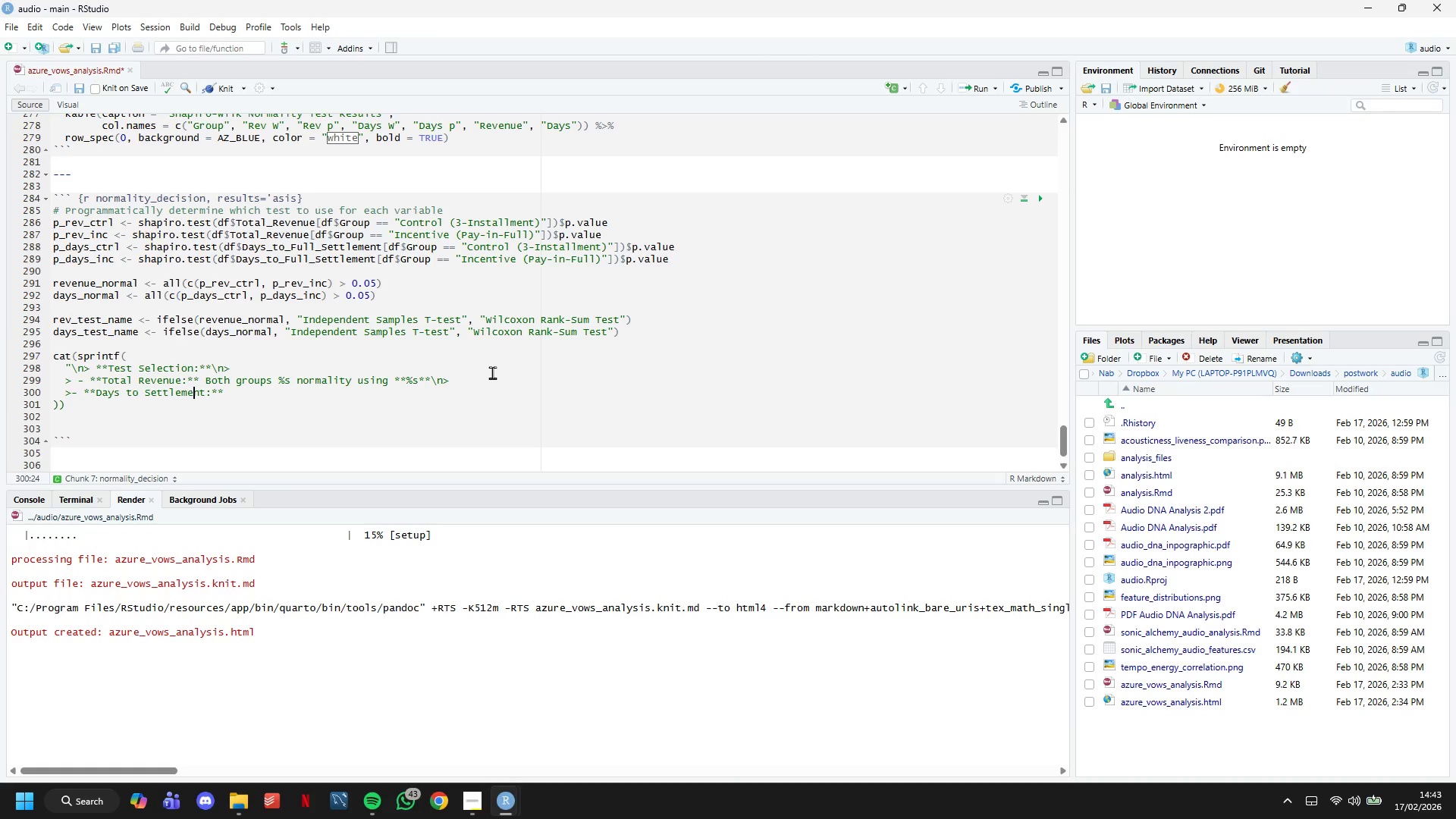 
key(ArrowRight)
 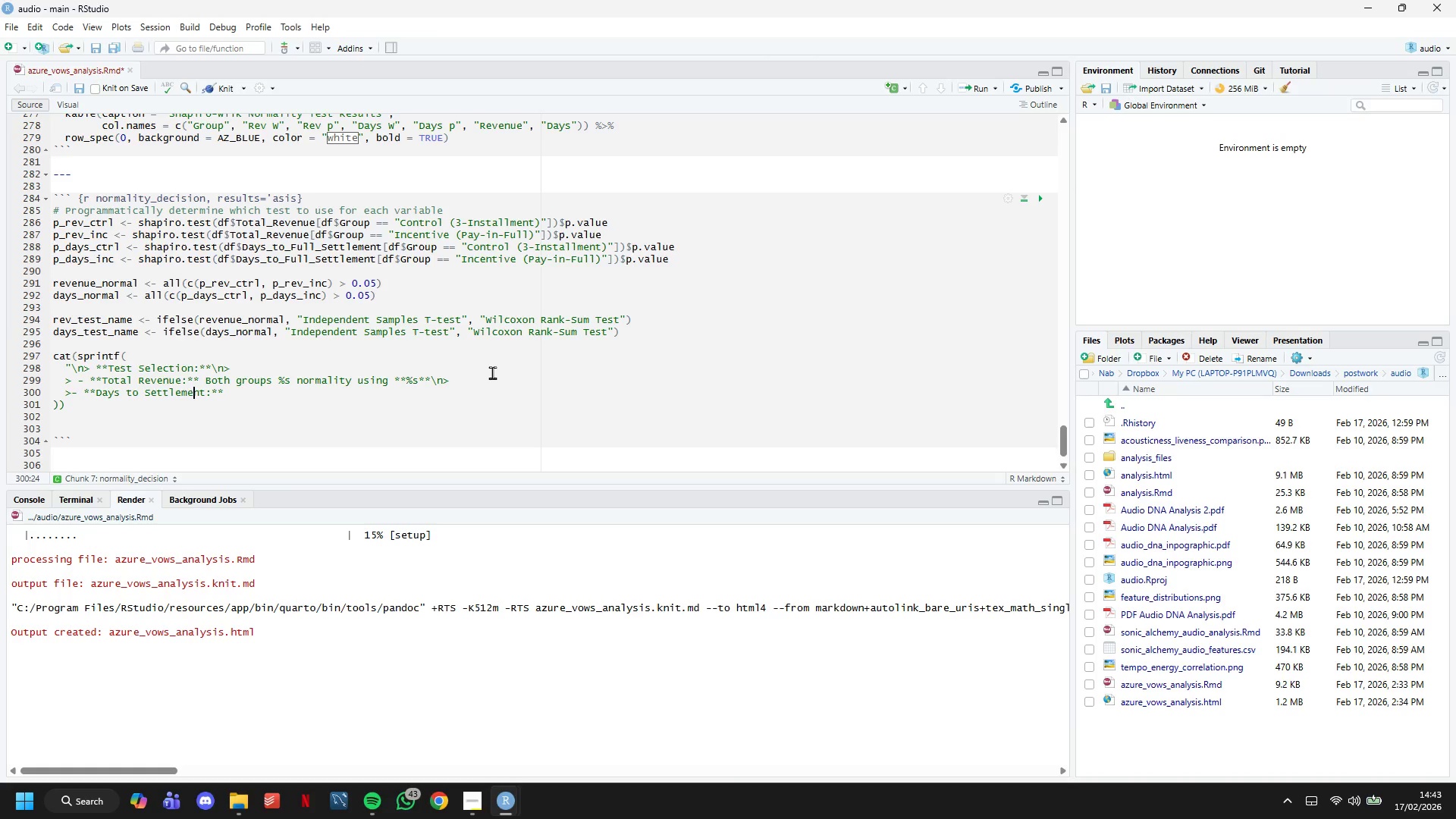 
key(ArrowRight)
 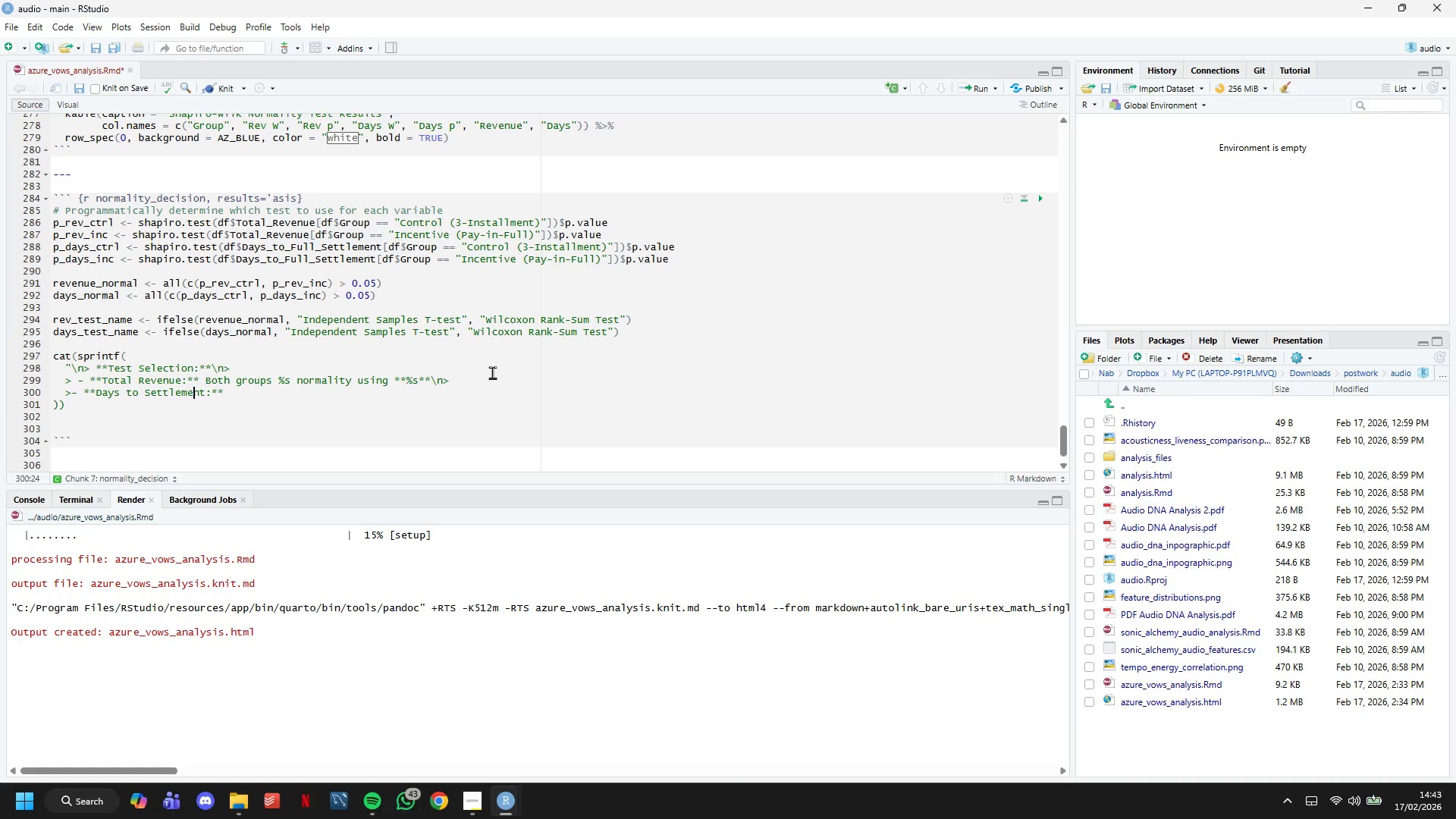 
key(ArrowRight)
 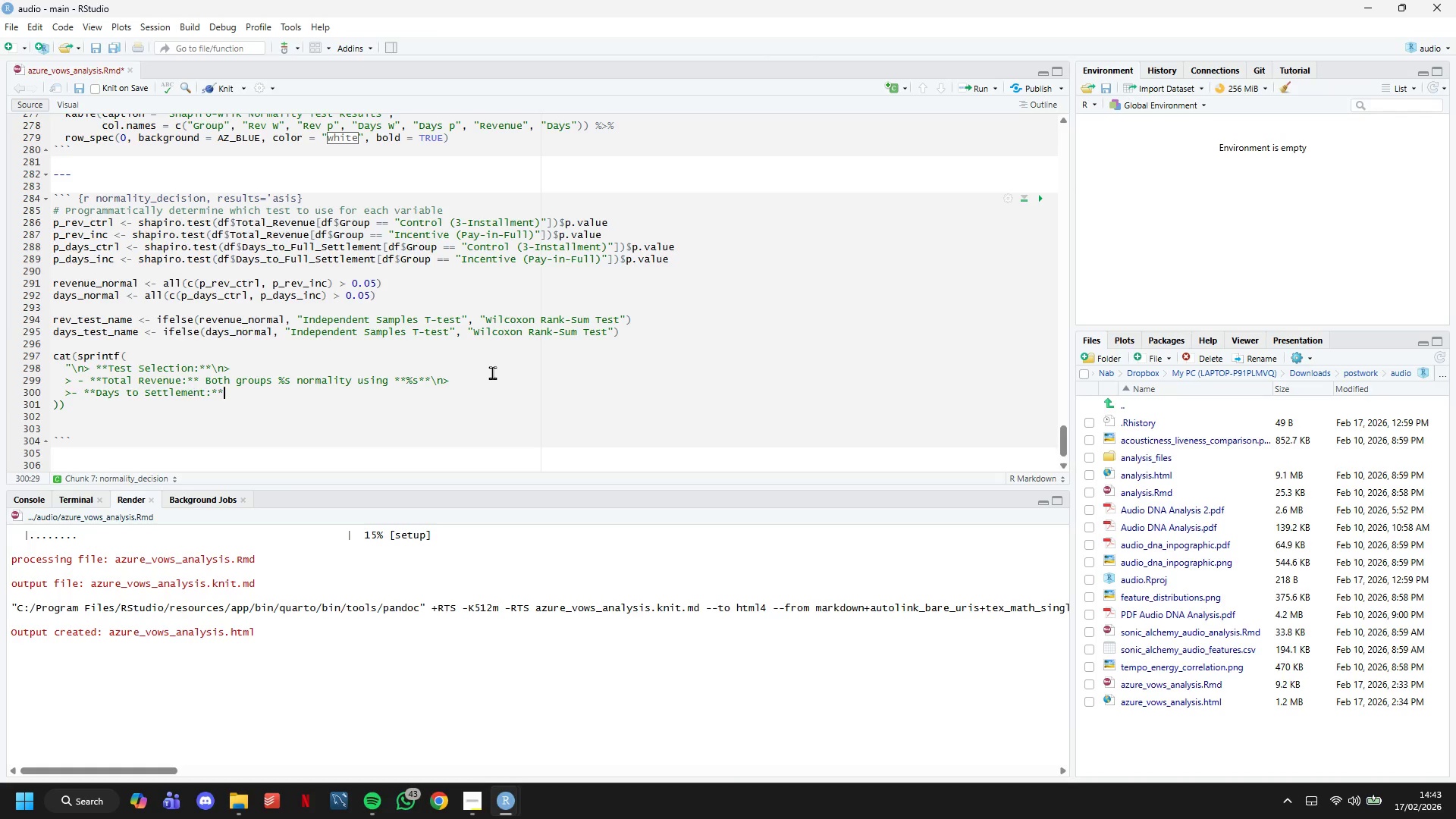 
key(ArrowRight)
 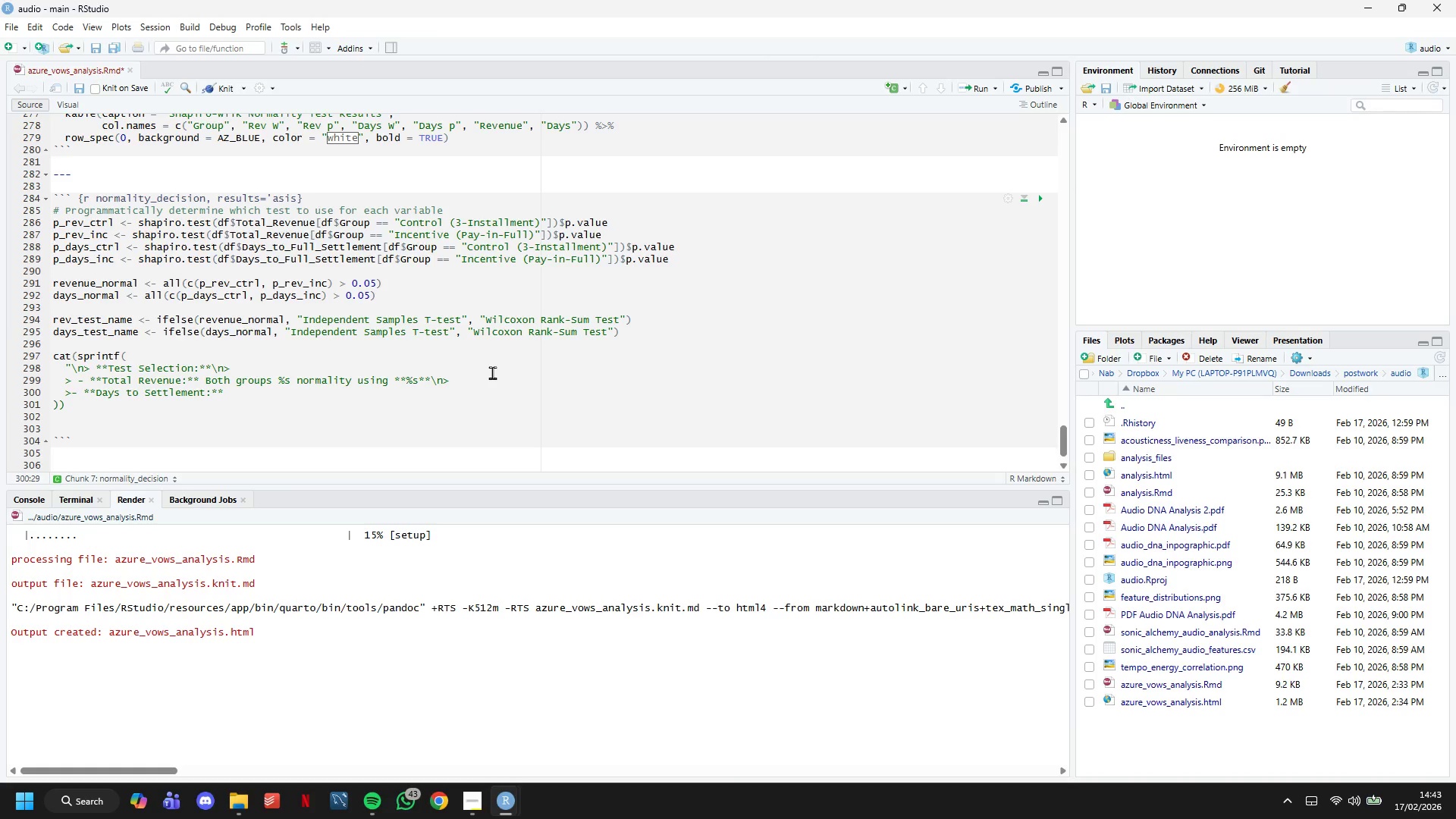 
type( Both groupds %s ormalitu)
 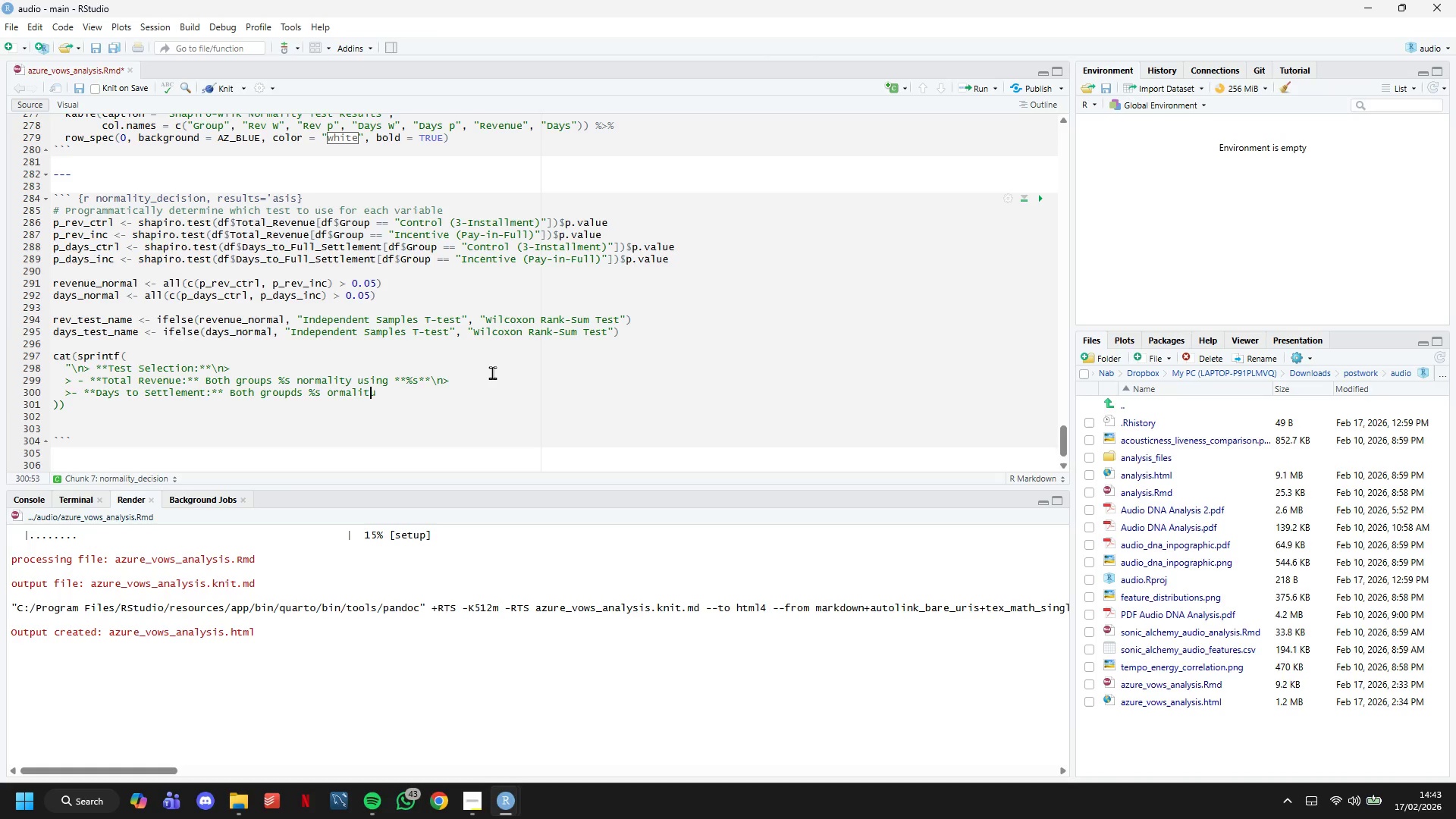 
 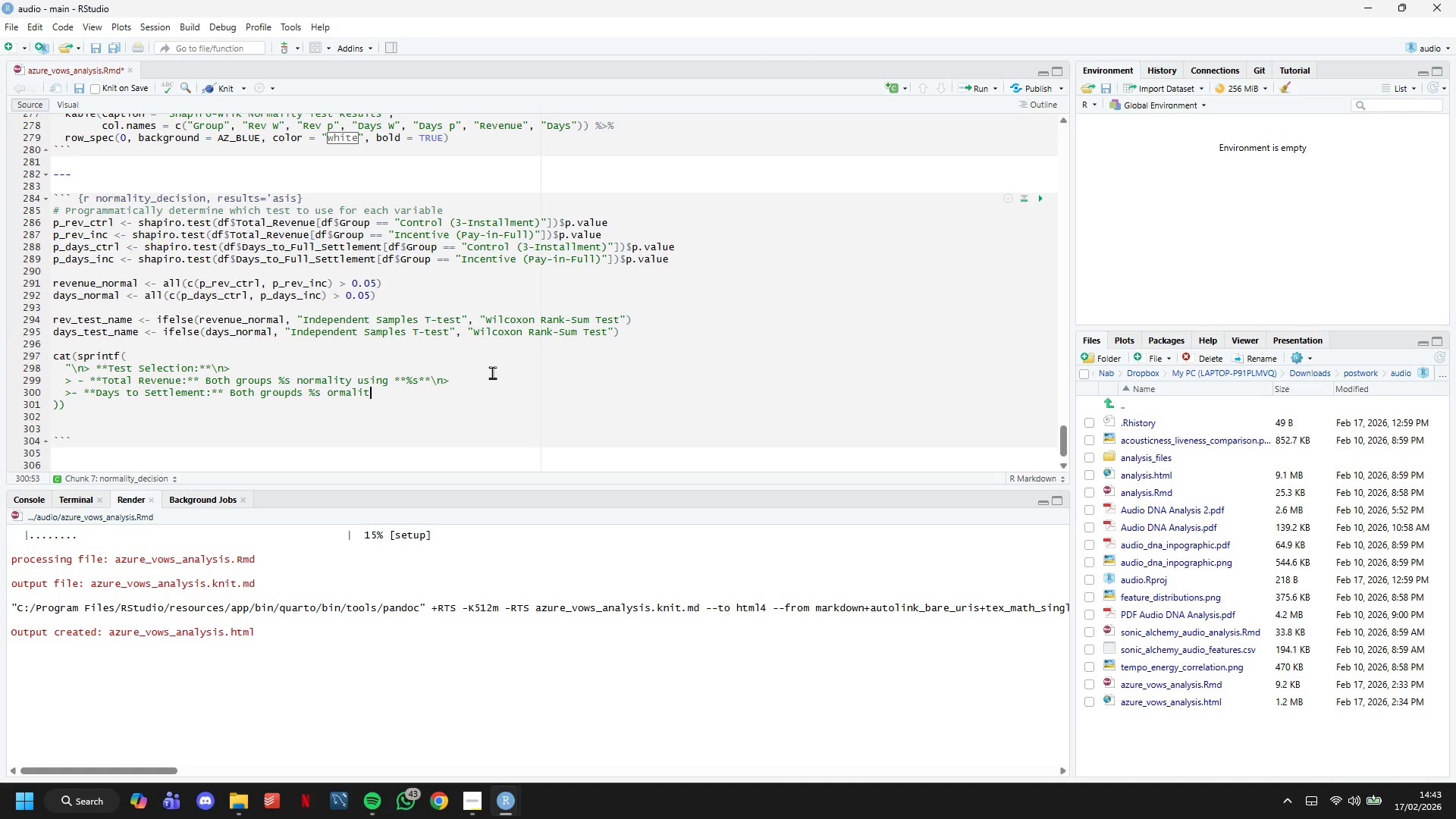 
key(ArrowLeft)
 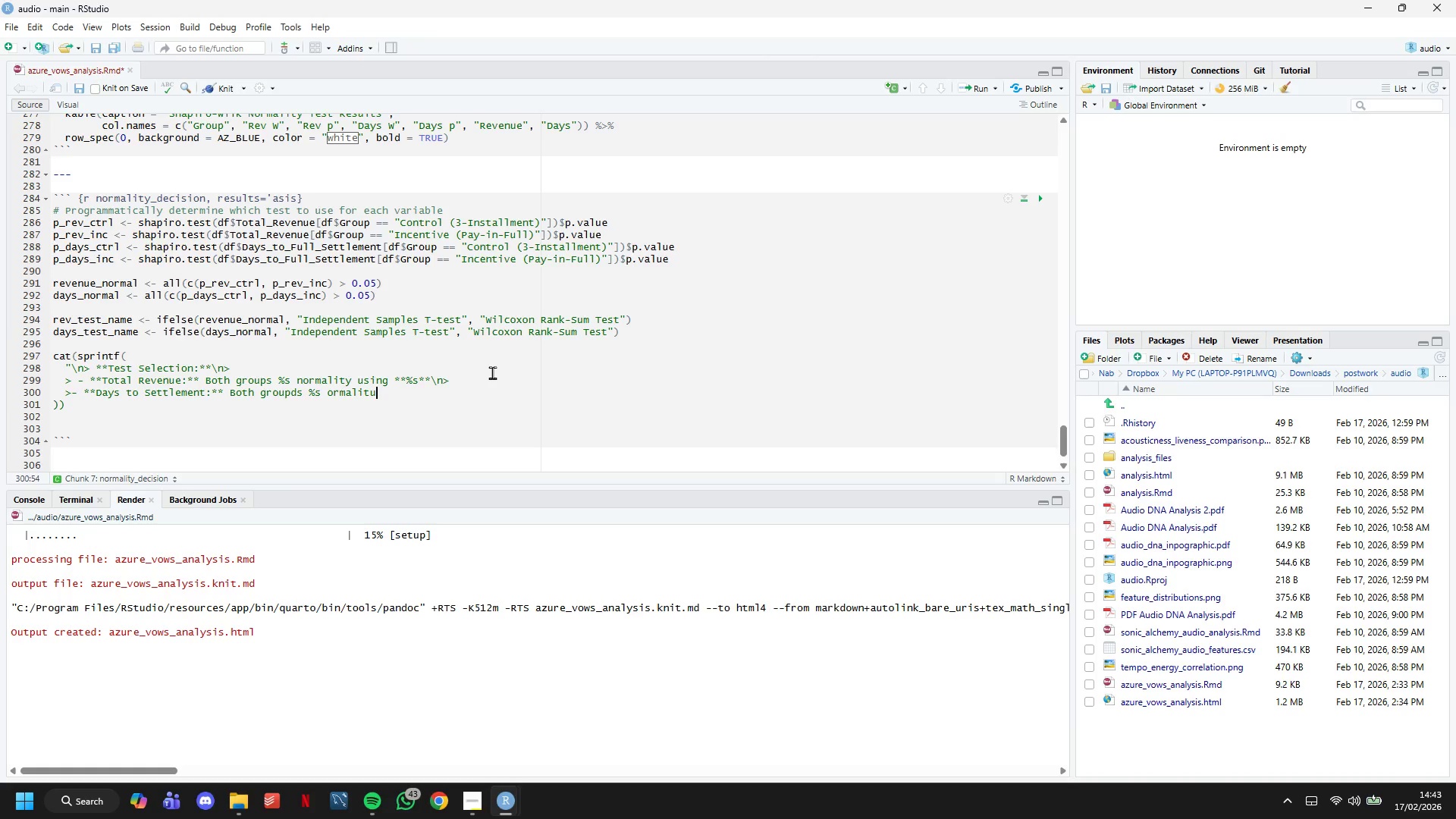 
key(ArrowRight)
 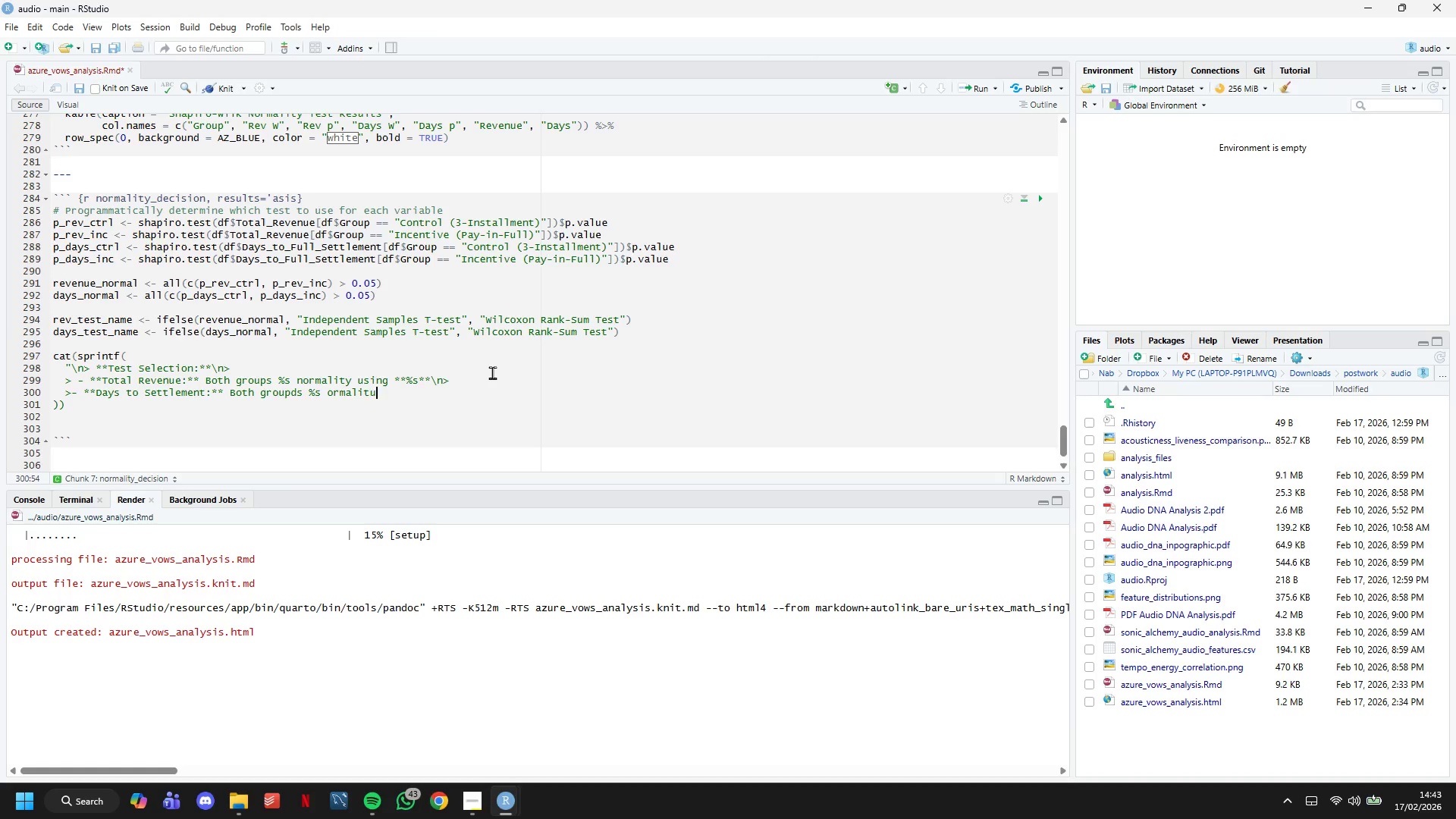 
key(Backspace)
 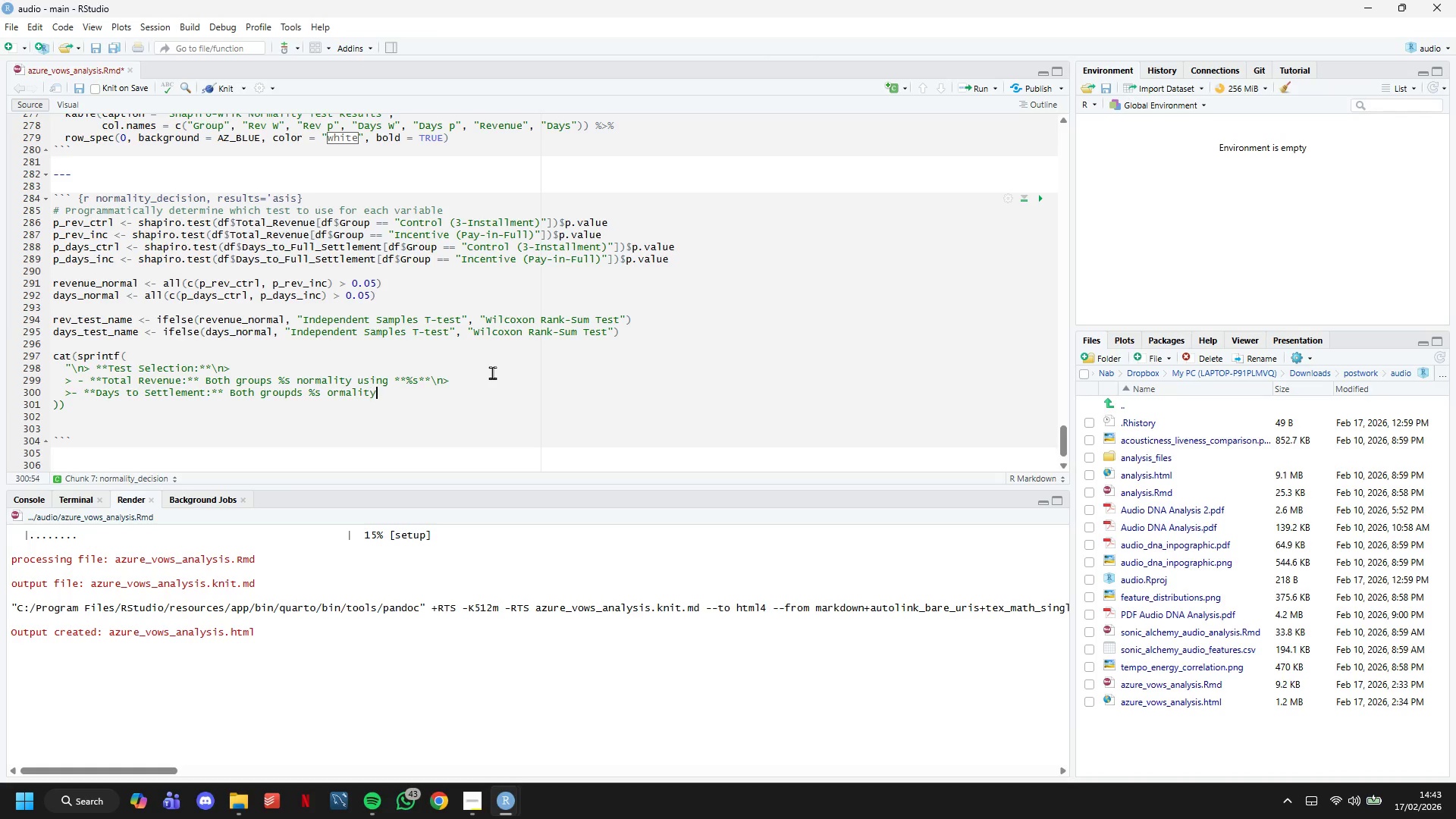 
key(Y)
 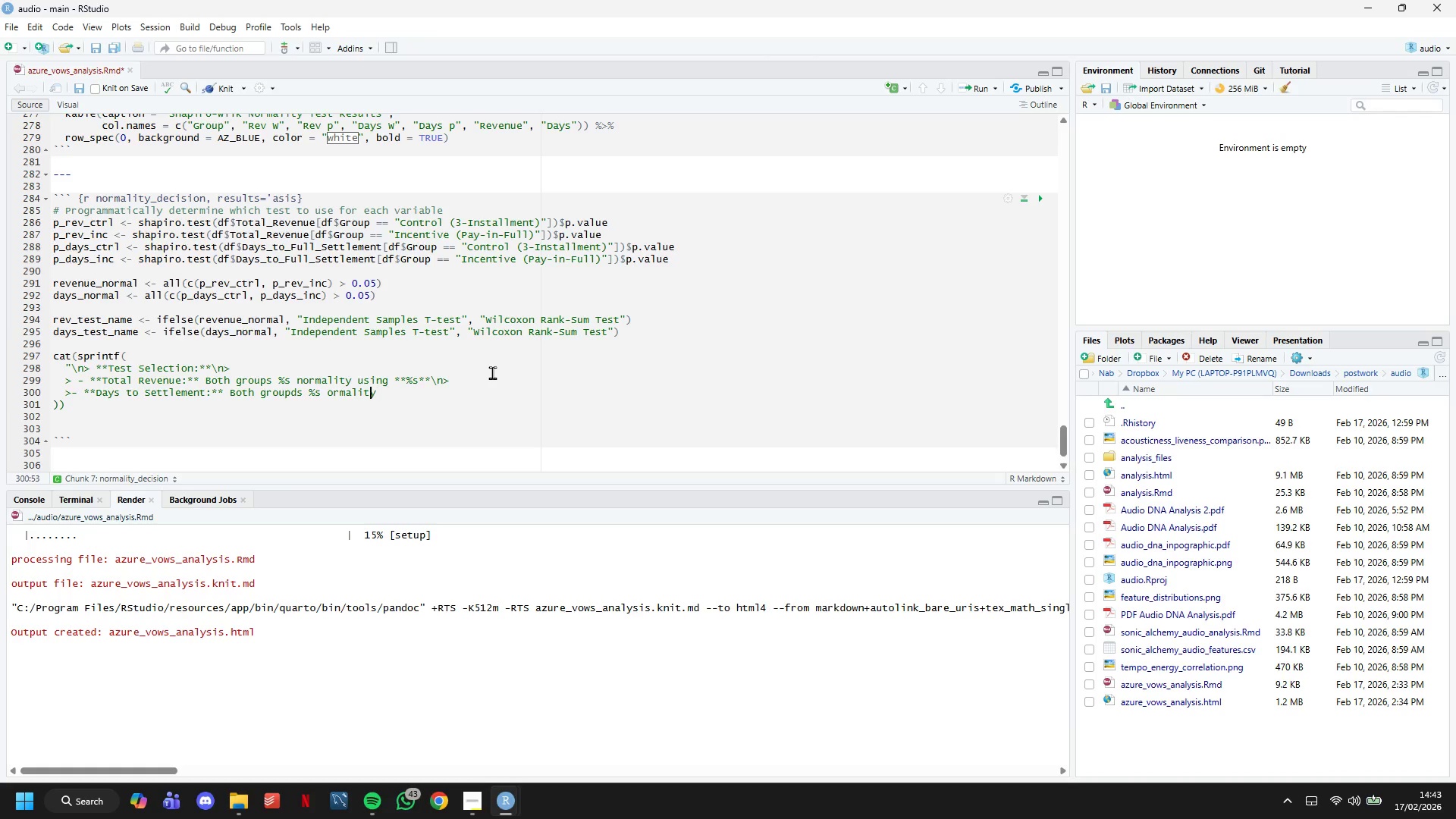 
hold_key(key=ArrowLeft, duration=0.66)
 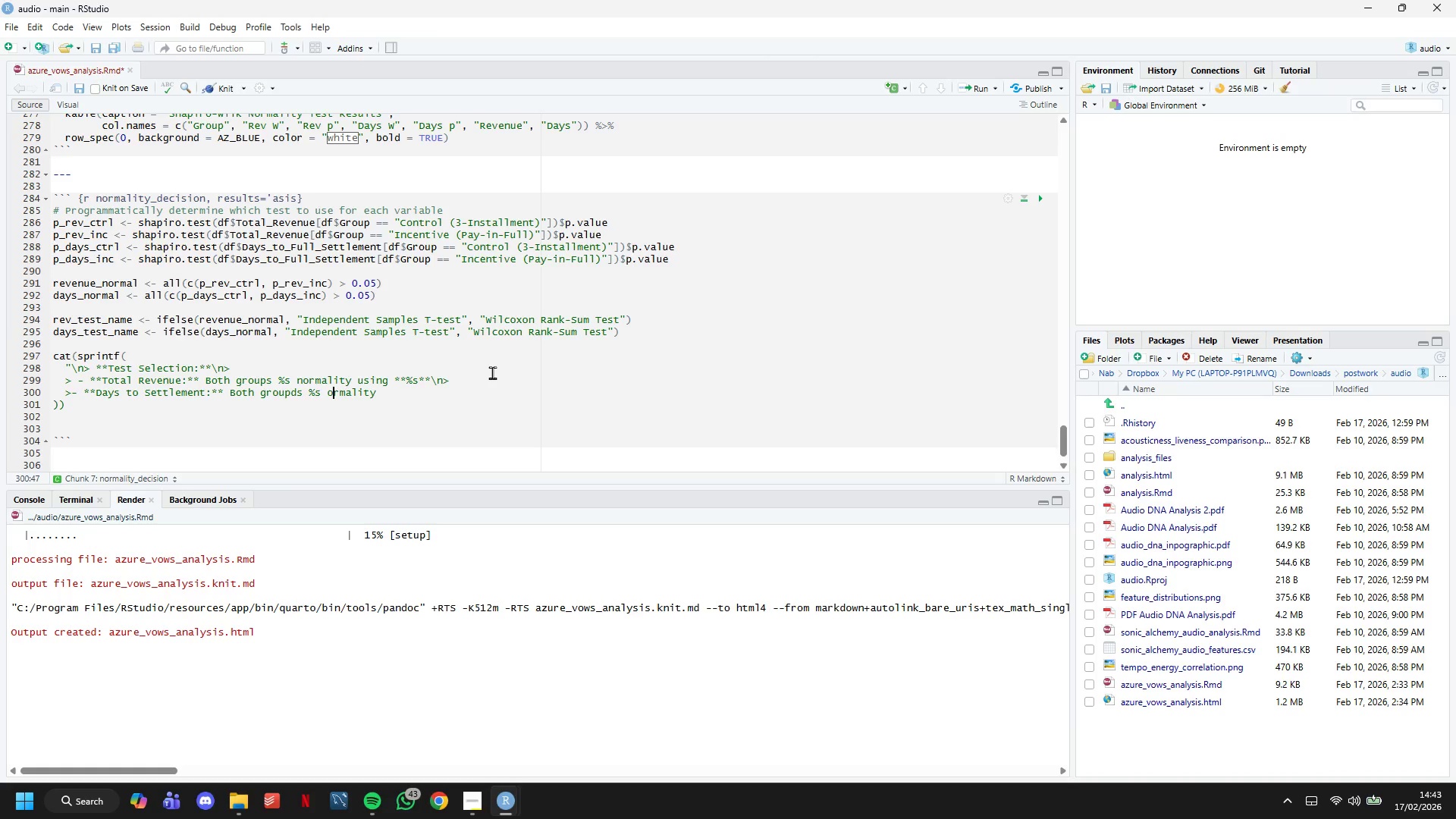 
key(ArrowLeft)
 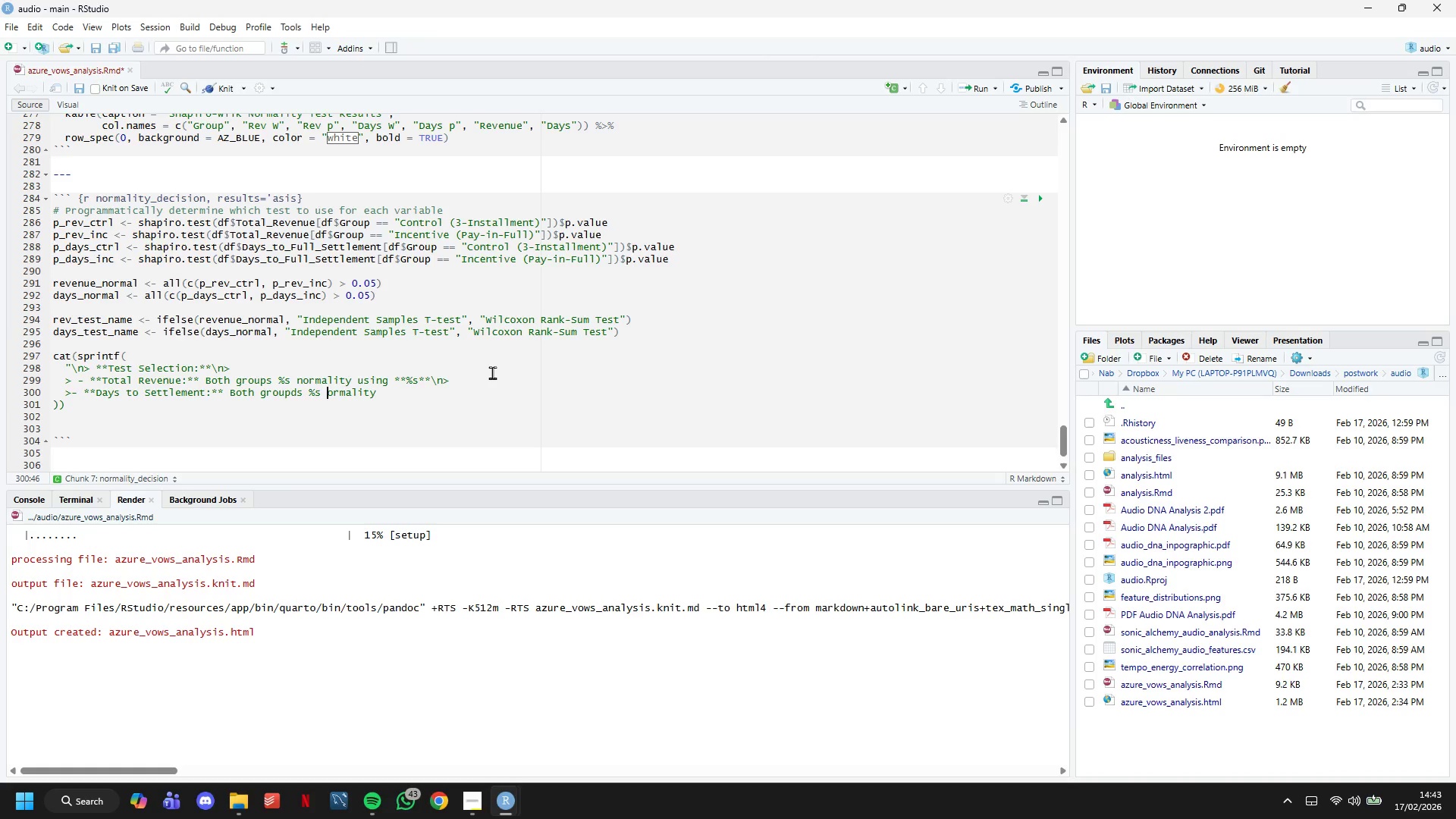 
key(ArrowLeft)
 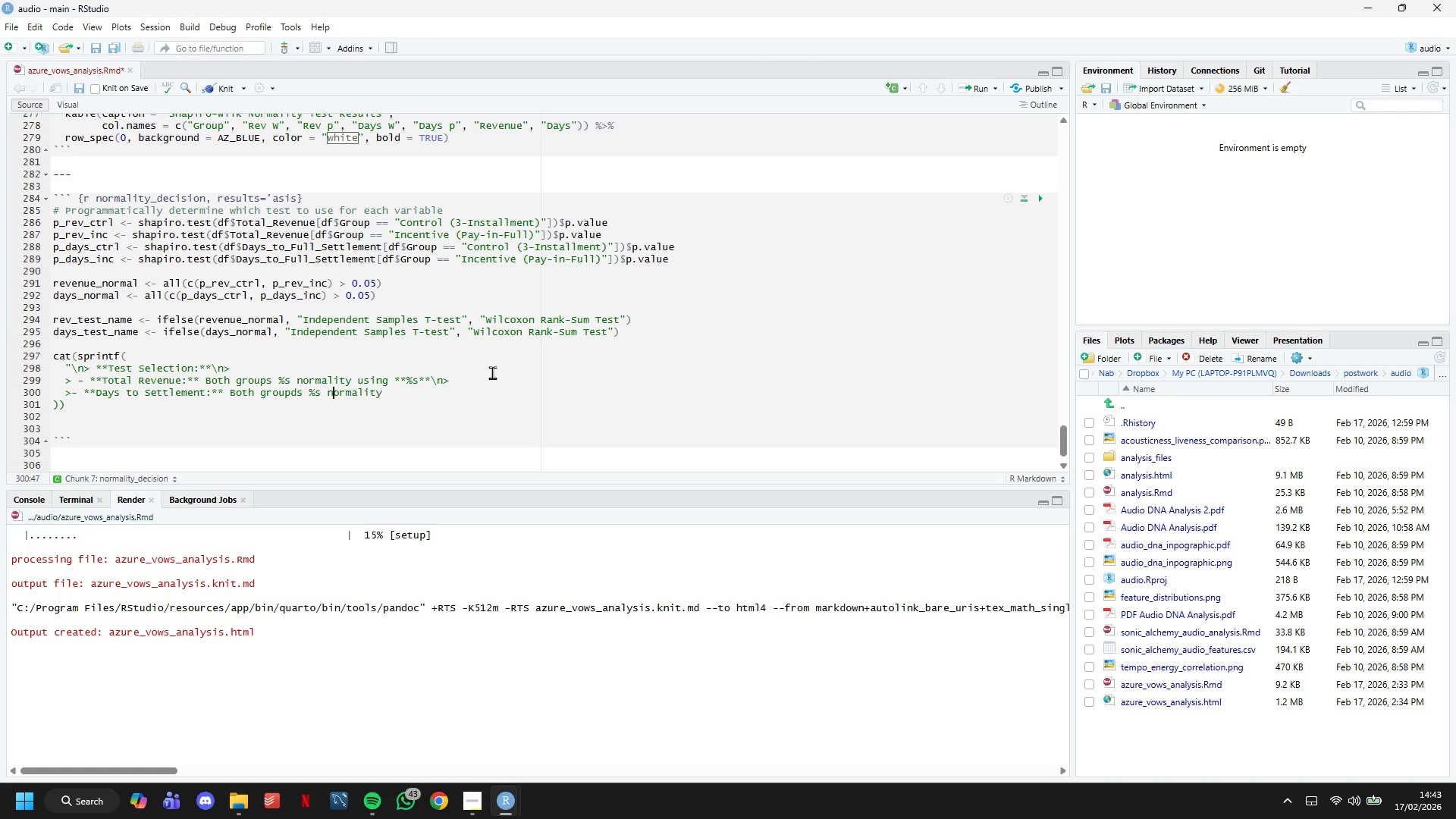 
key(N)
 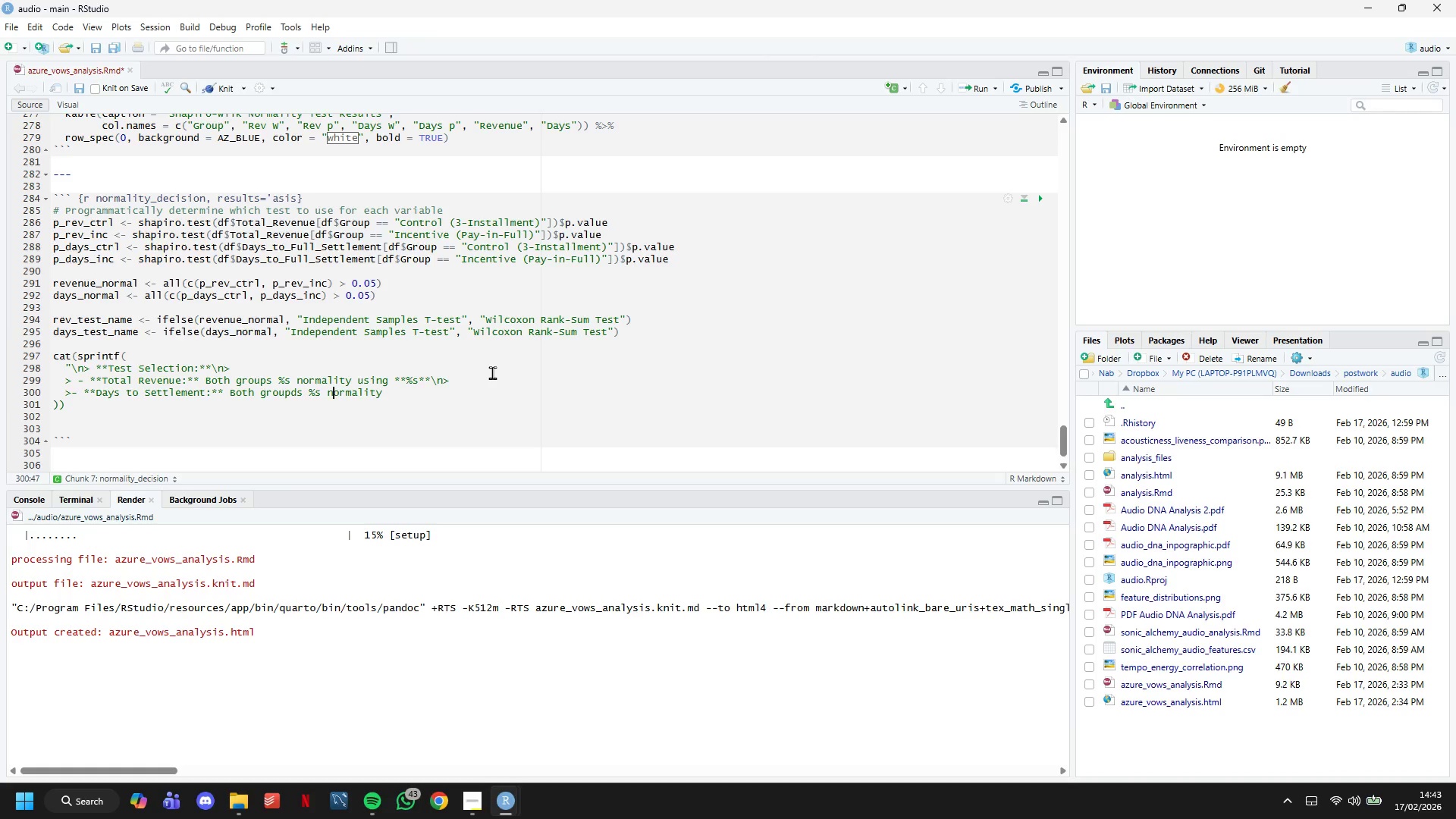 
hold_key(key=ArrowRight, duration=0.62)
 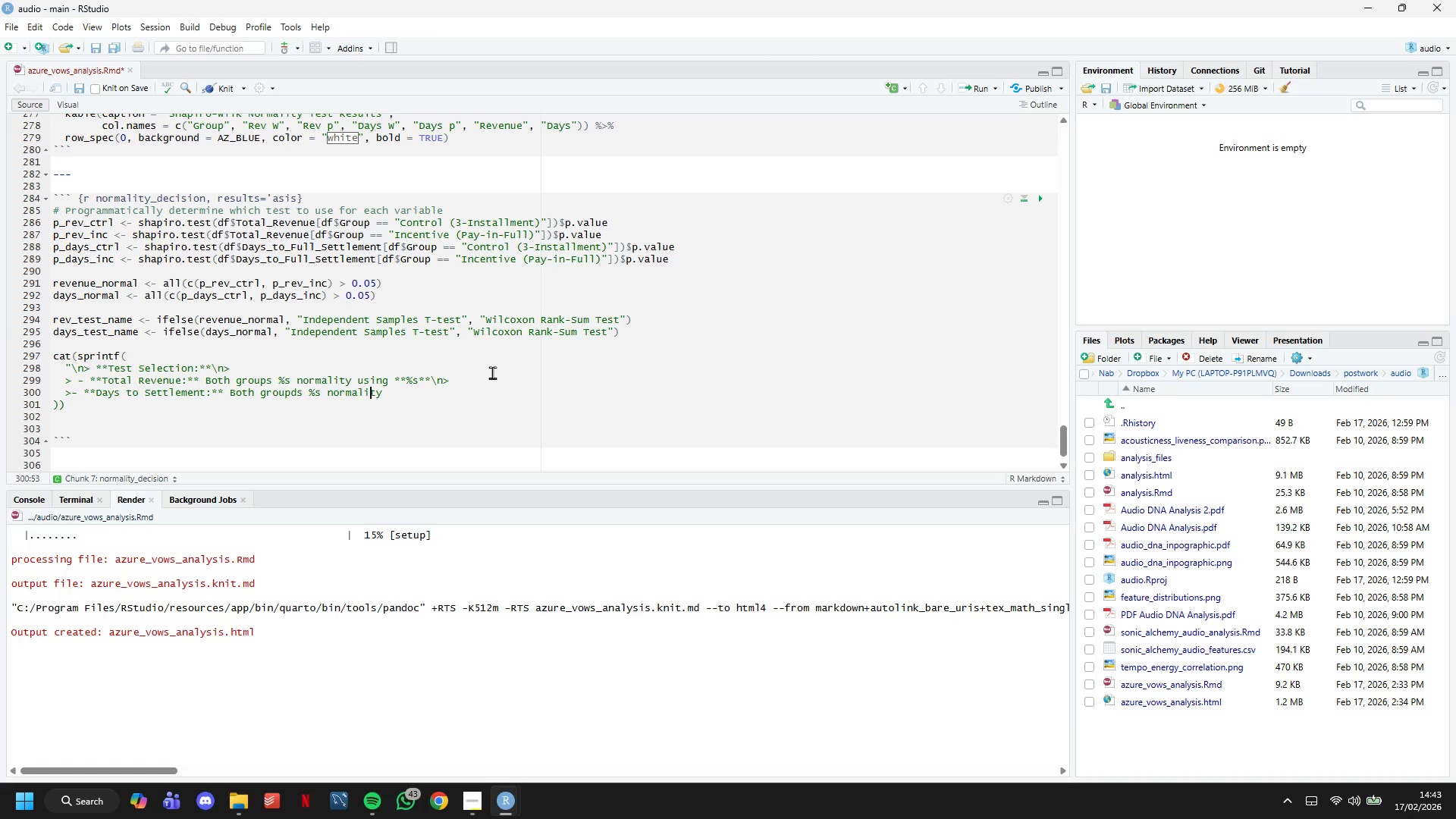 
key(ArrowRight)
 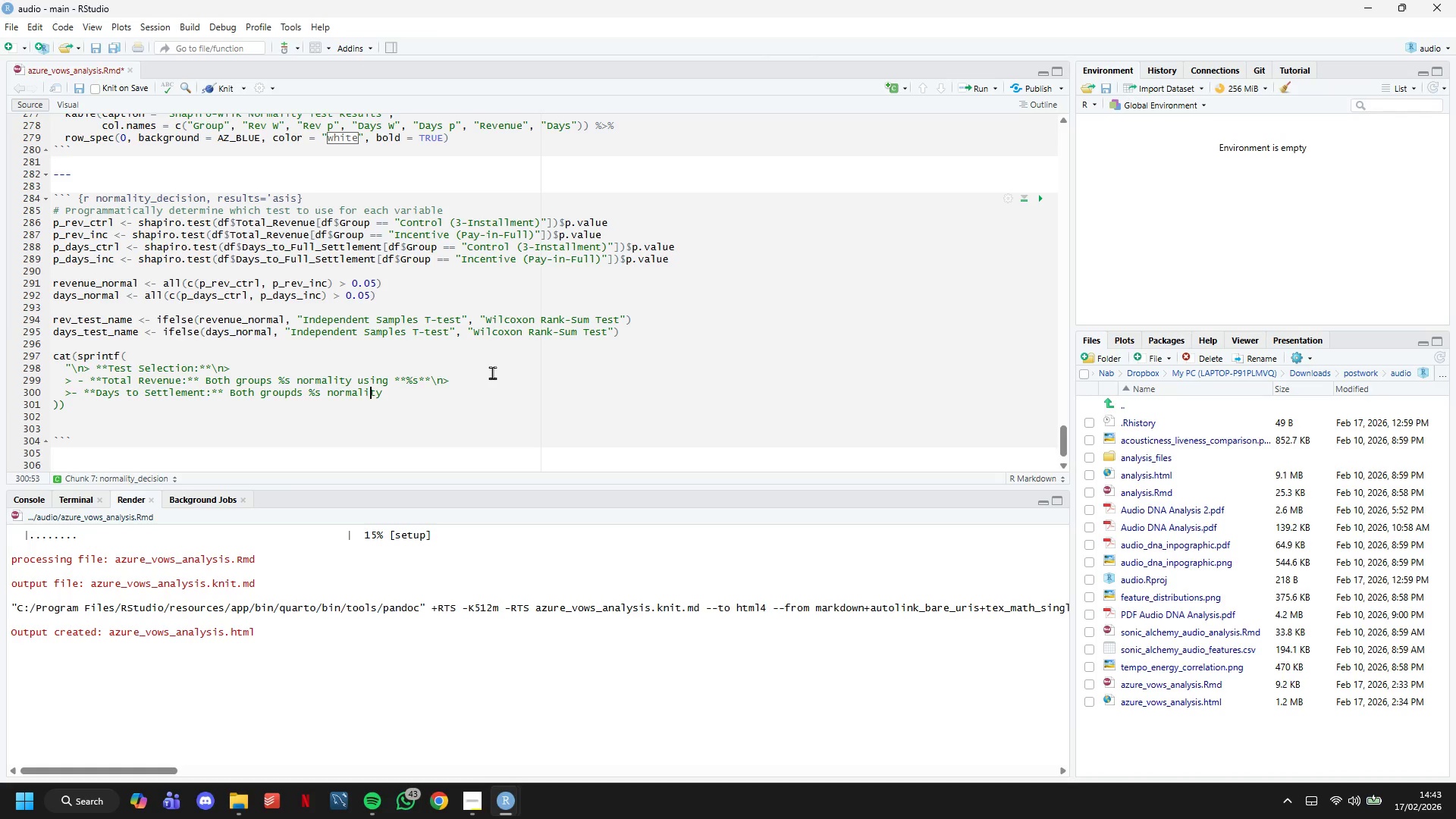 
key(ArrowRight)
 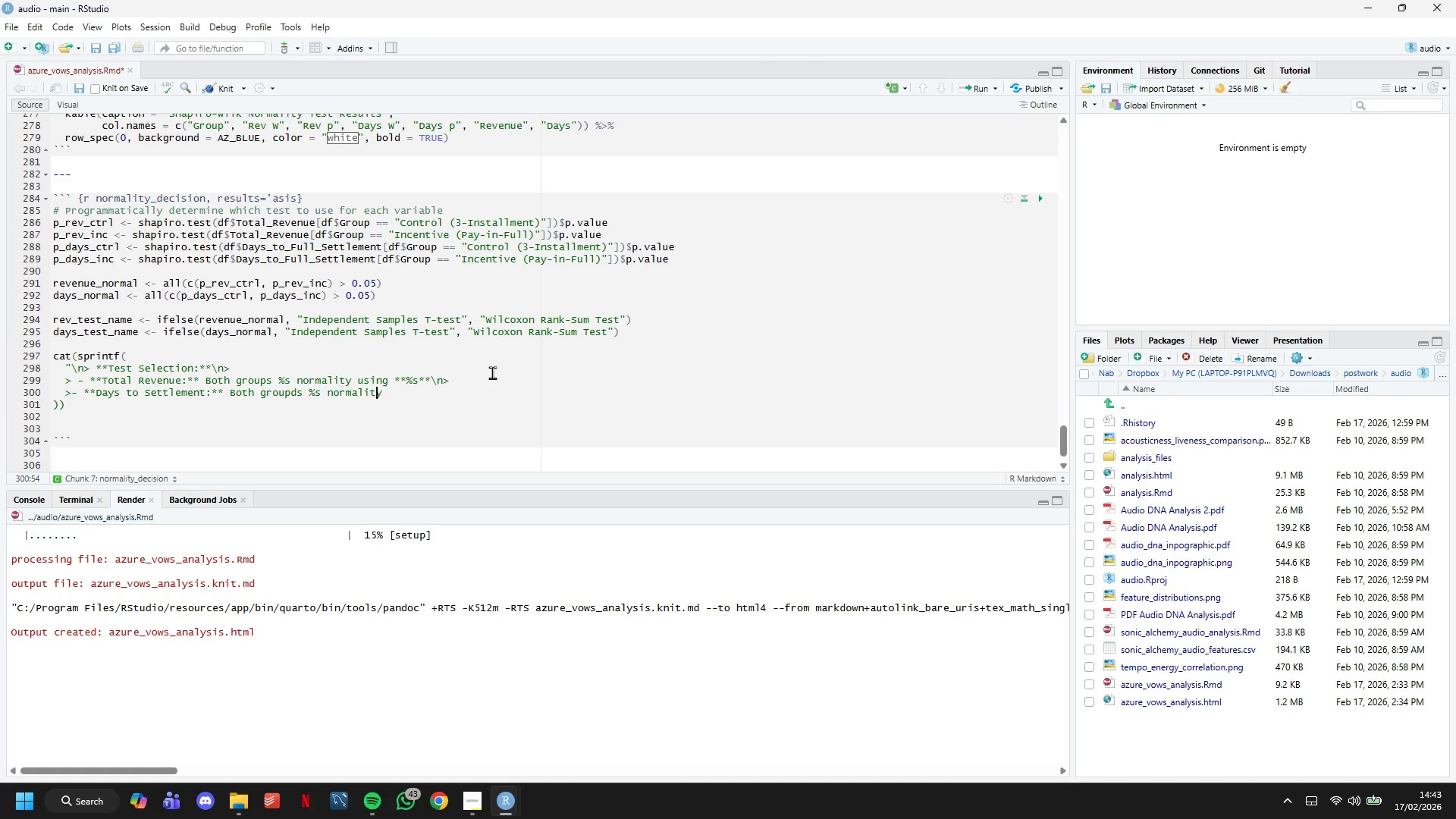 
key(ArrowRight)
 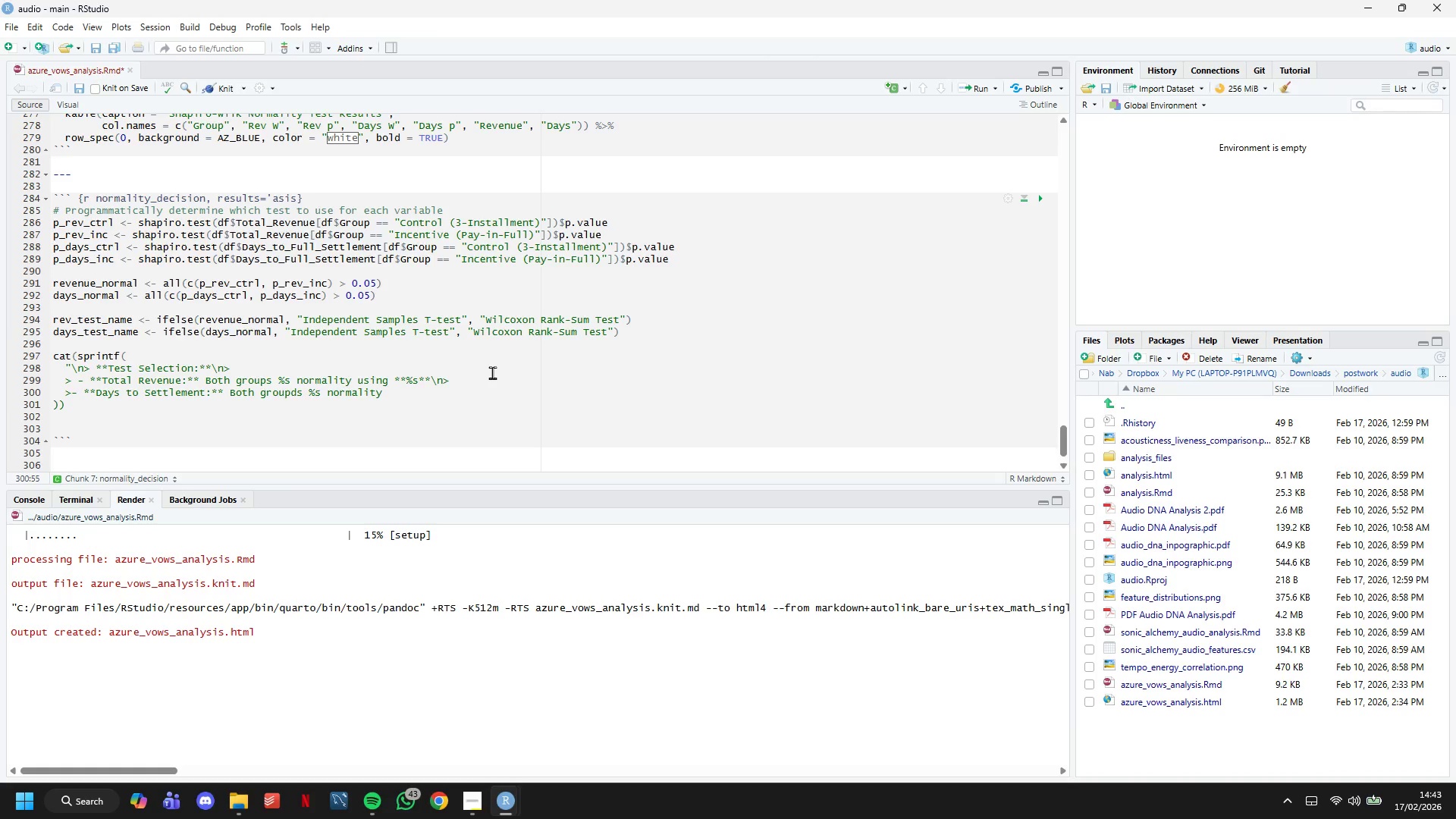 
type( -<)
key(Backspace)
type(> usi g)
key(Backspace)
key(Backspace)
type(ng **%s**\n")
 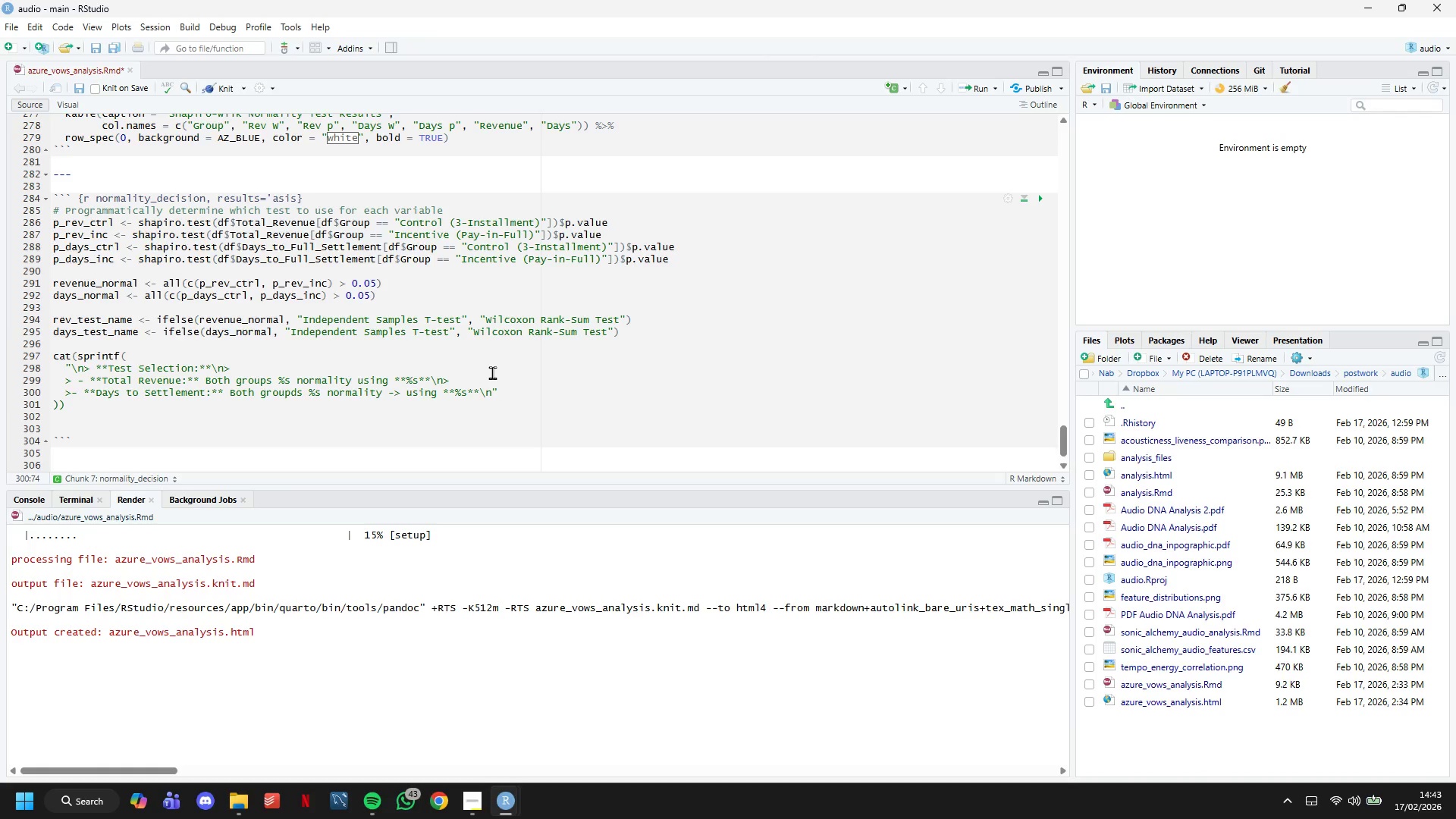 
left_click([210, 86])
 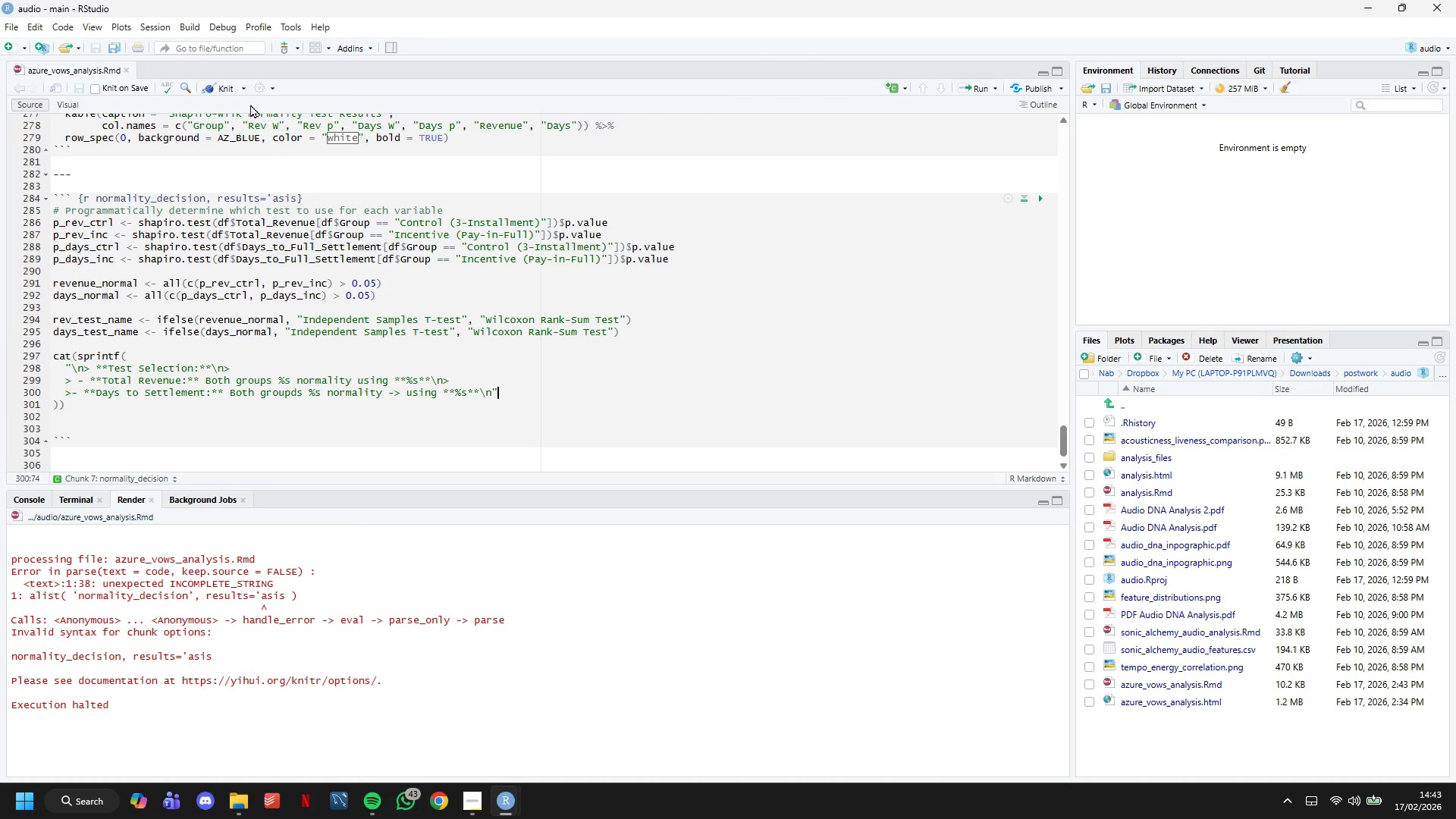 
wait(10.72)
 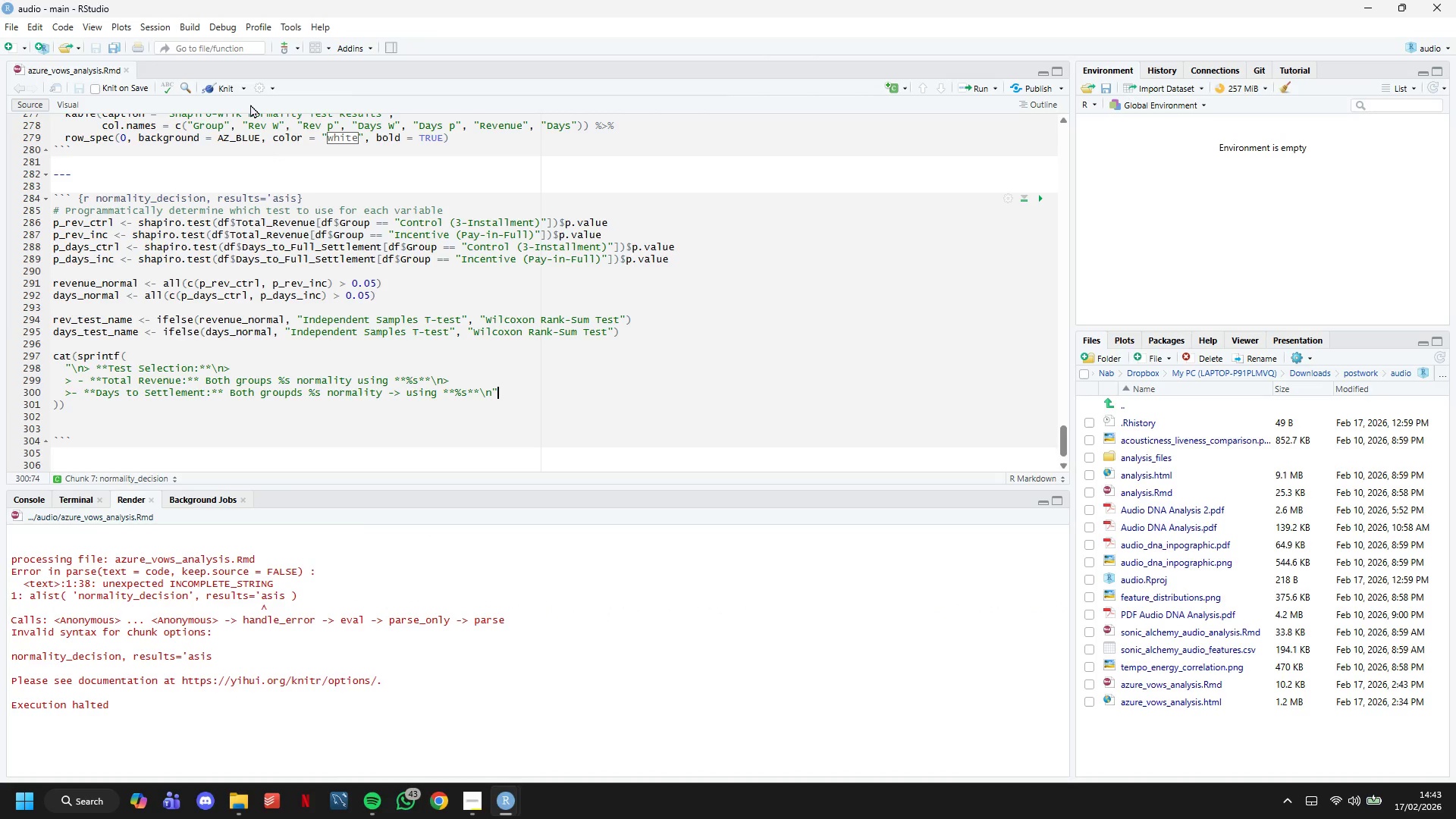 
left_click([585, 381])
 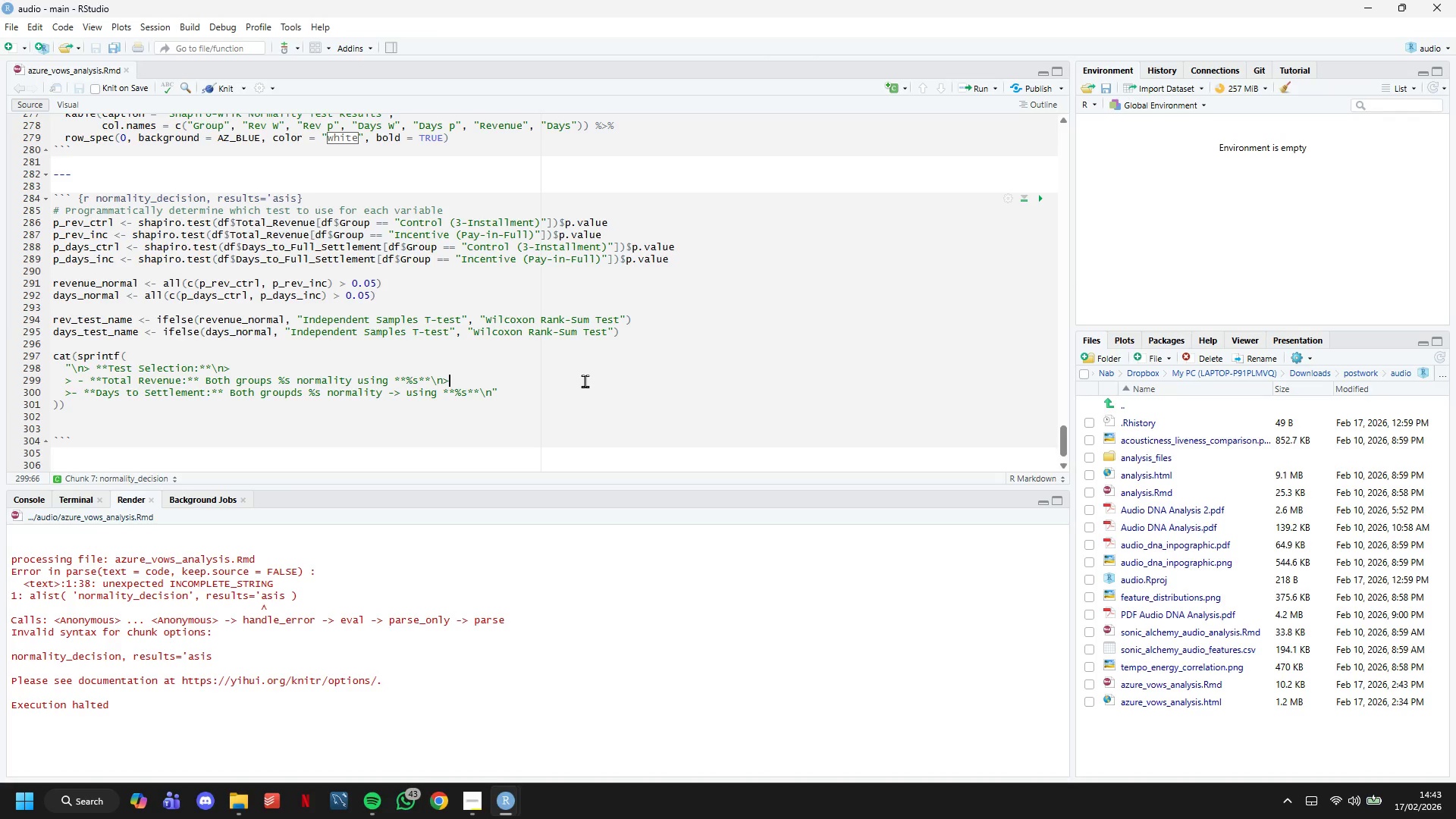 
key(Control+F)
 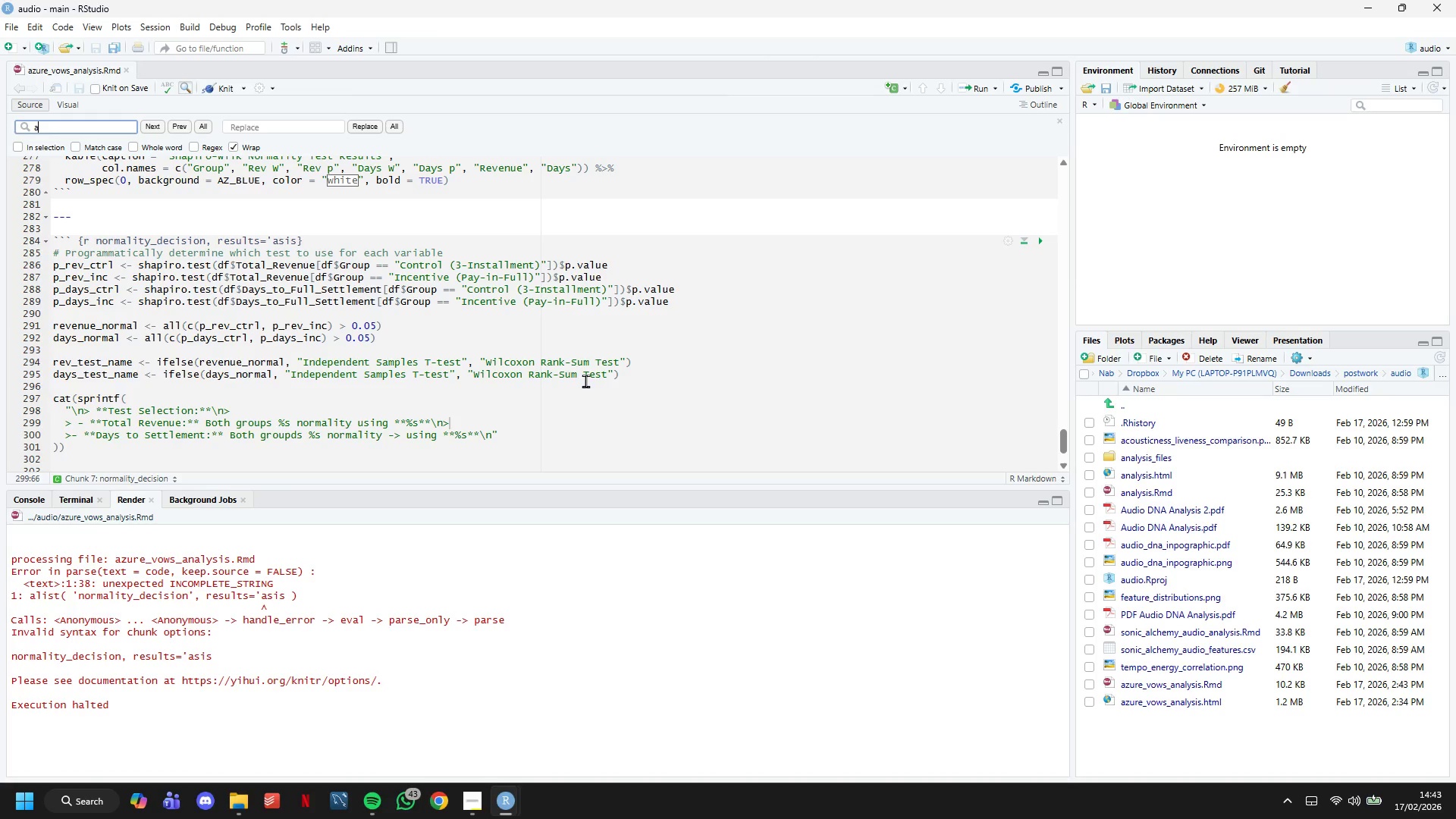 
type(asis)
 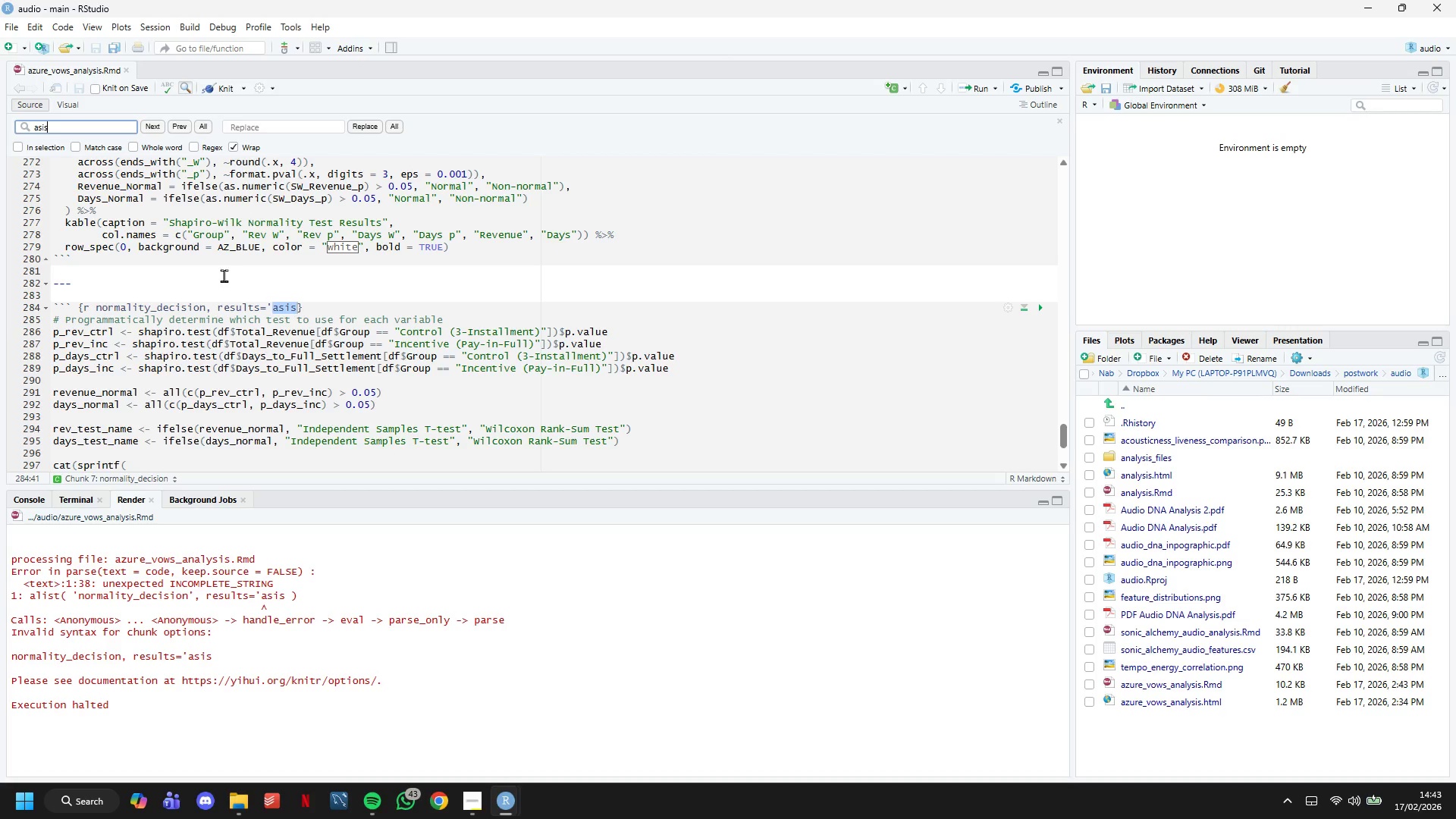 
wait(7.41)
 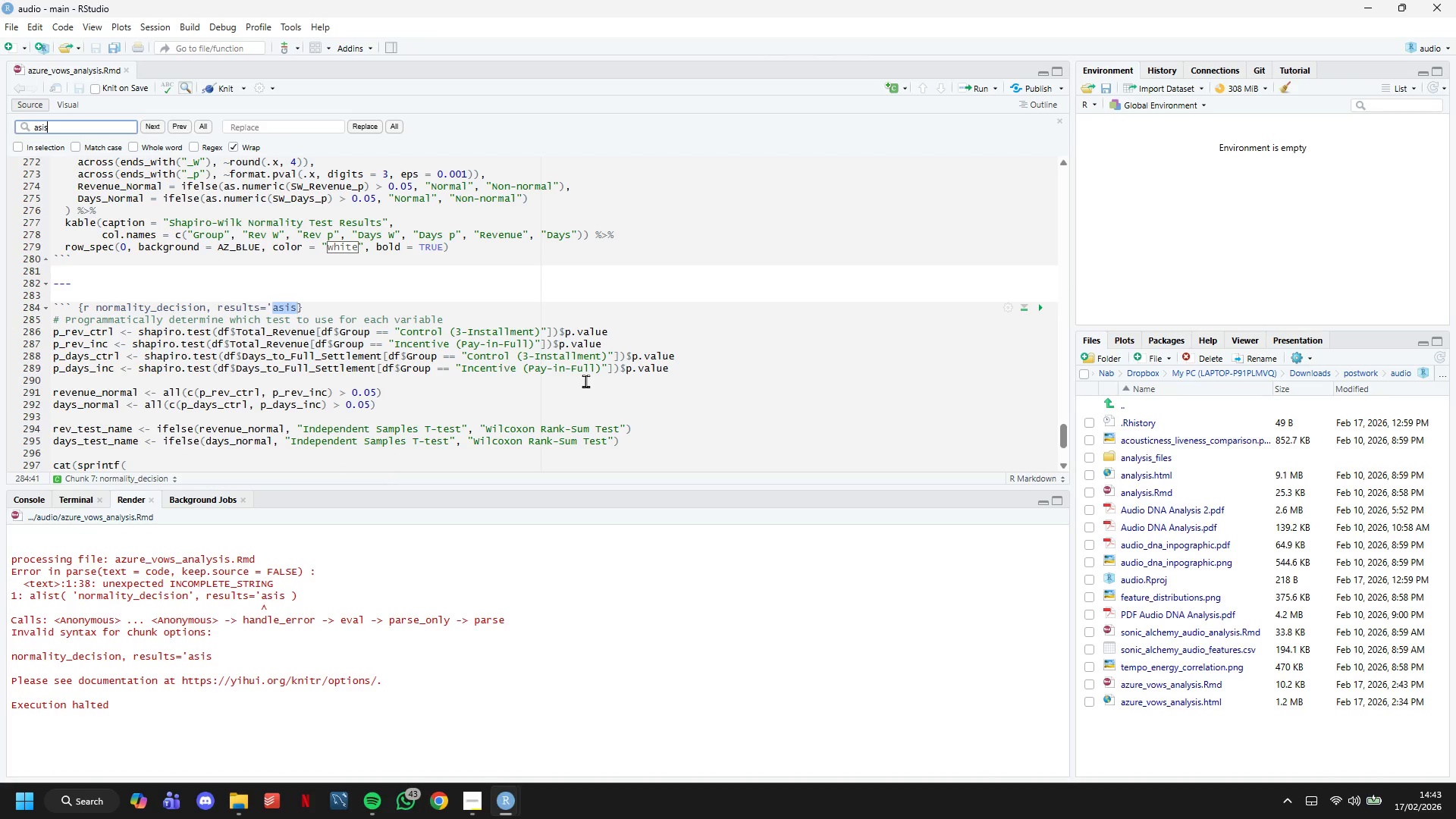 
left_click([296, 306])
 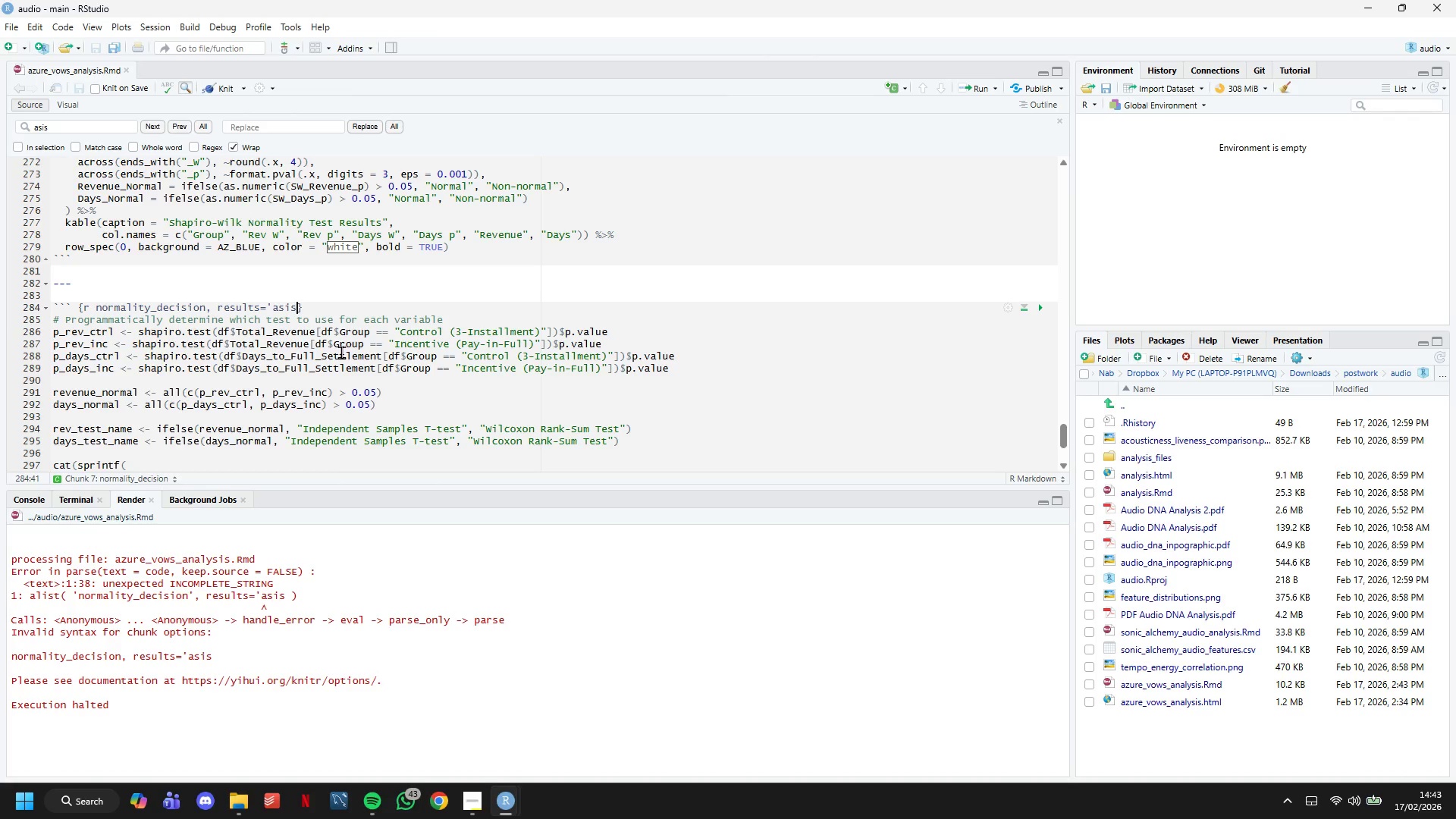 
key(Quote)
 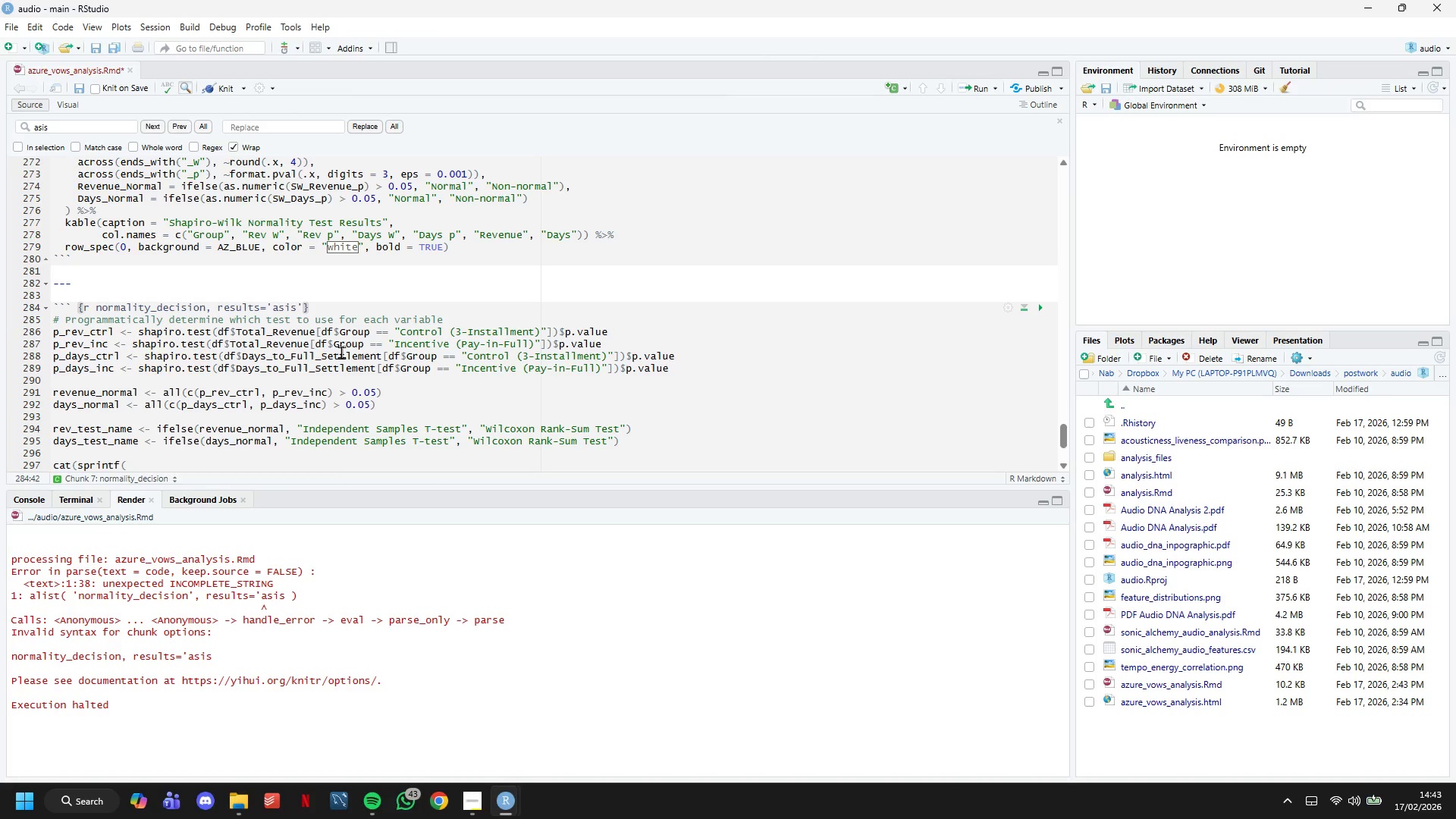 
key(Control+ControlLeft)
 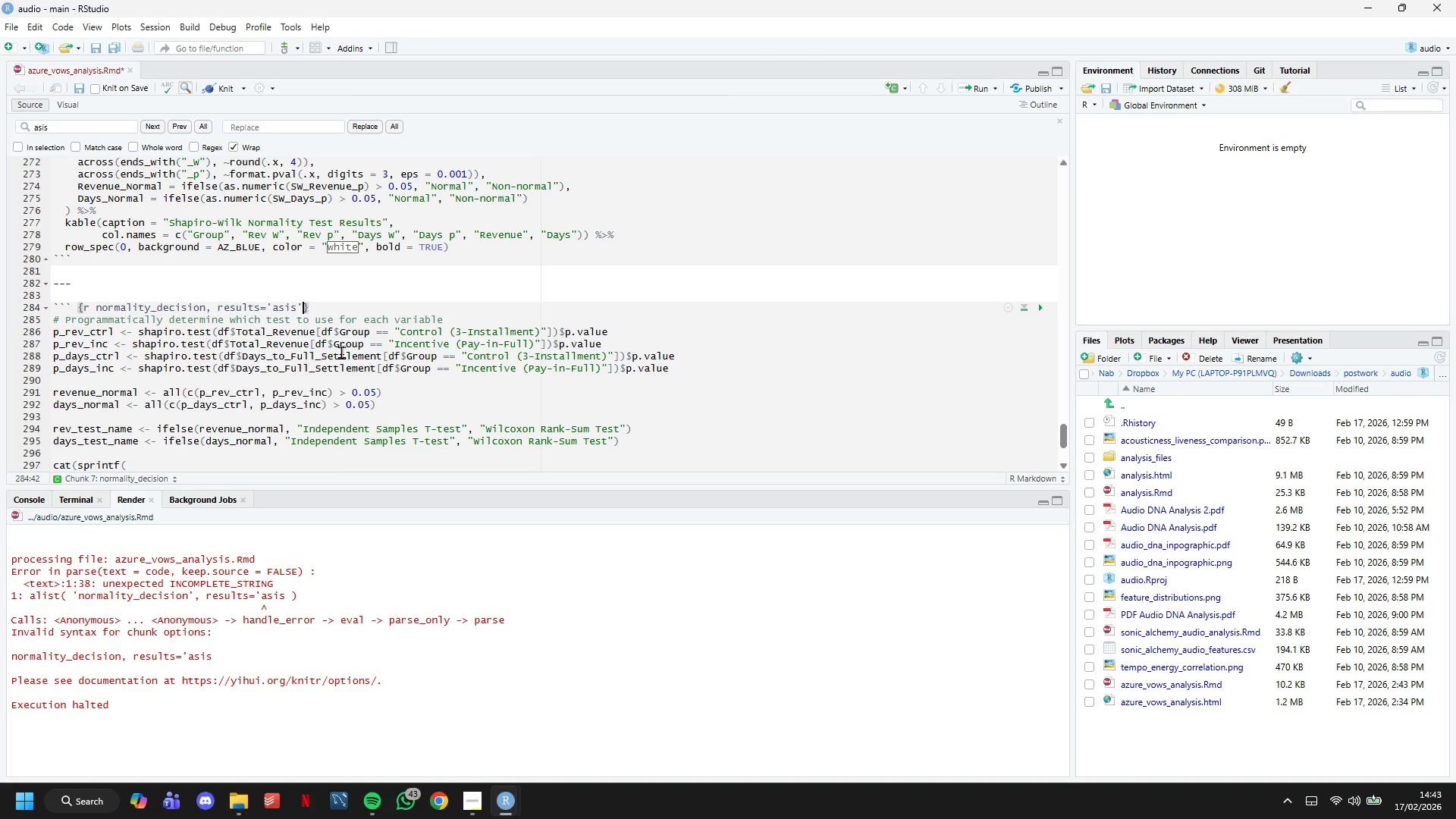 
key(Control+S)
 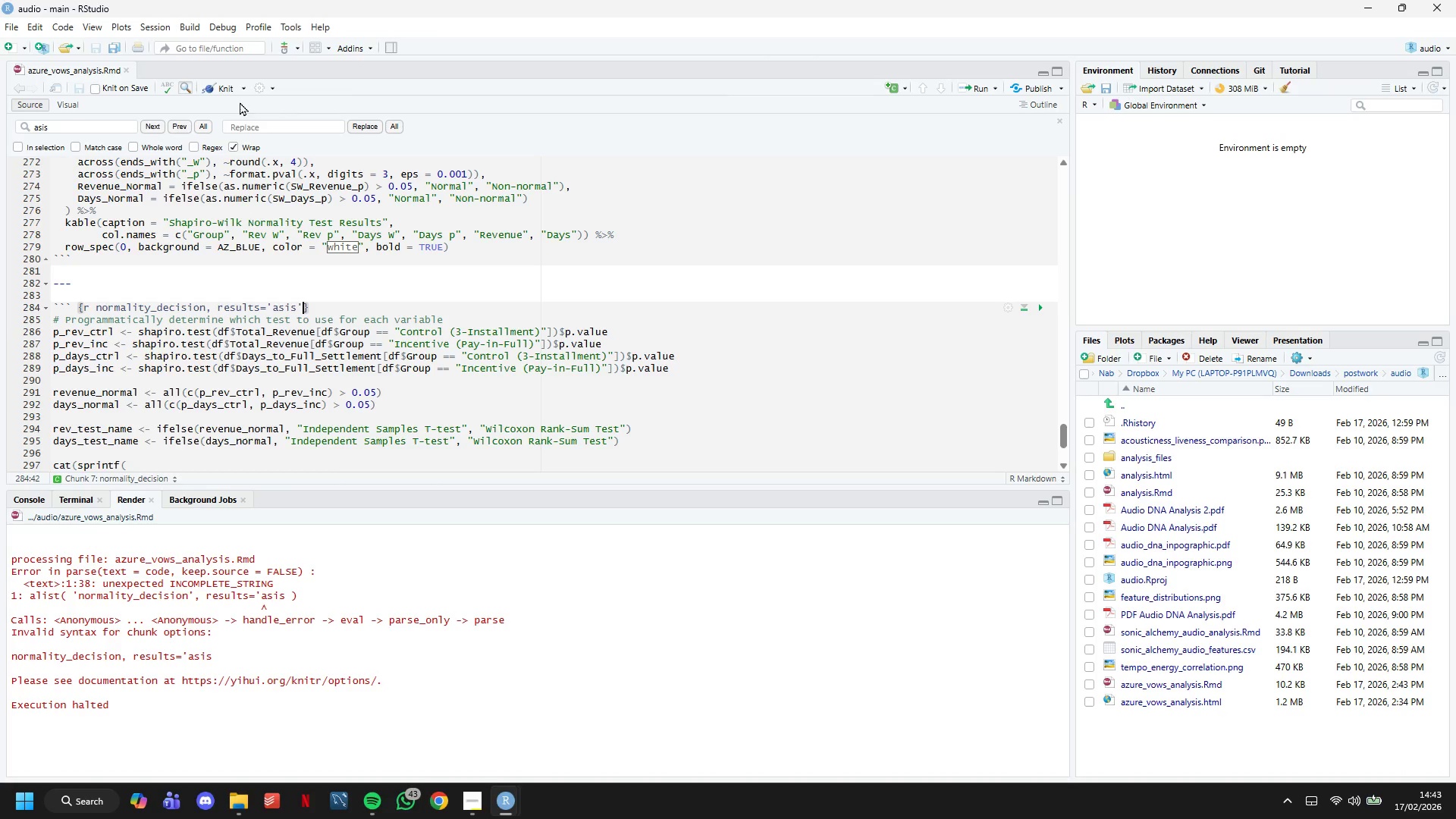 
left_click([233, 88])
 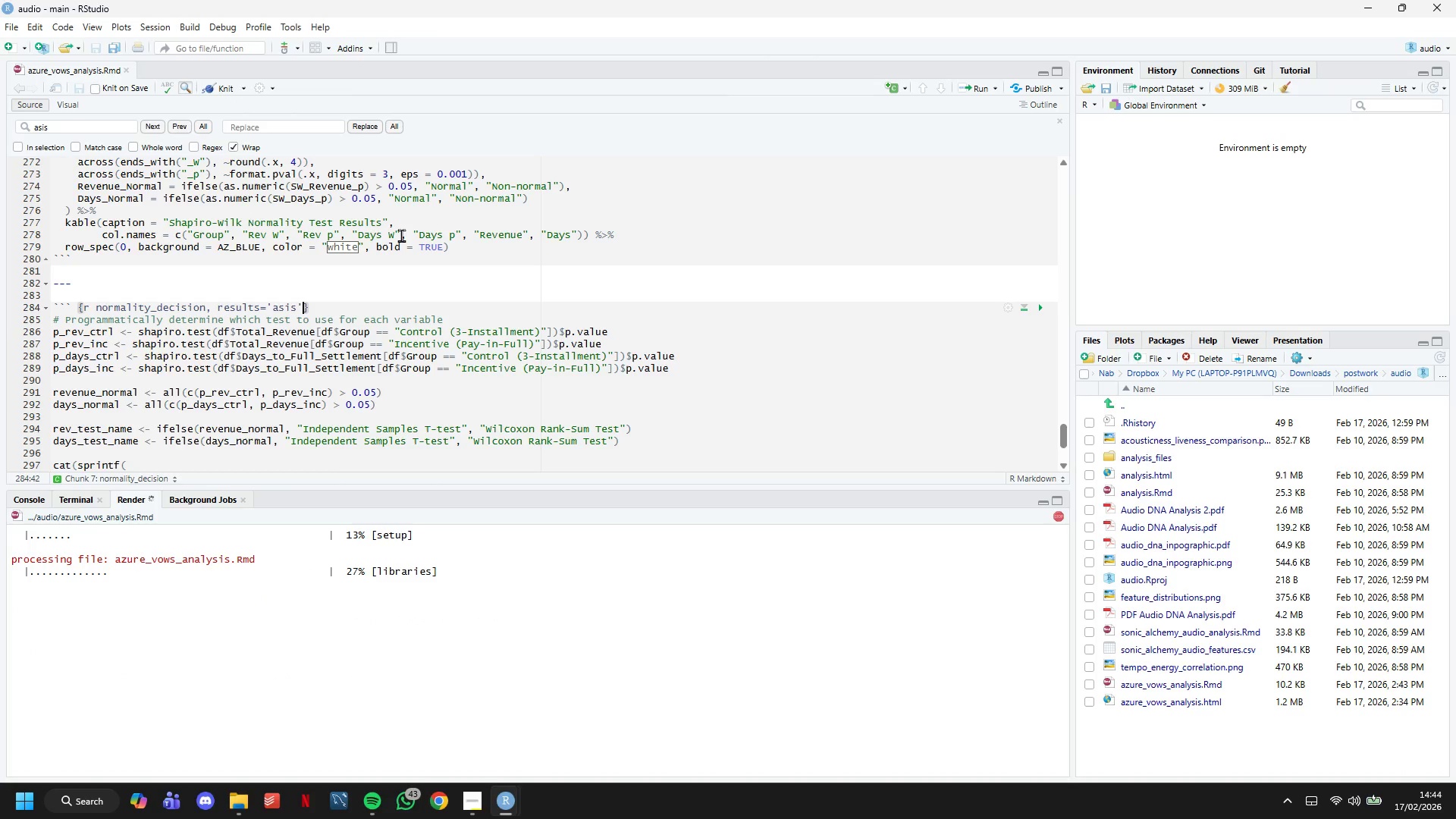 
scroll: coordinate [401, 237], scroll_direction: down, amount: 3.0
 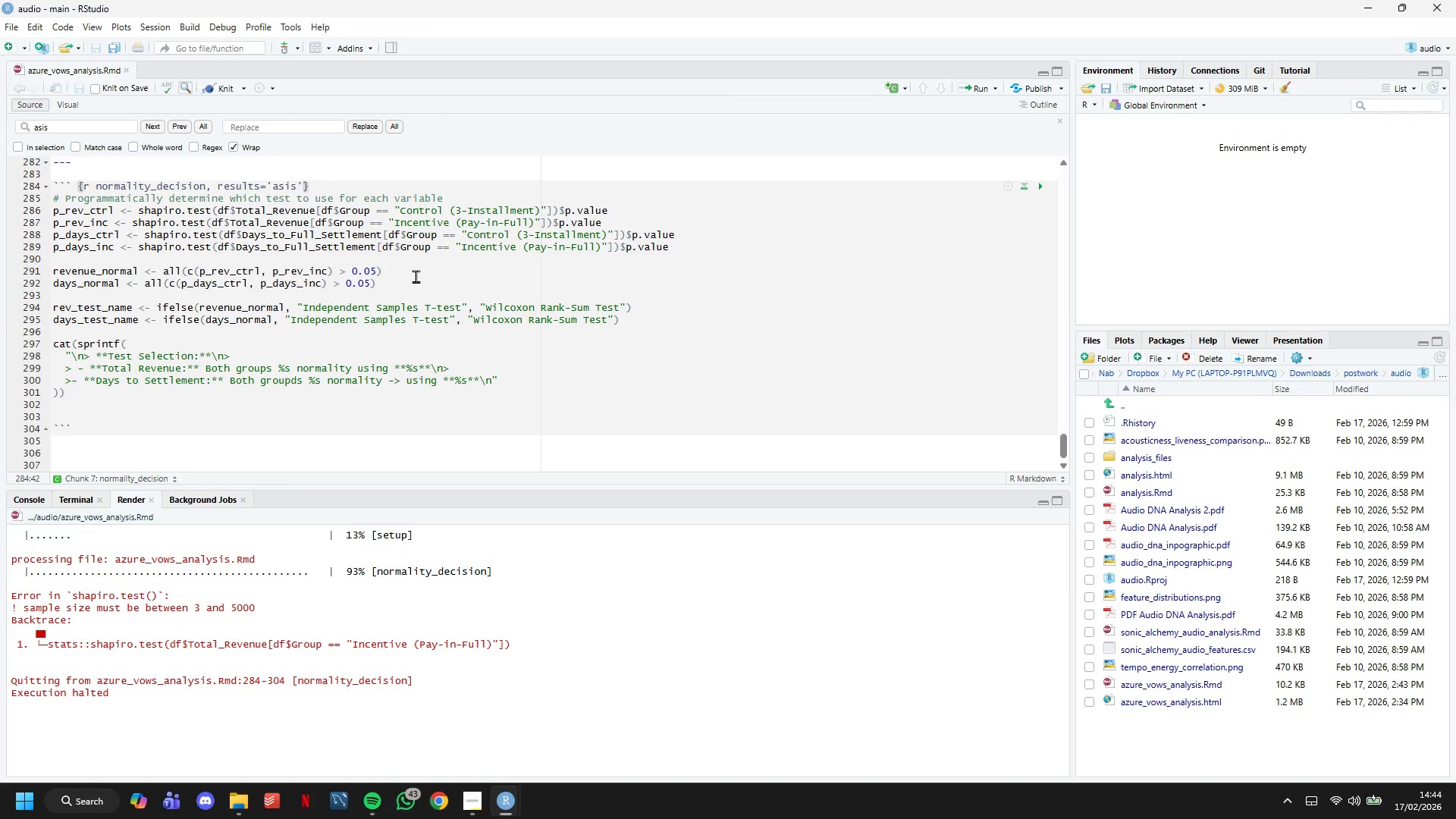 
wait(16.02)
 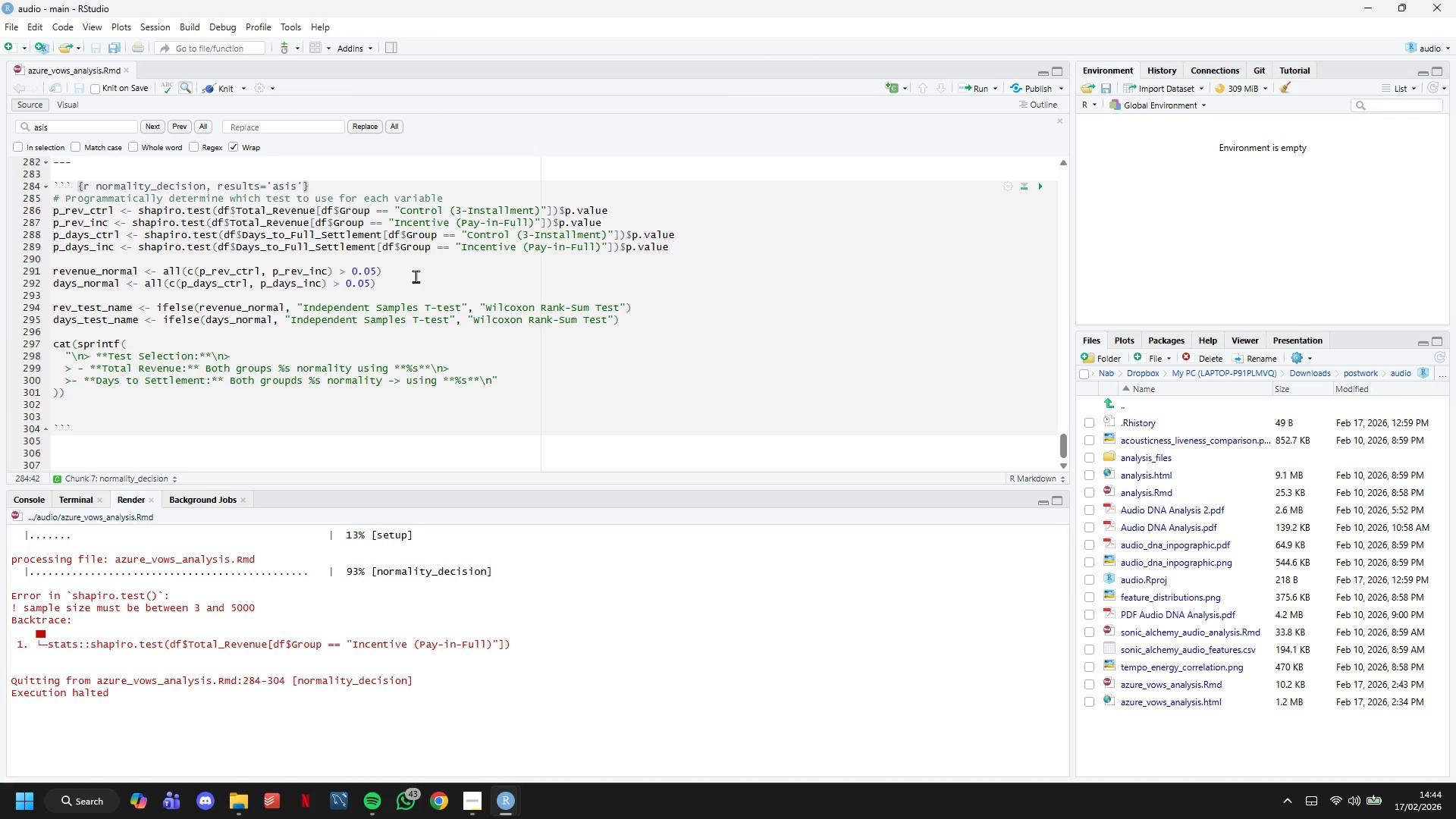 
scroll: coordinate [425, 308], scroll_direction: down, amount: 2.0
 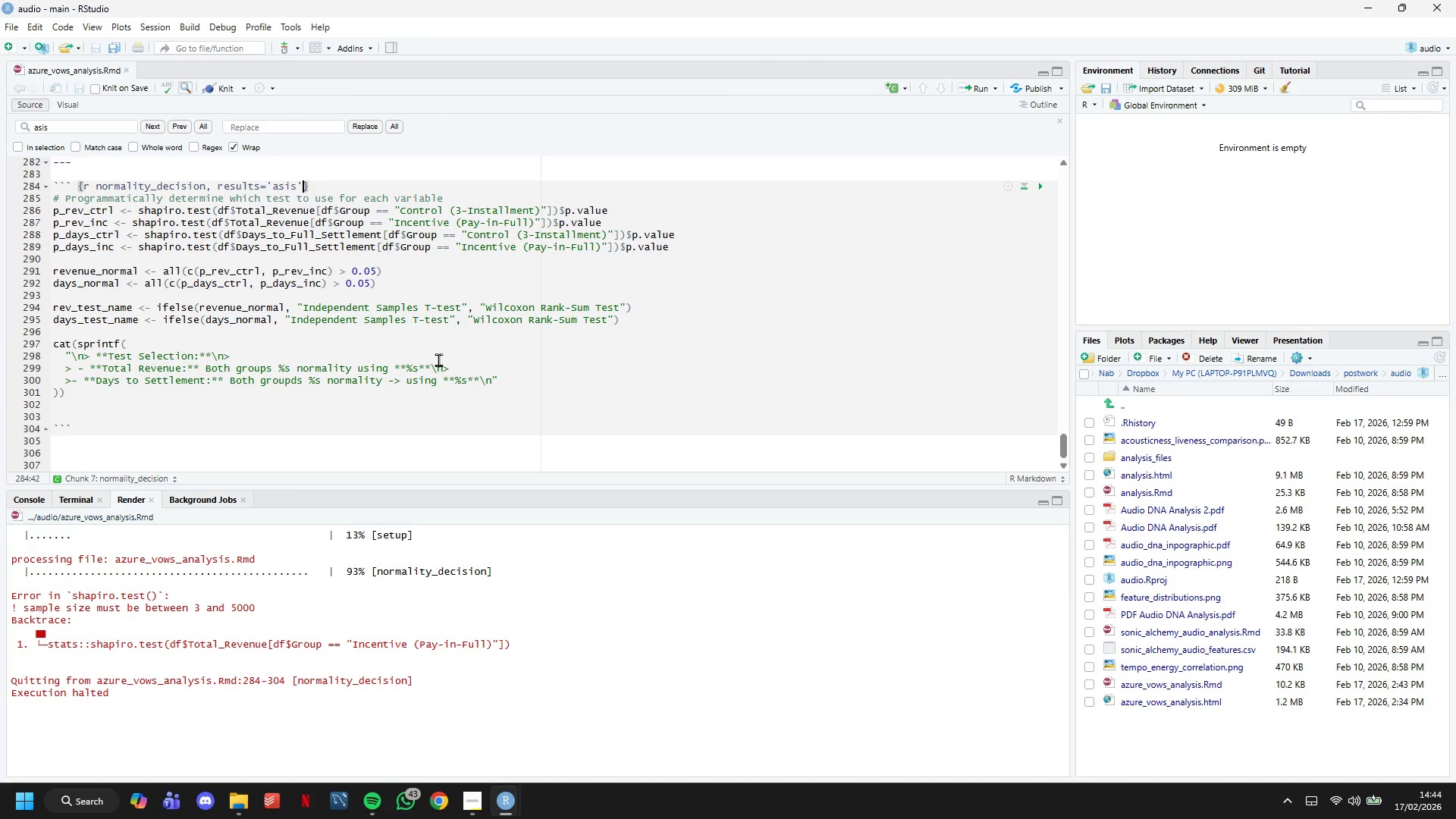 
left_click([438, 360])
 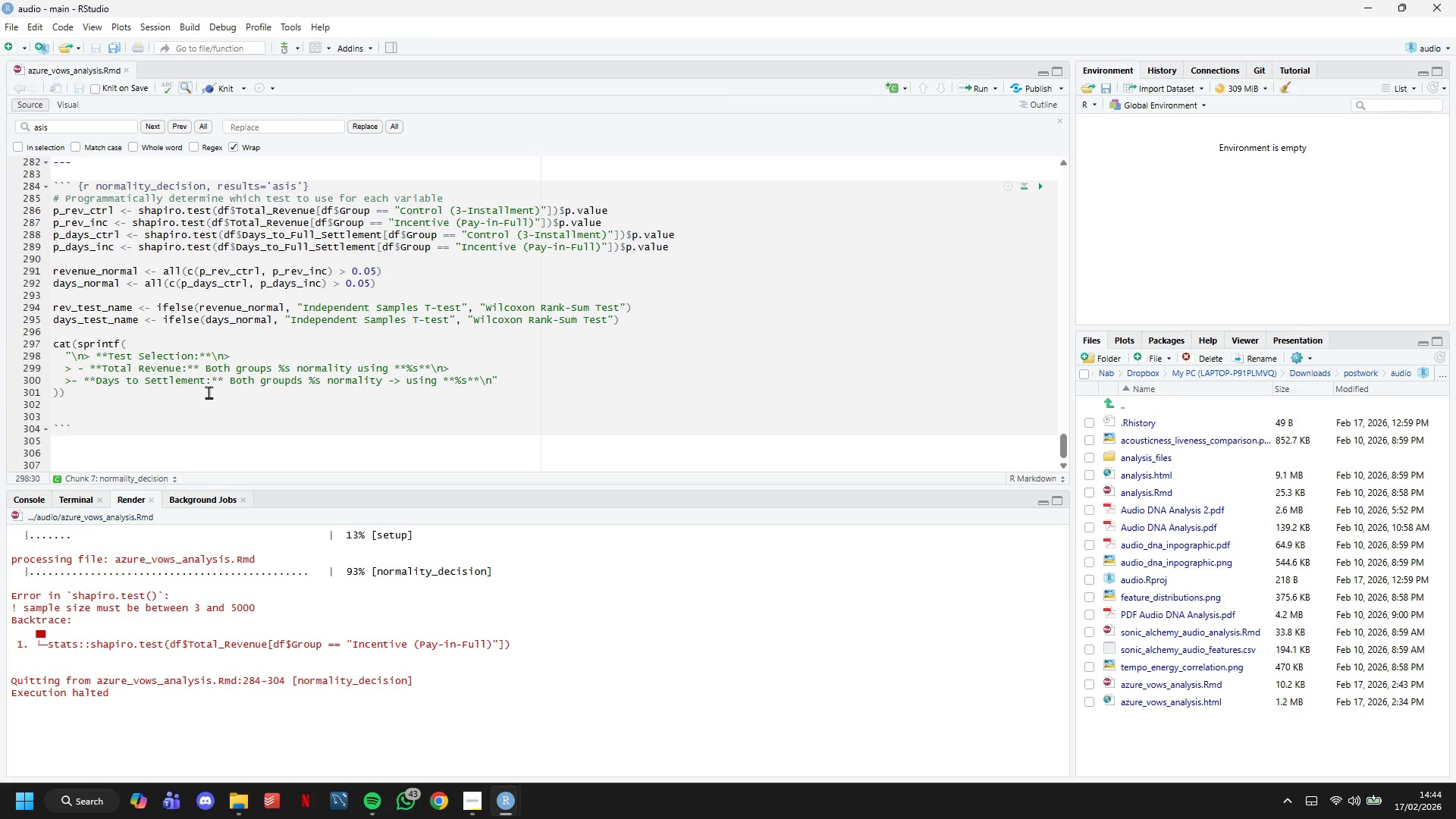 
left_click([209, 392])
 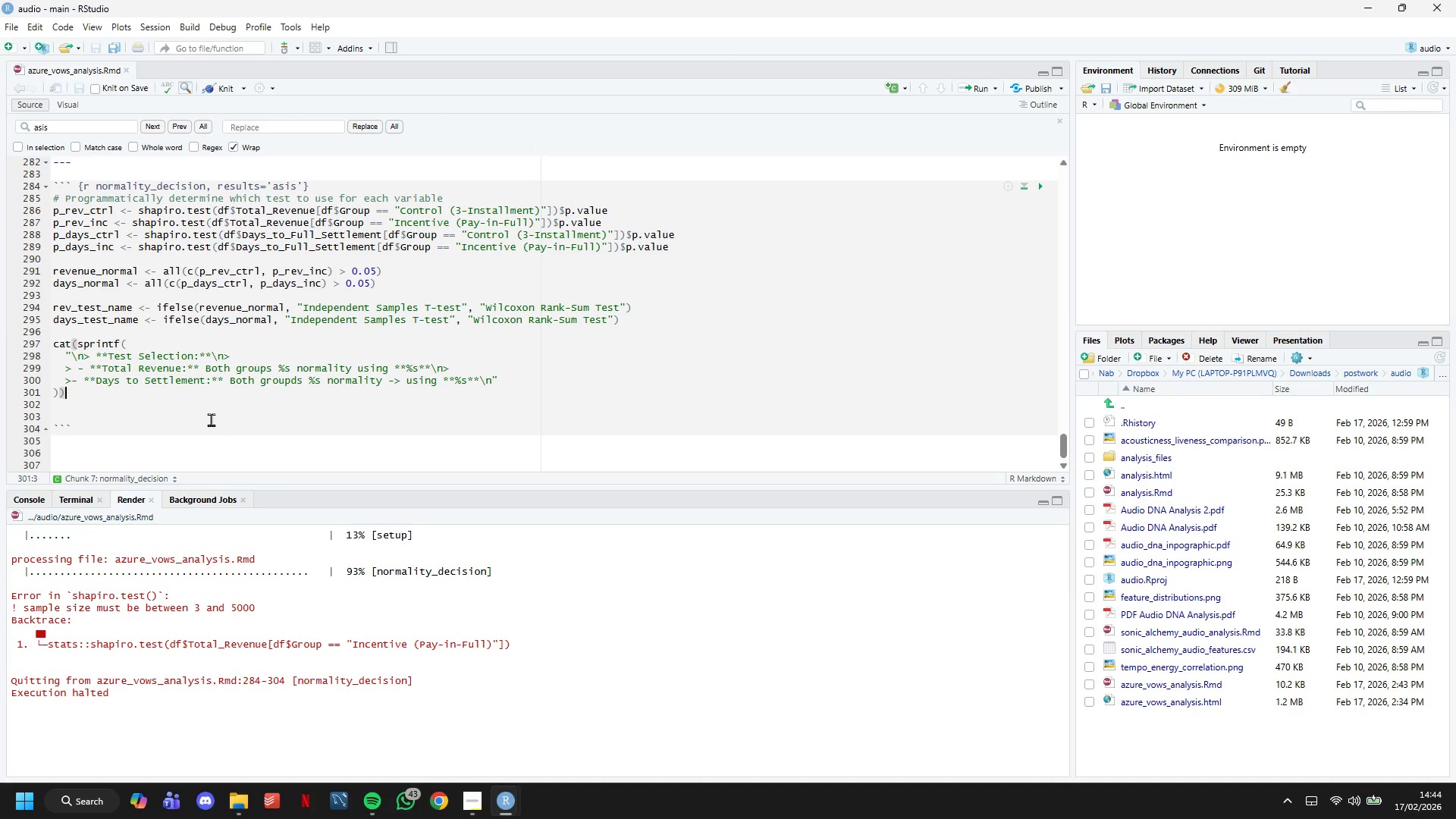 
left_click([211, 419])
 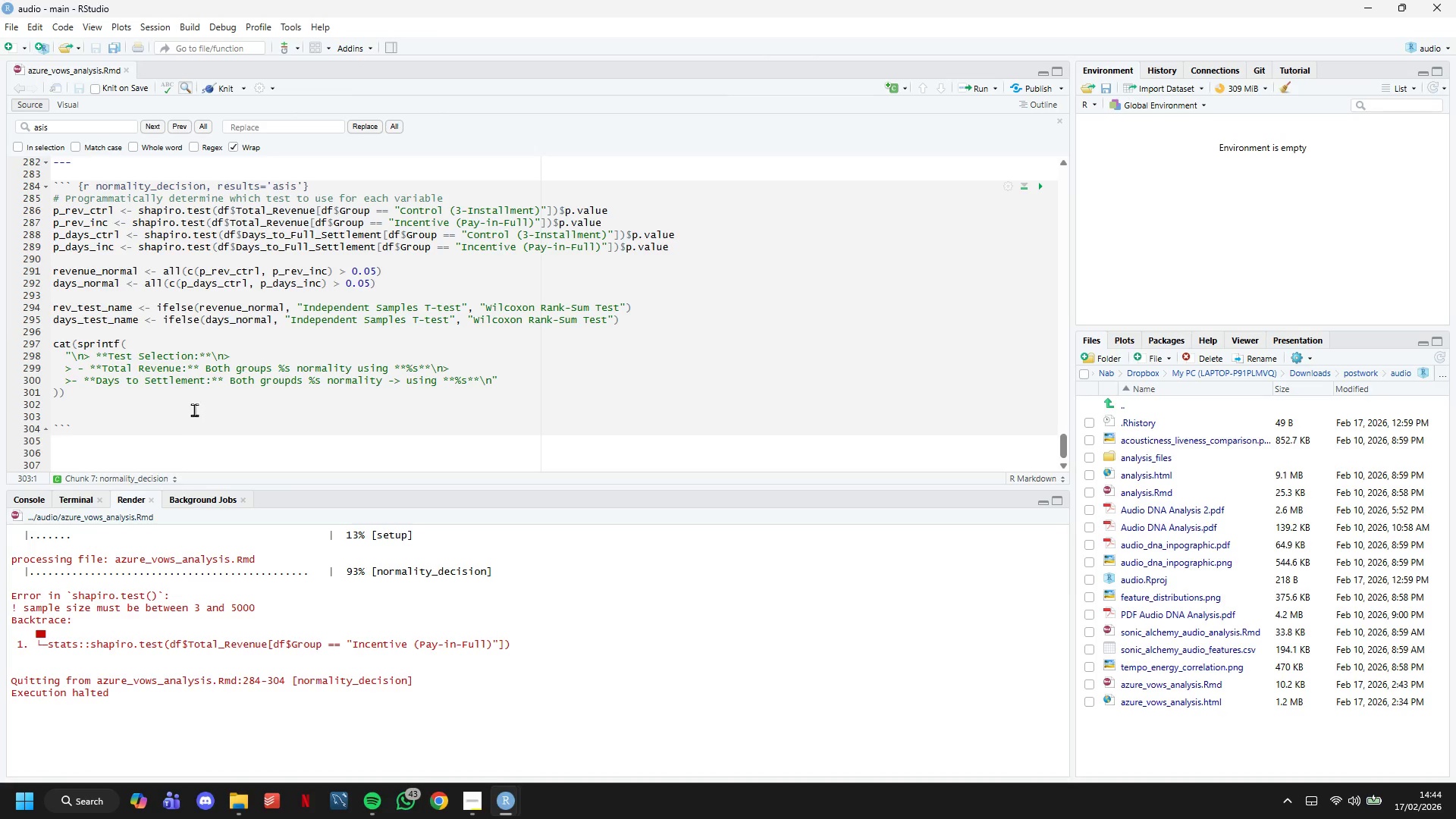 
left_click([186, 397])
 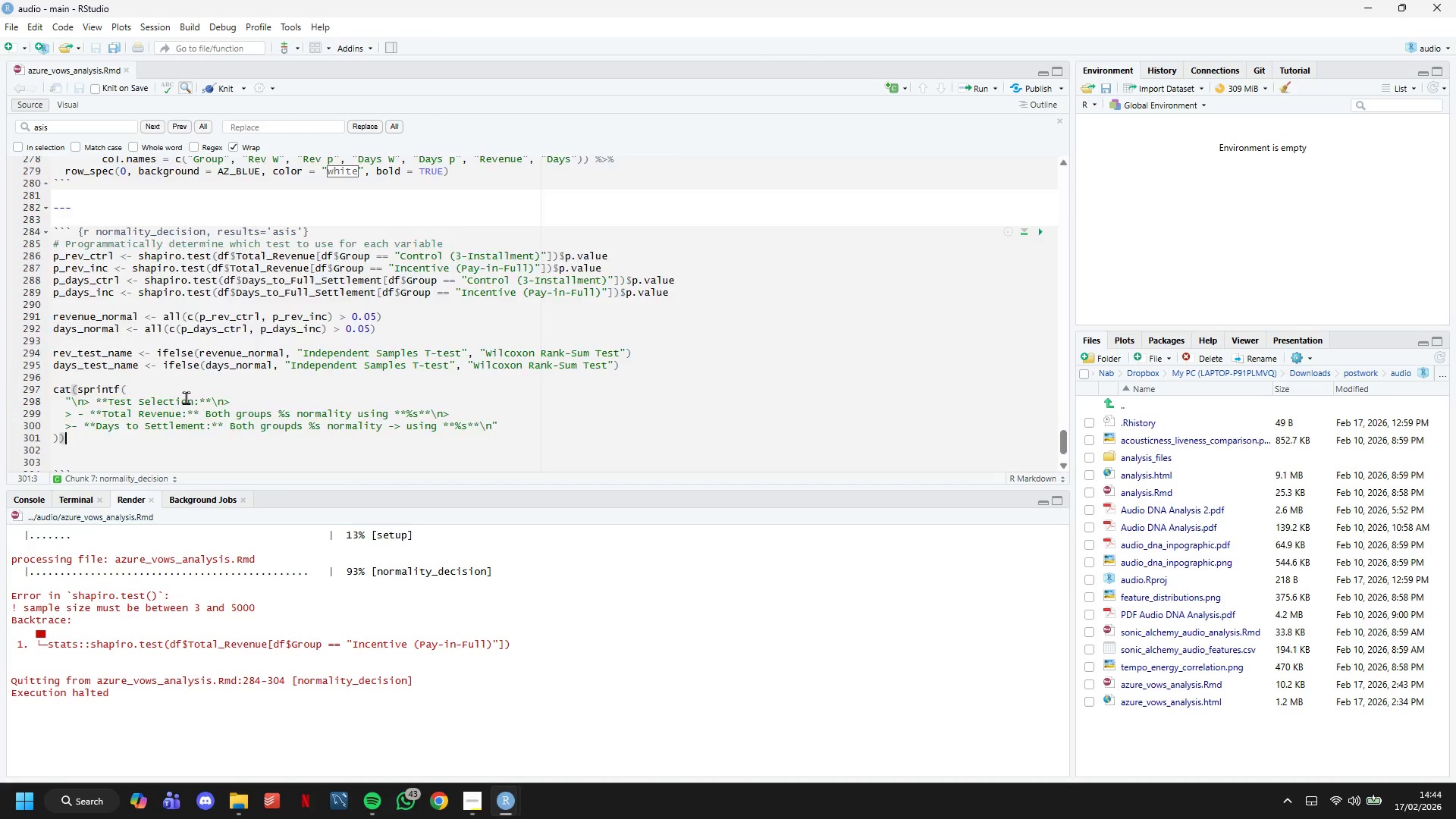 
scroll: coordinate [186, 397], scroll_direction: up, amount: 6.0
 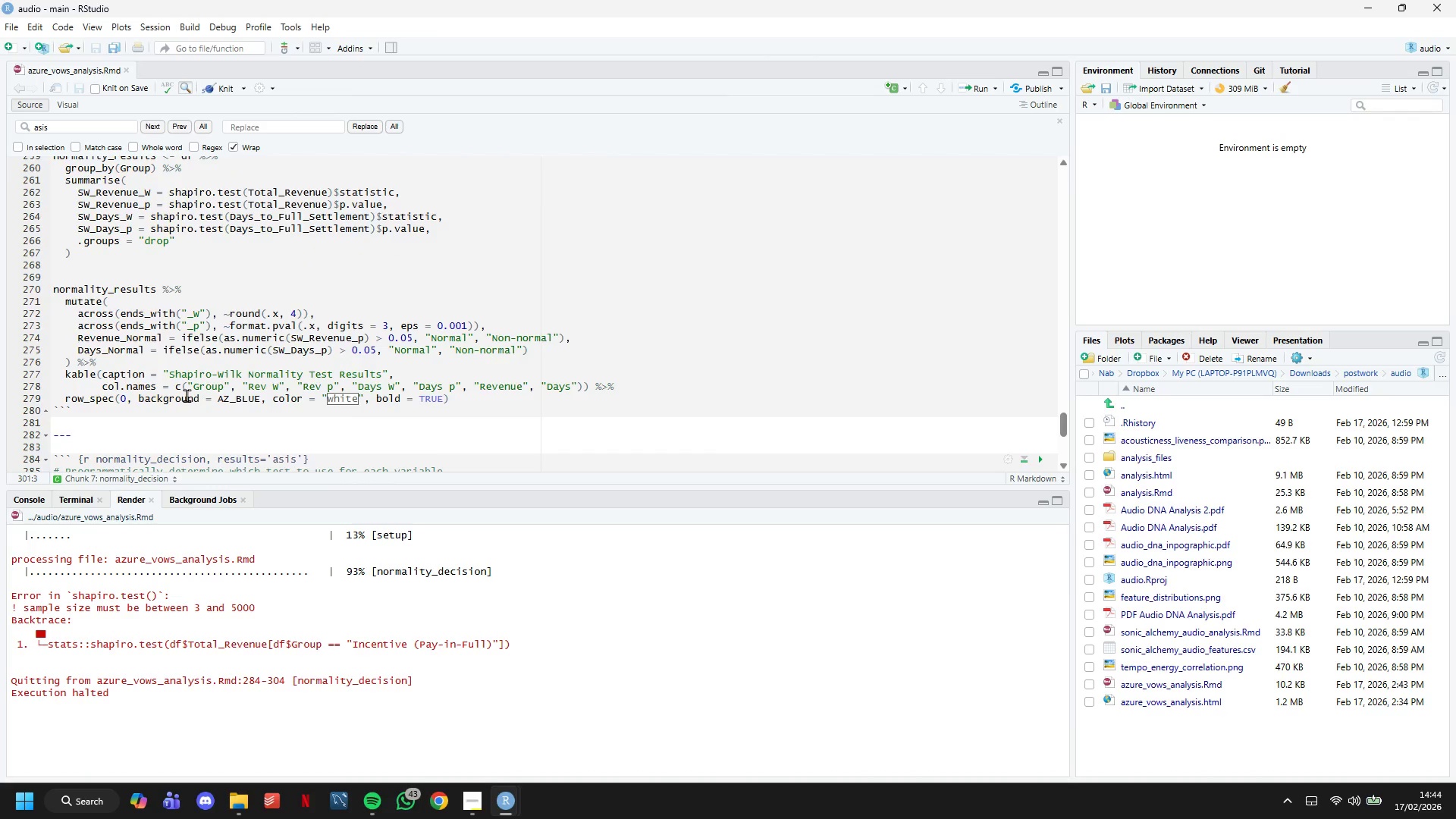 
scroll: coordinate [187, 395], scroll_direction: down, amount: 5.0
 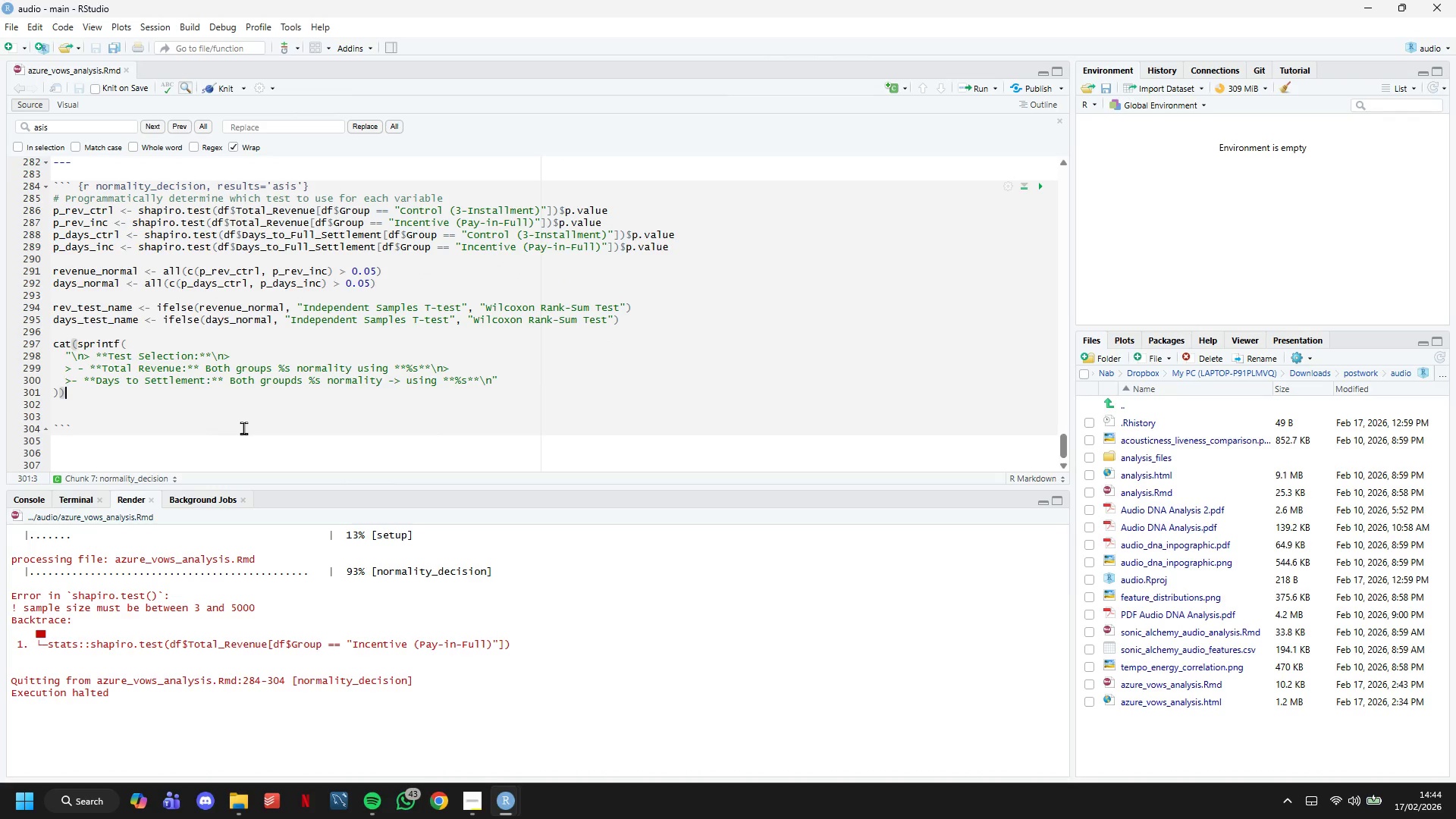 
wait(11.23)
 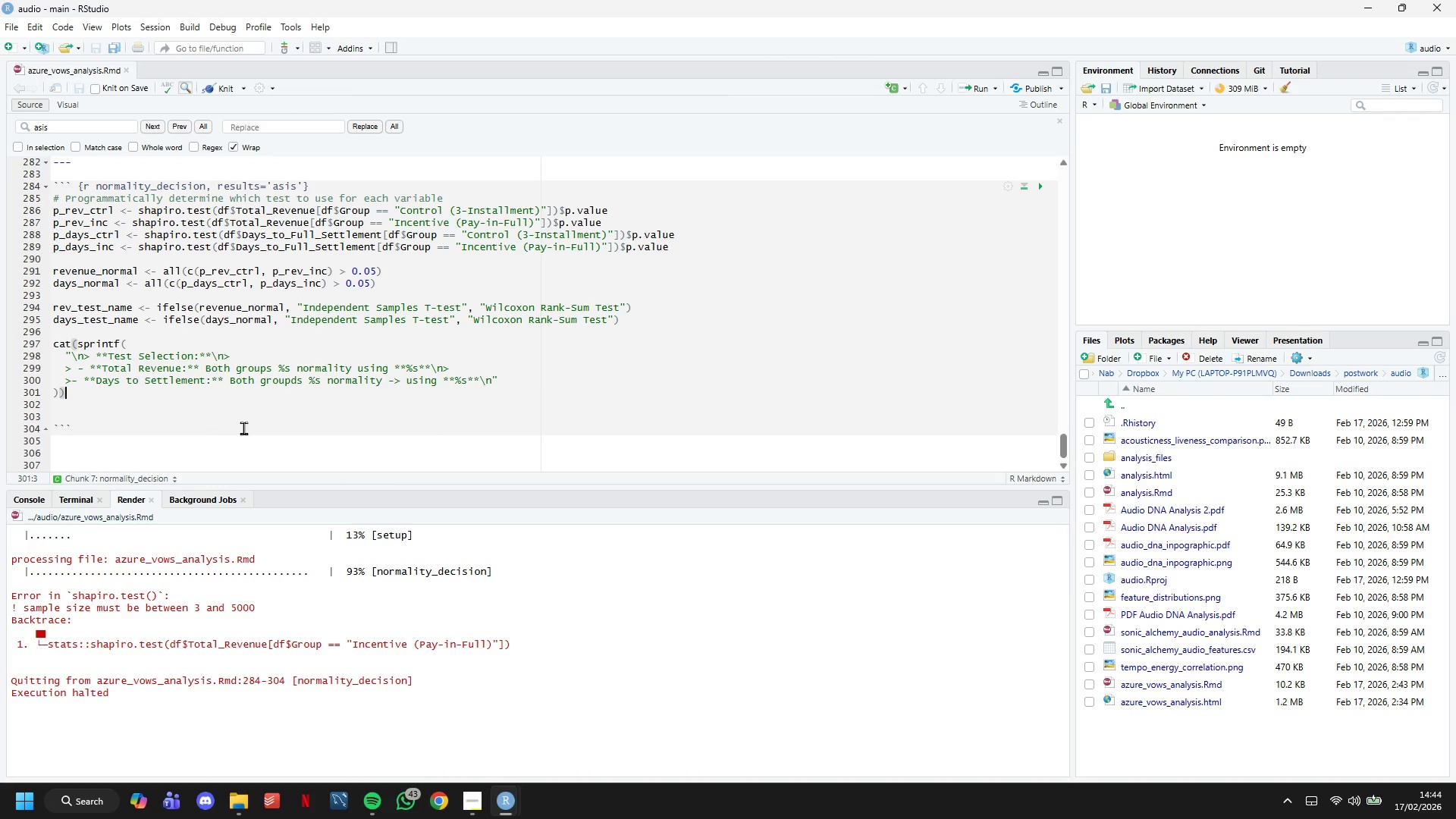 
left_click_drag(start_coordinate=[98, 396], to_coordinate=[27, 278])
 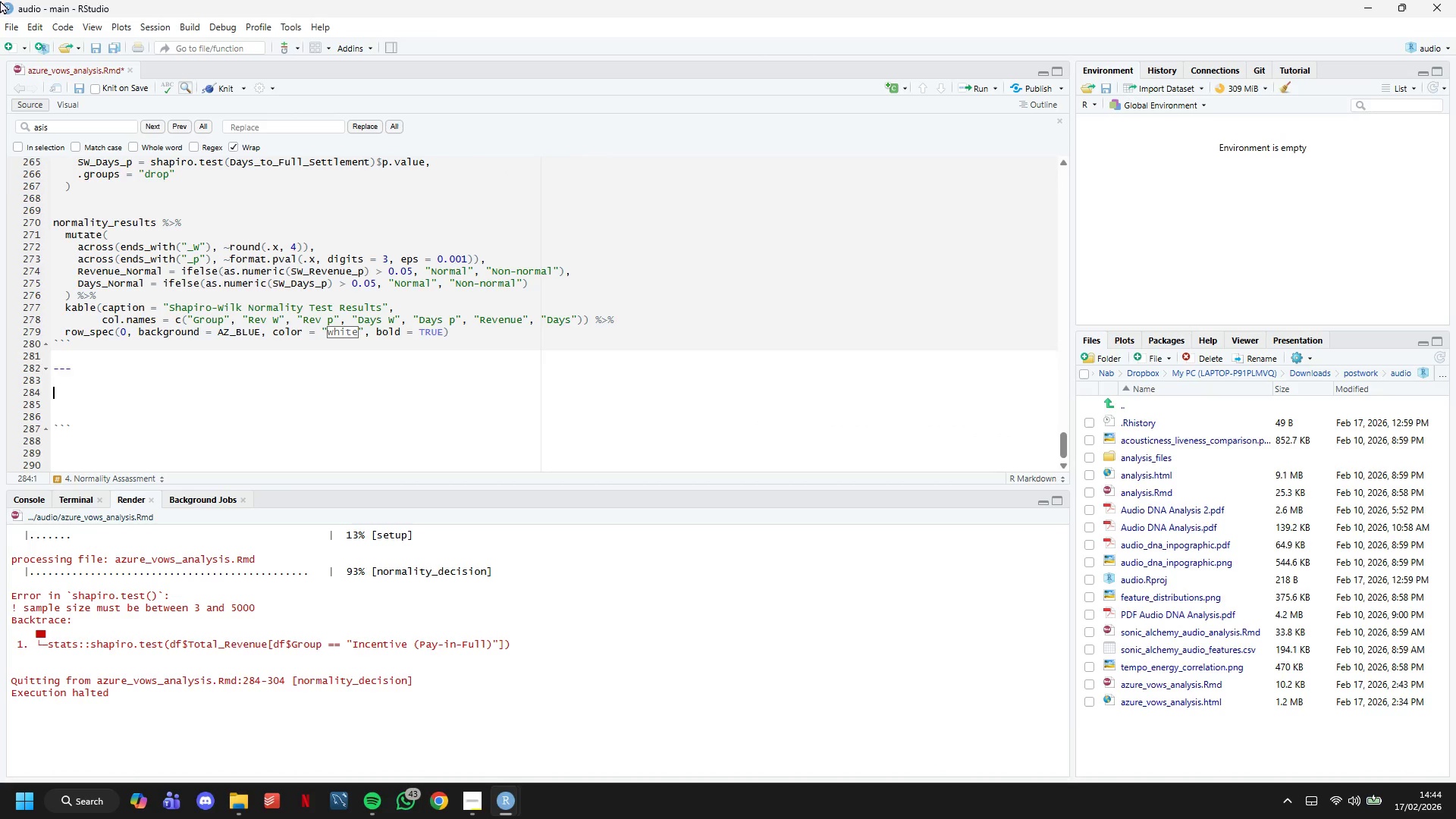 
scroll: coordinate [73, 256], scroll_direction: up, amount: 2.0
 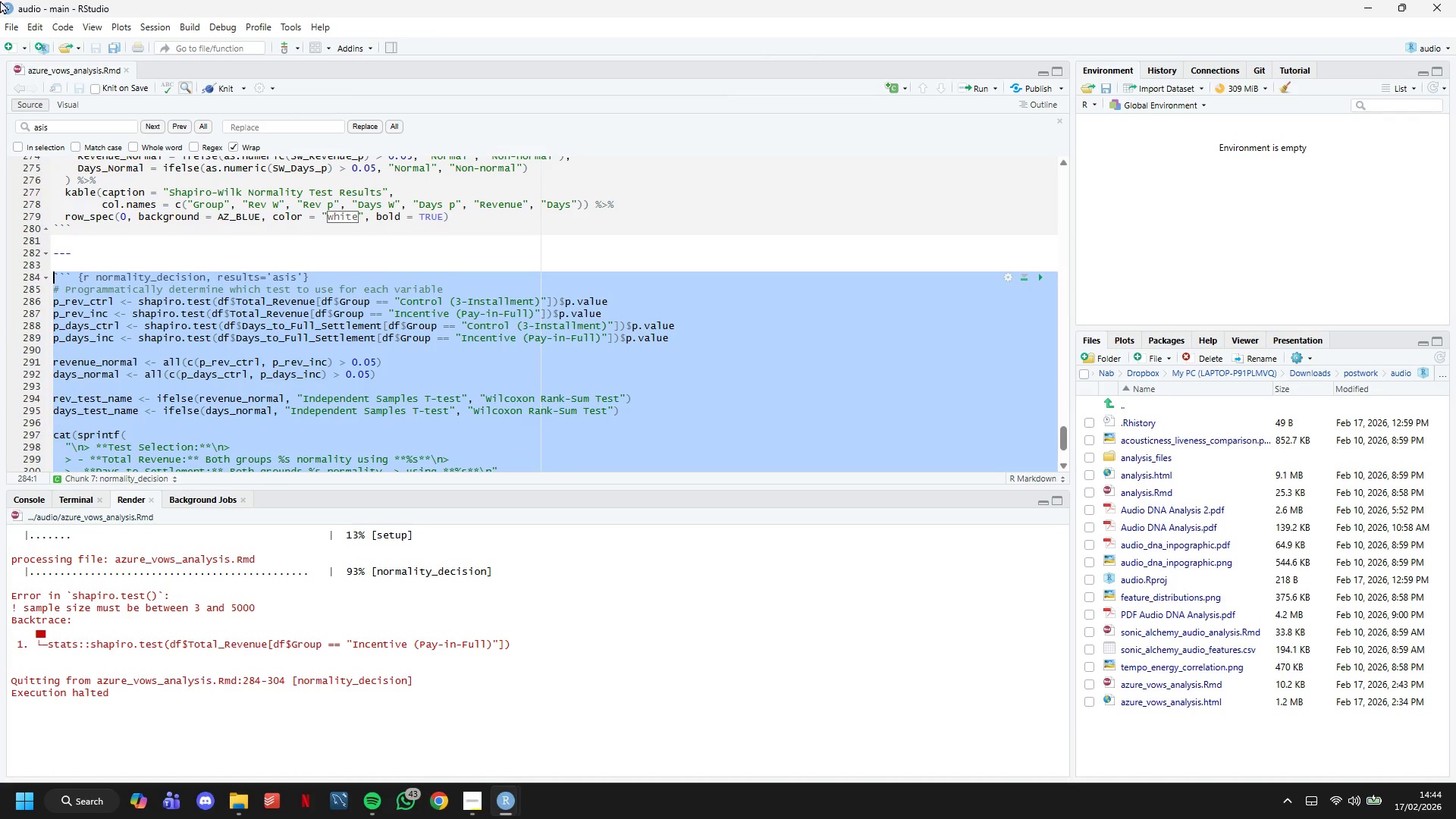 
key(Backspace)
 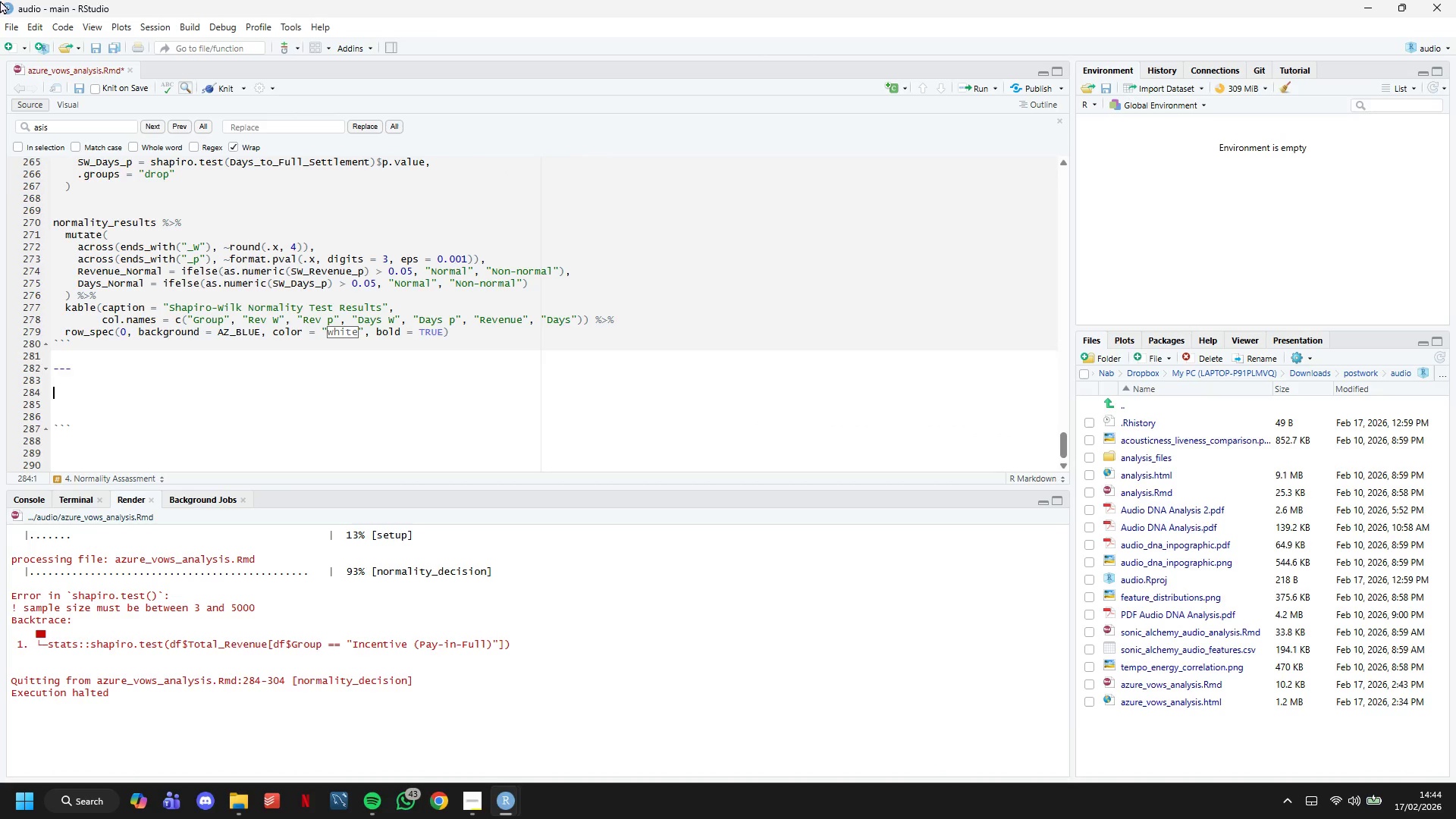 
key(Backspace)
 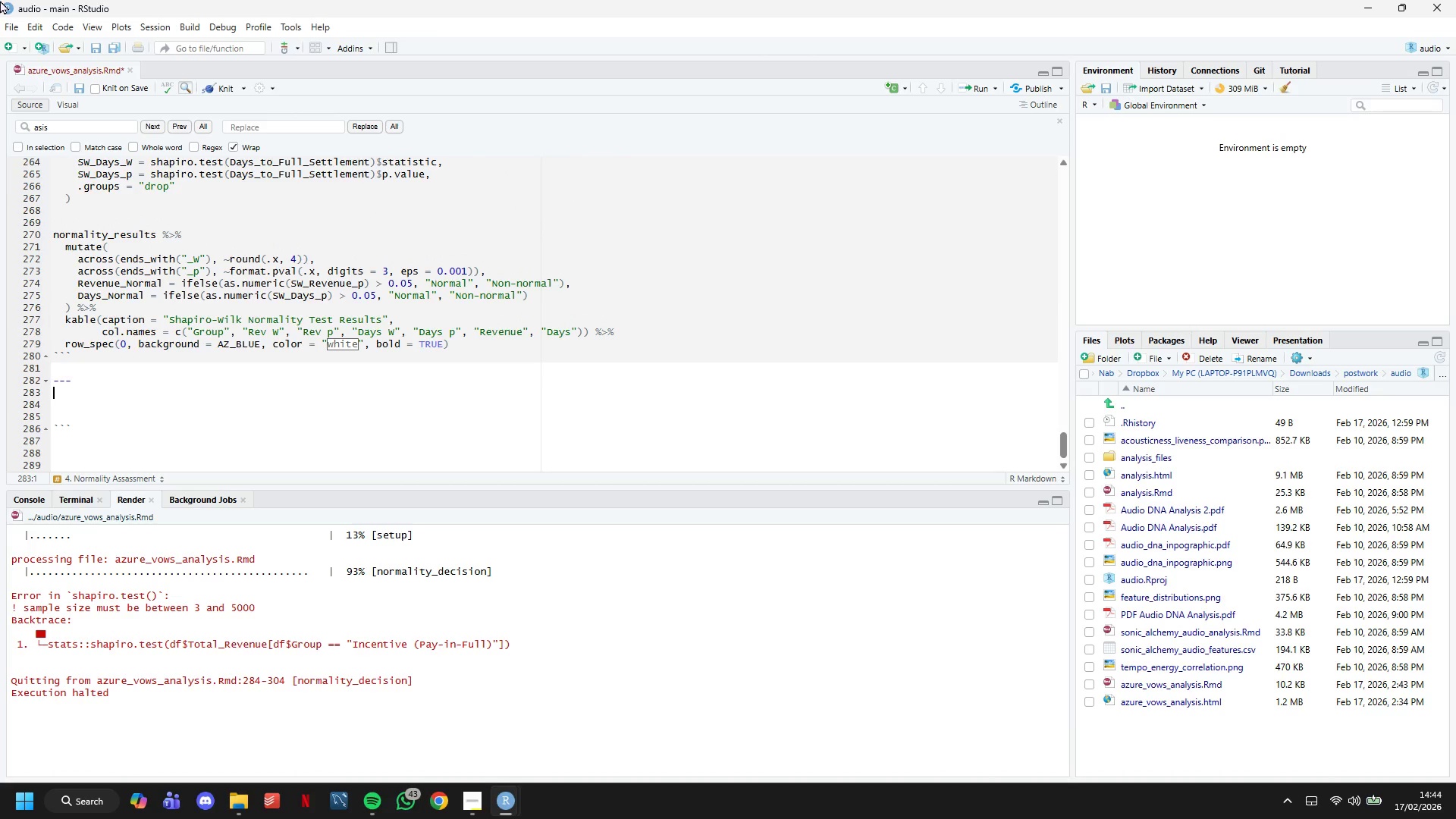 
key(ArrowDown)
 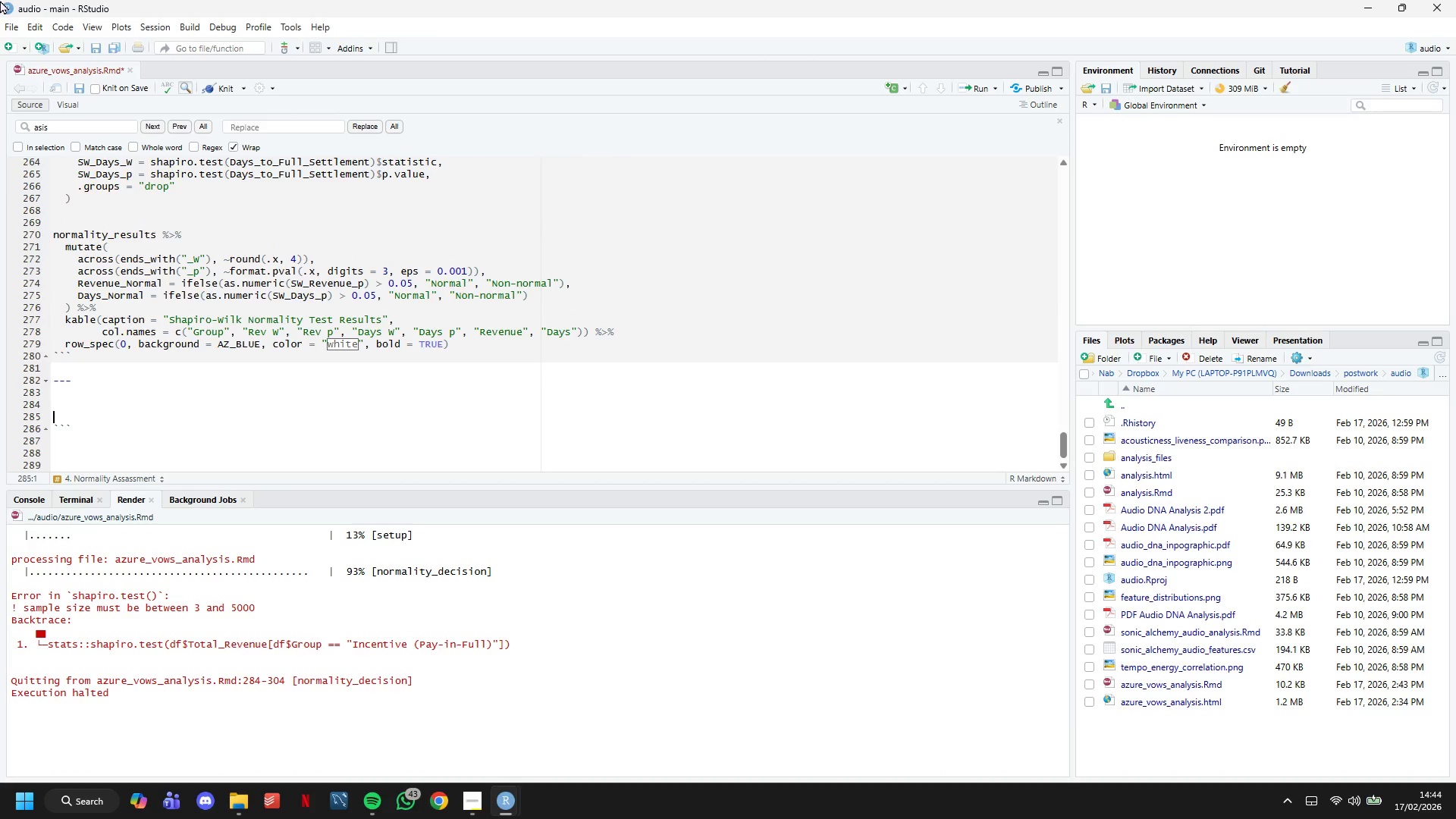 
key(ArrowDown)
 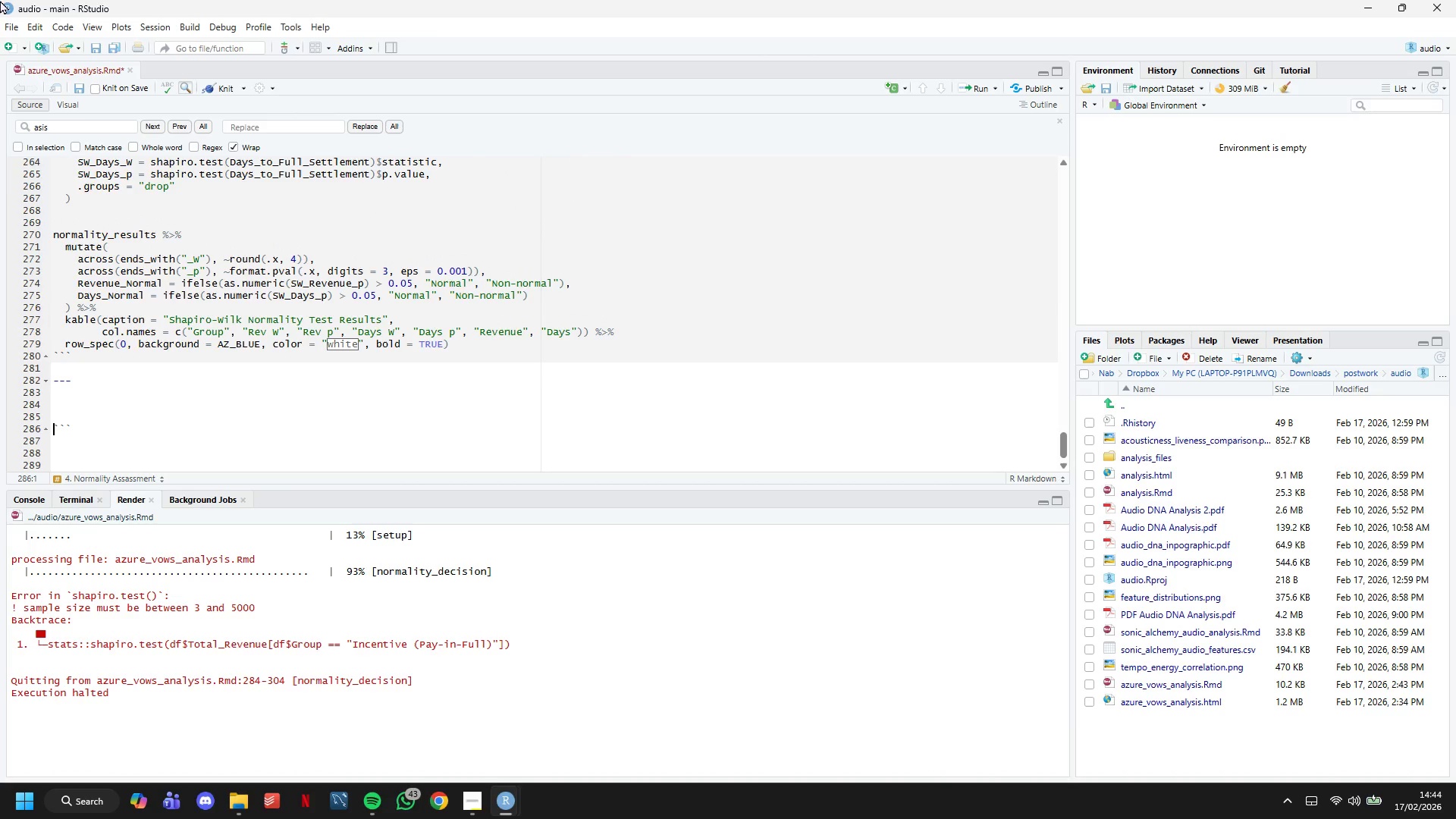 
key(ArrowDown)
 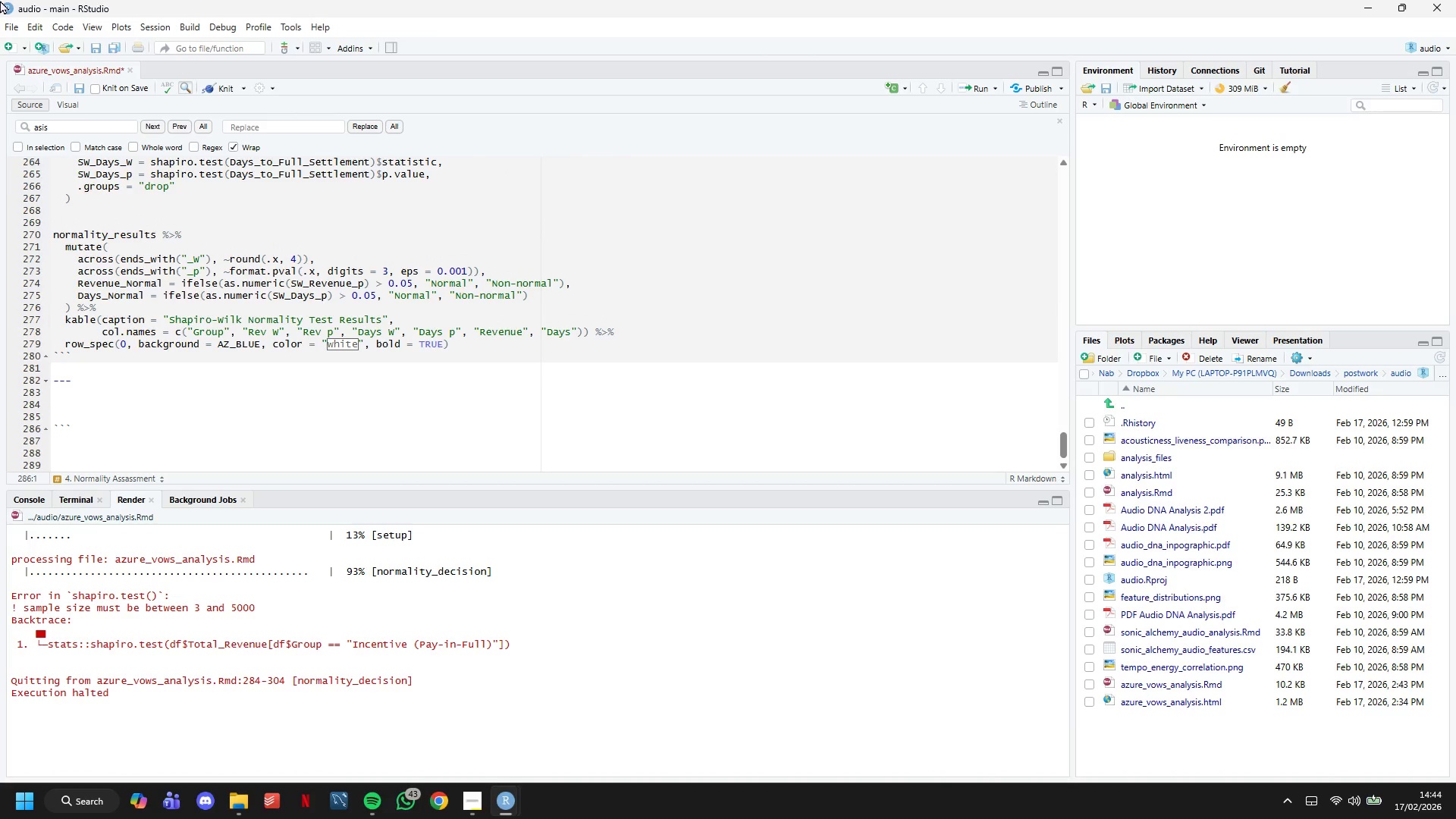 
key(ArrowDown)
 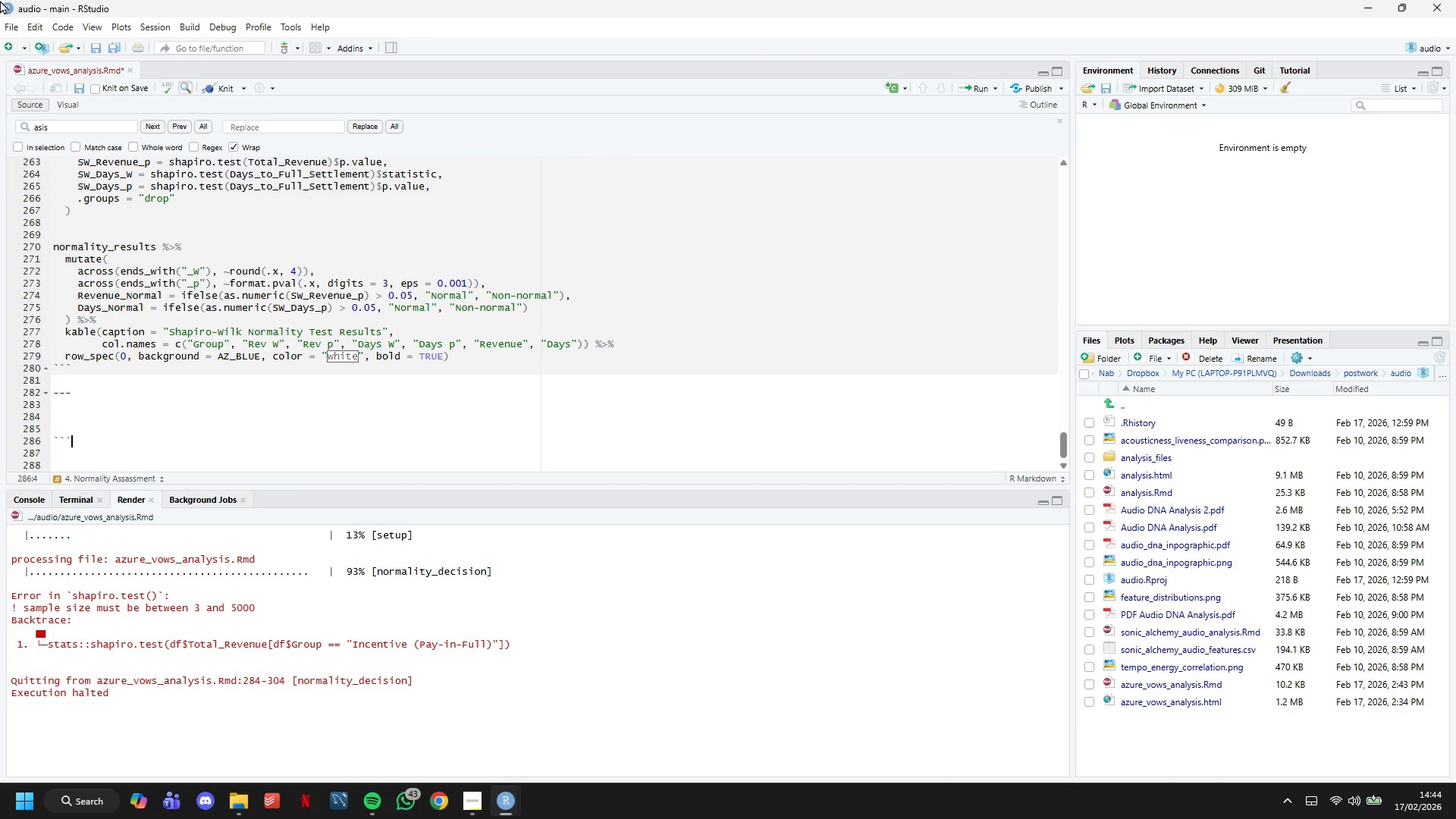 
key(Backspace)
 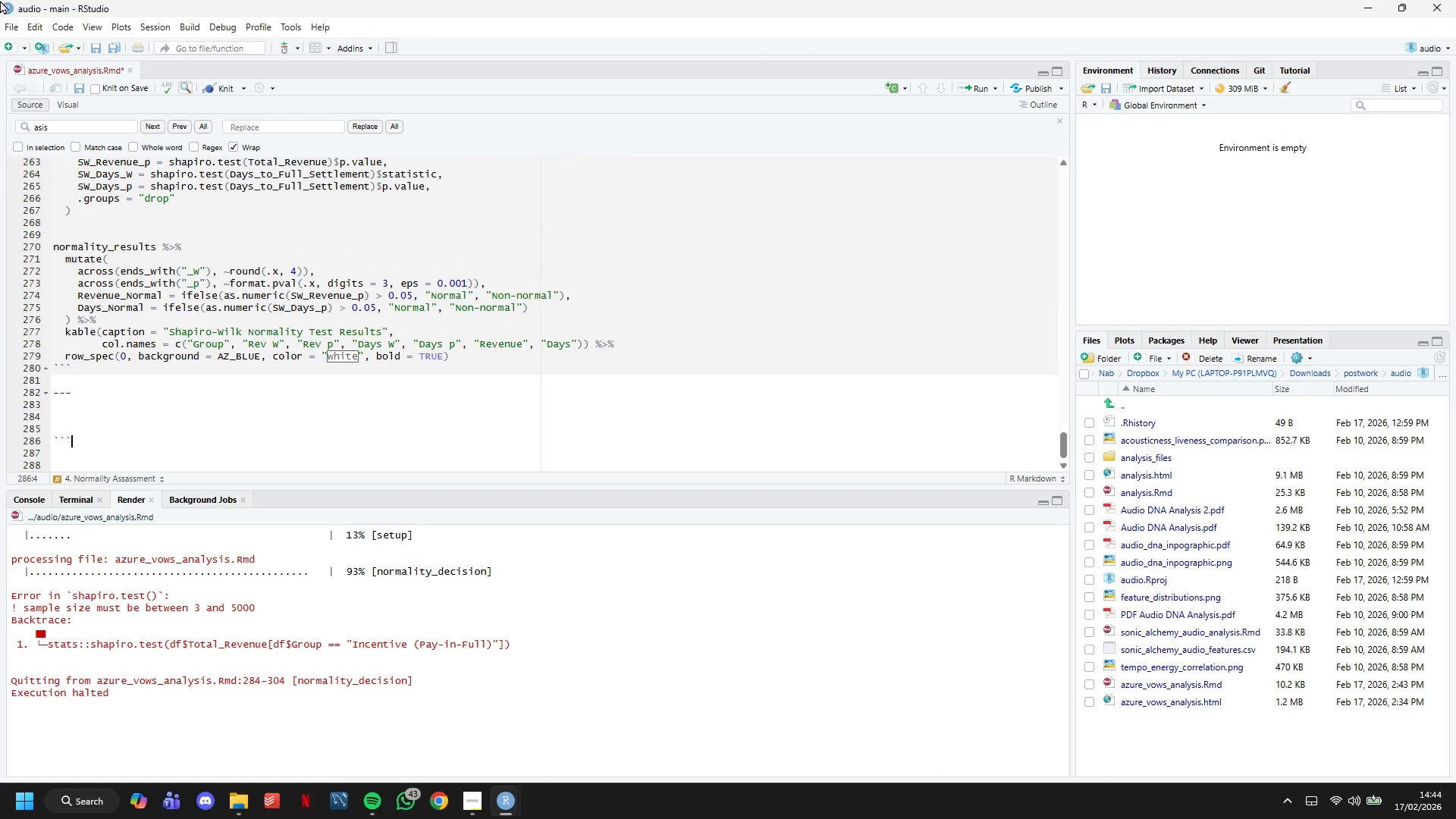 
key(Backspace)
 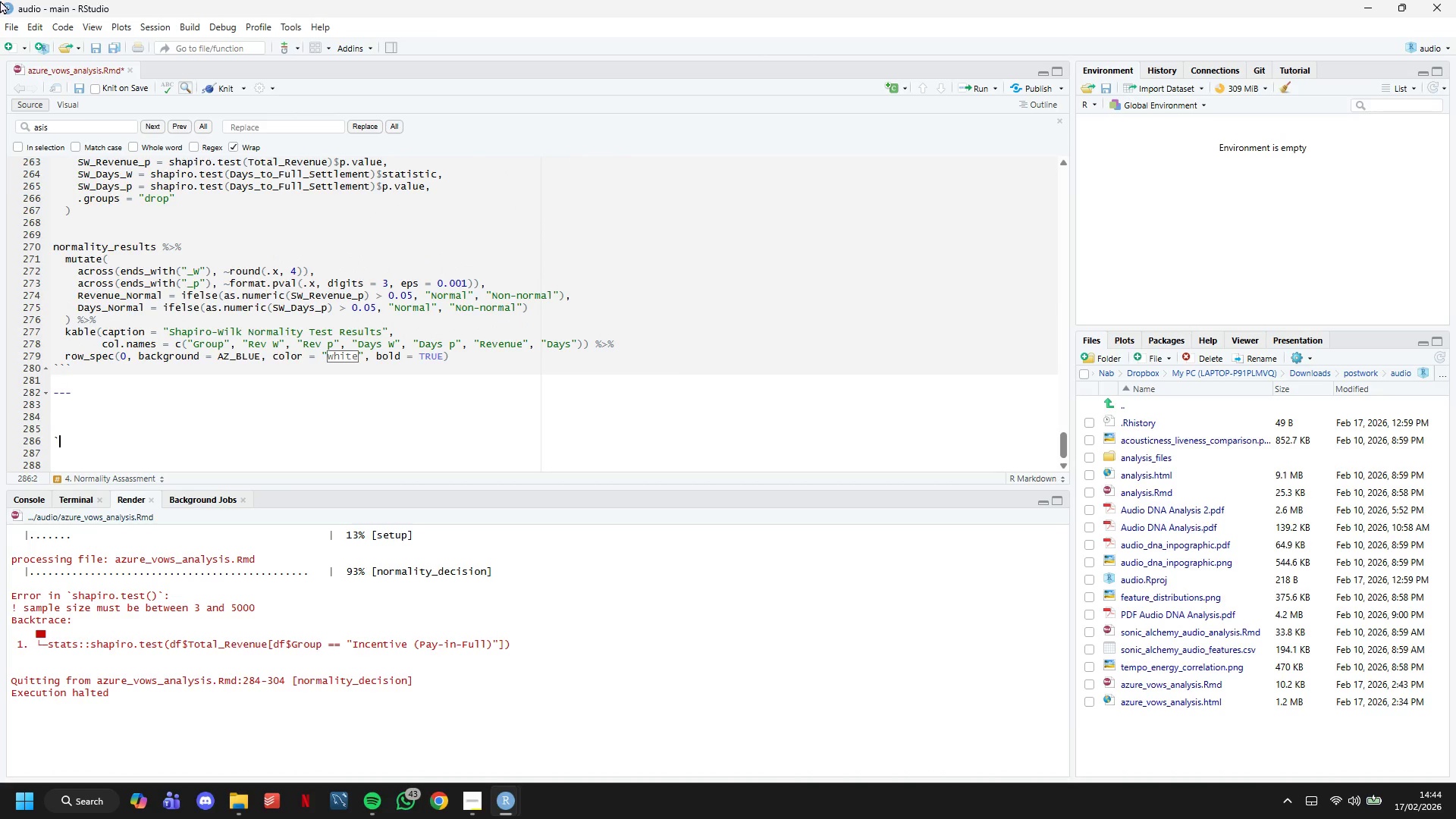 
key(Backspace)
 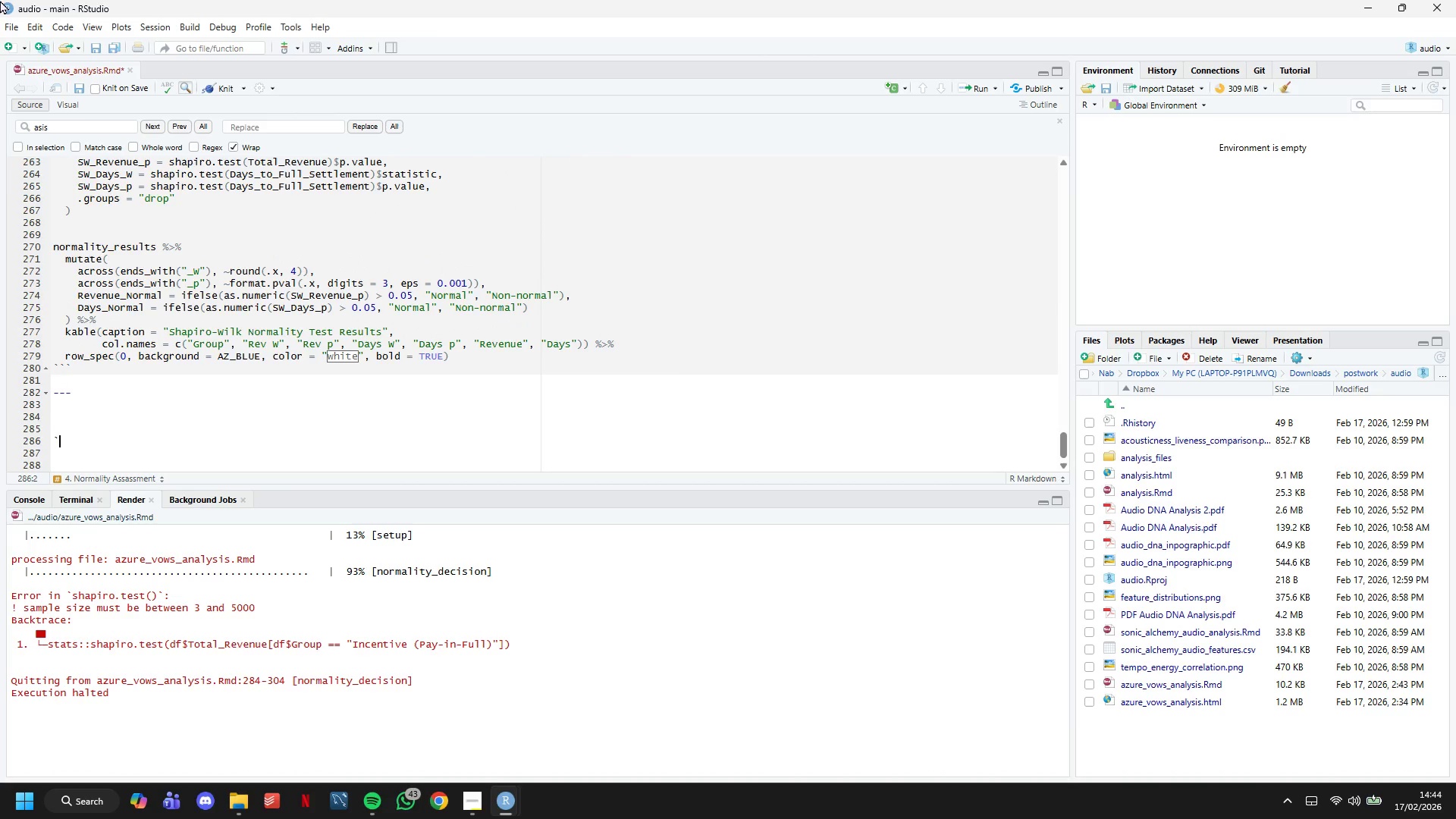 
key(Backspace)
 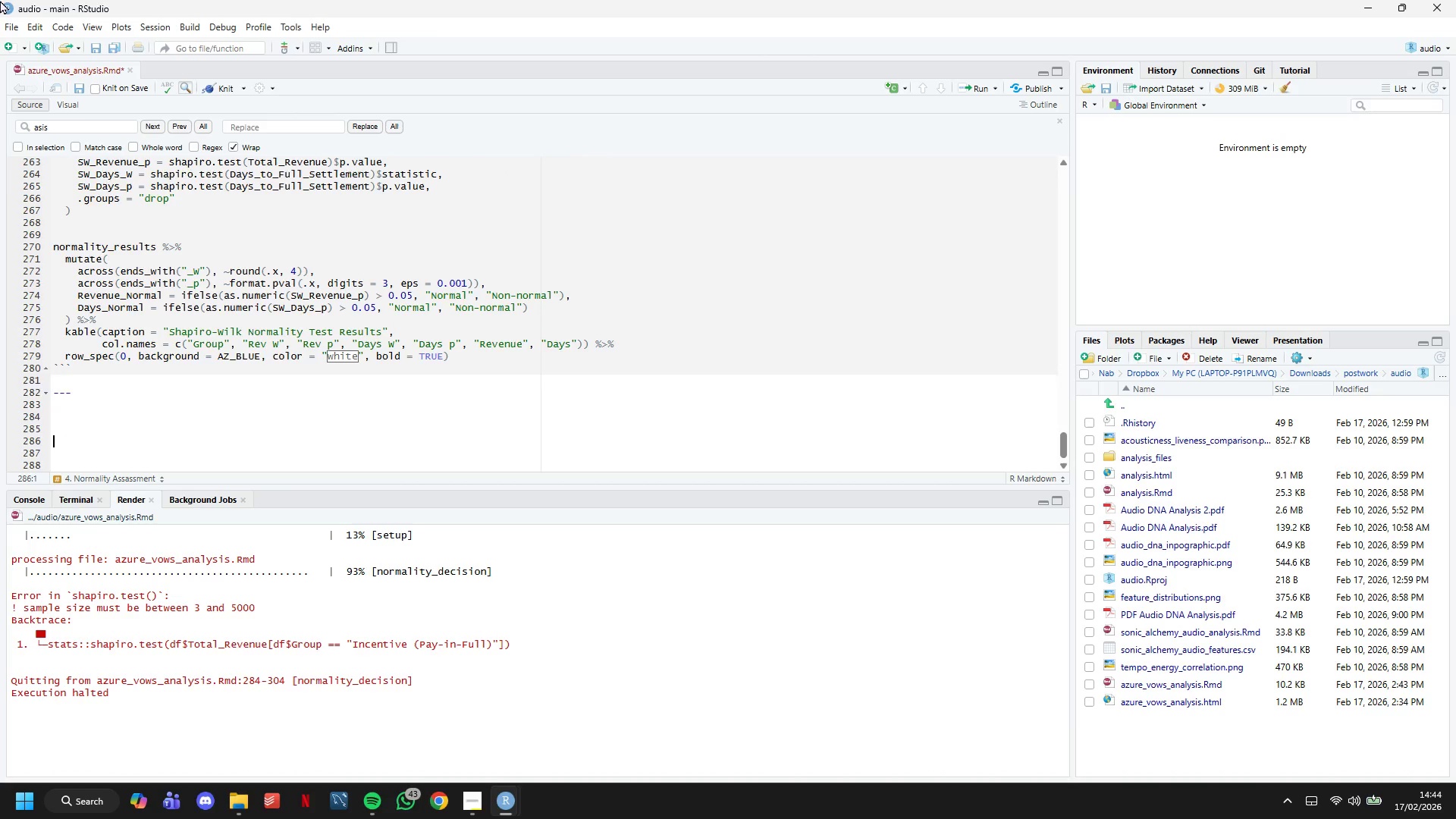 
key(Backspace)
 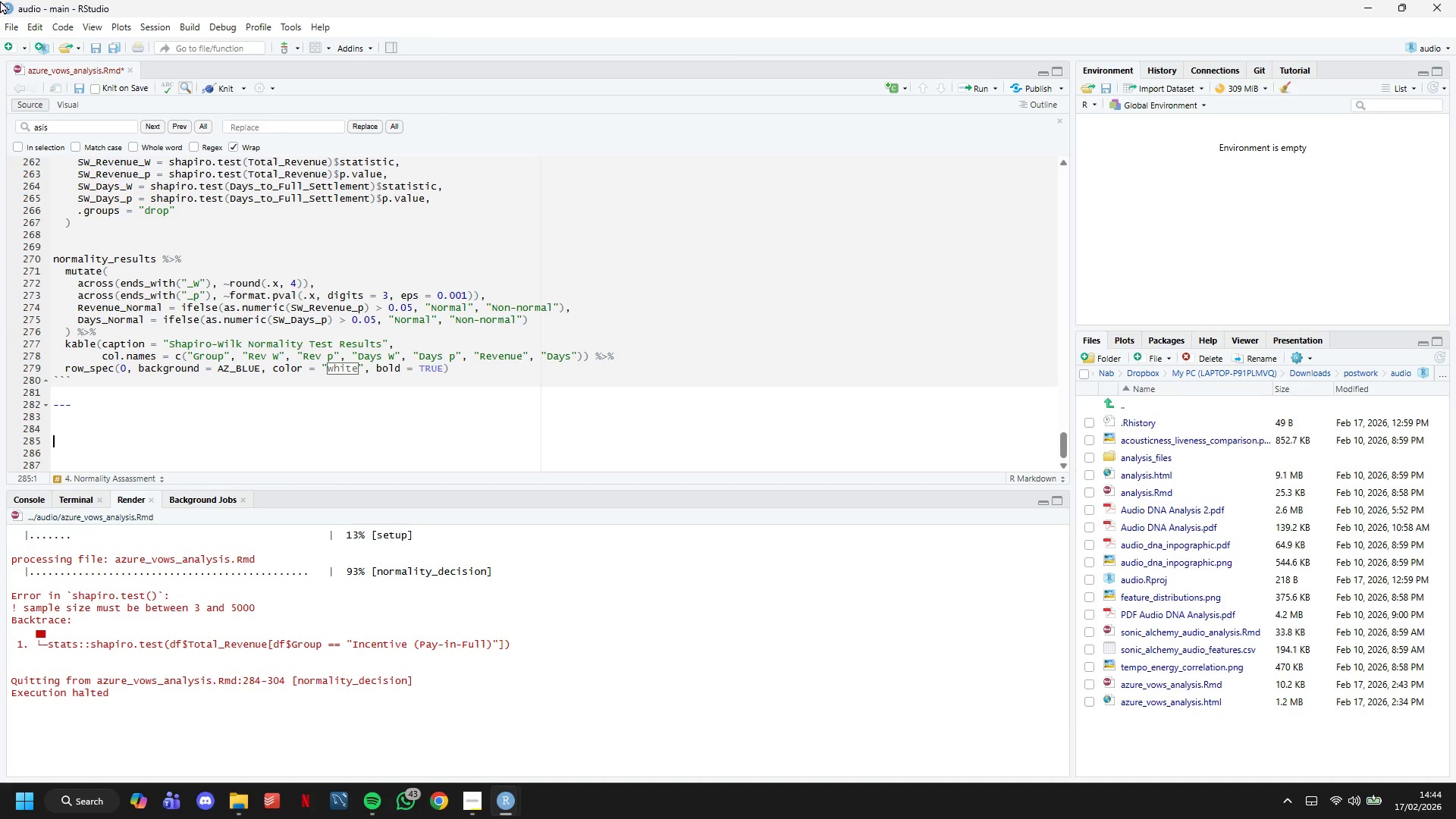 
type(# 5. Hyphot)
key(Backspace)
key(Backspace)
key(Backspace)
type(othesis Testing)
 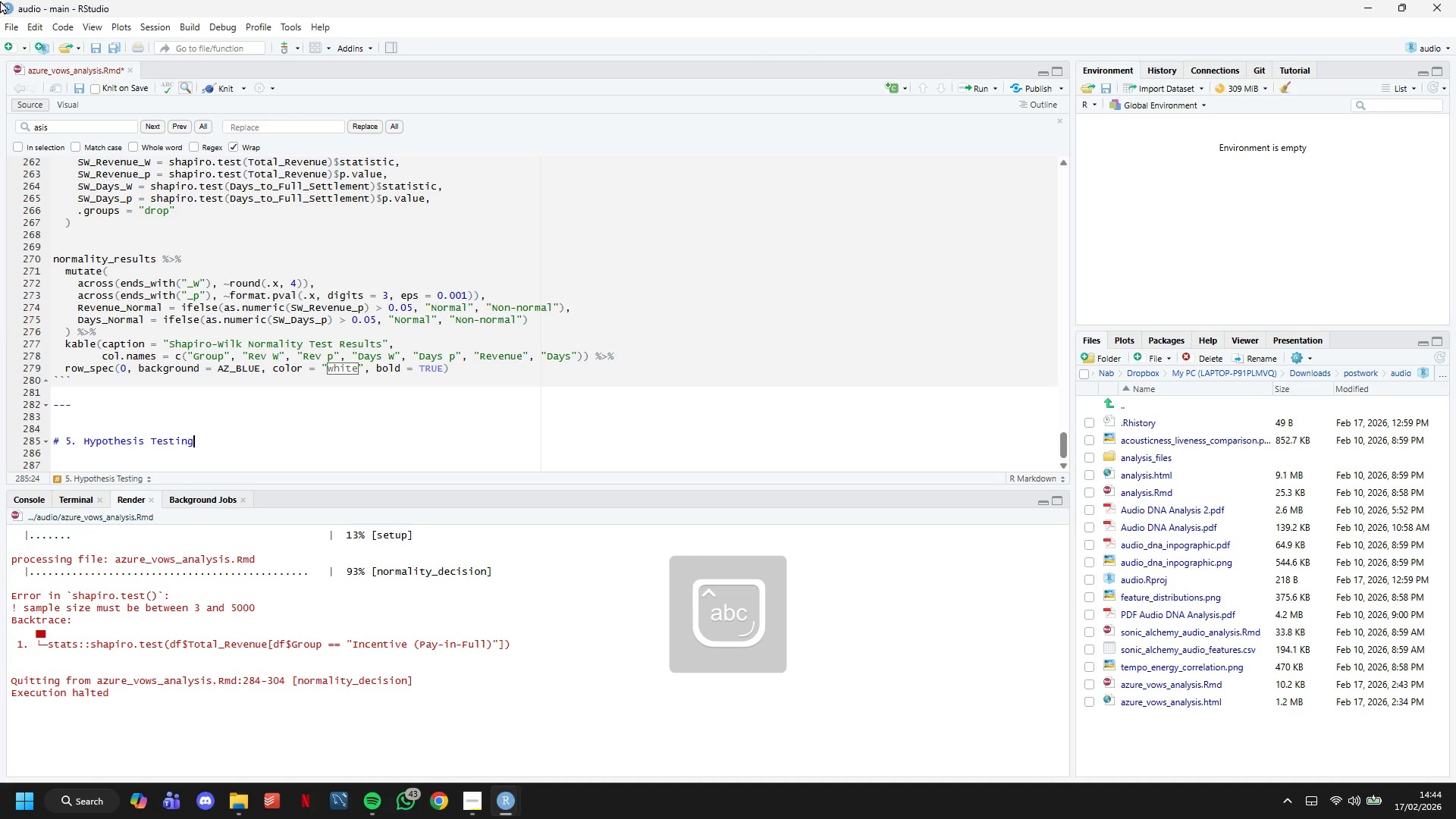 
key(Enter)
 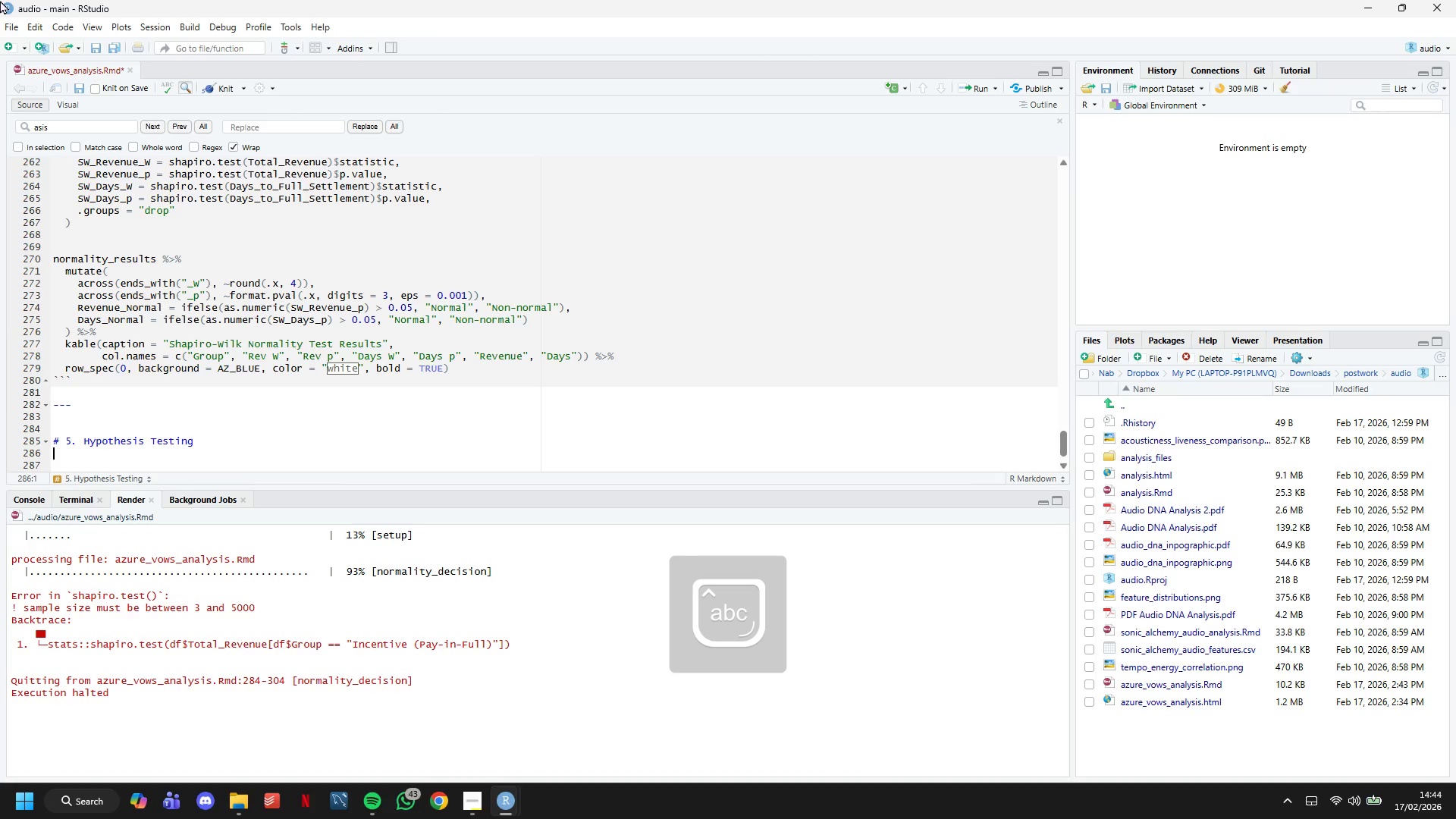 
type(## 5.1 Total Revenue)
 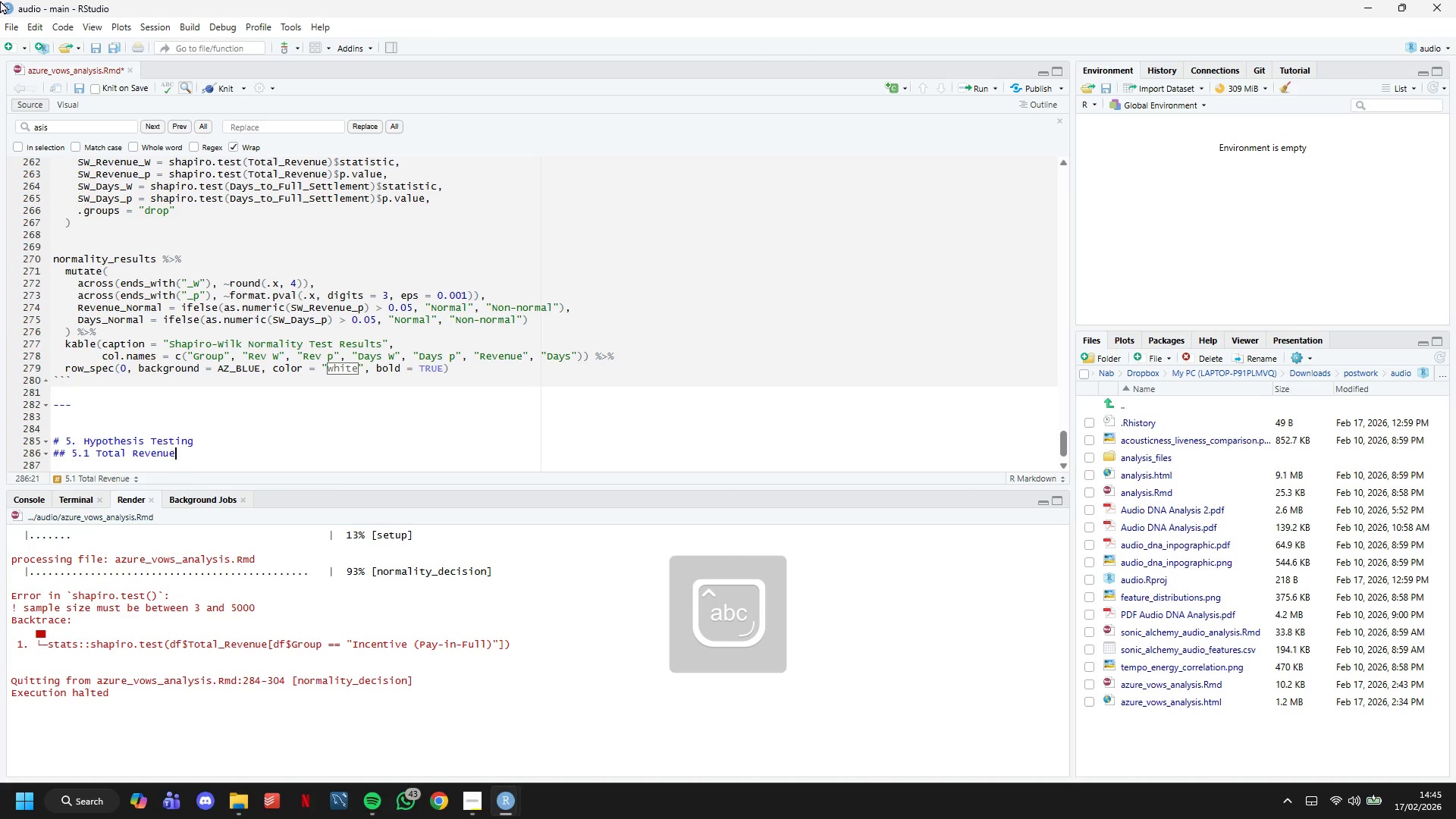 
key(Enter)
 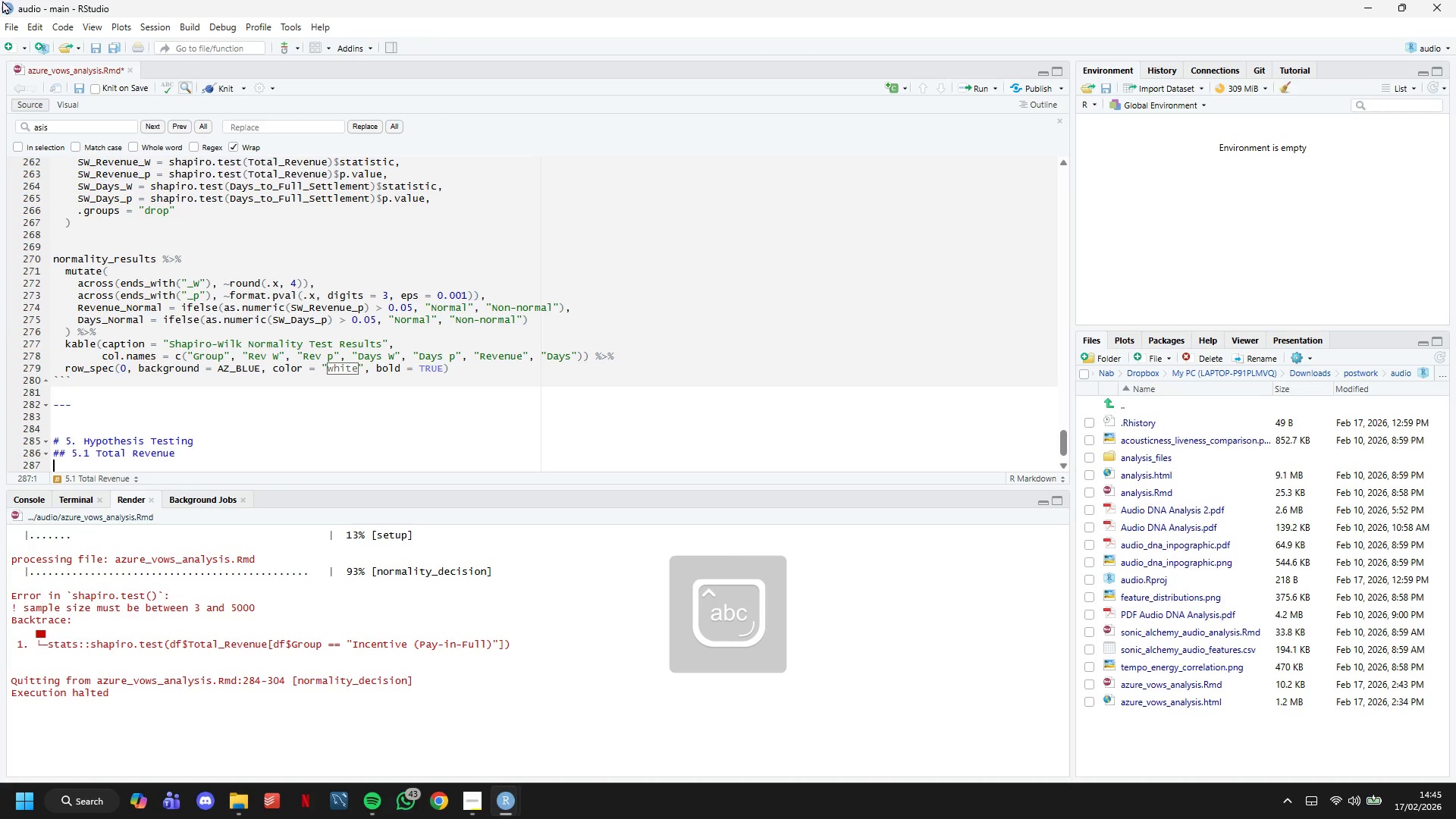 
scroll: coordinate [595, 329], scroll_direction: down, amount: 15.0
 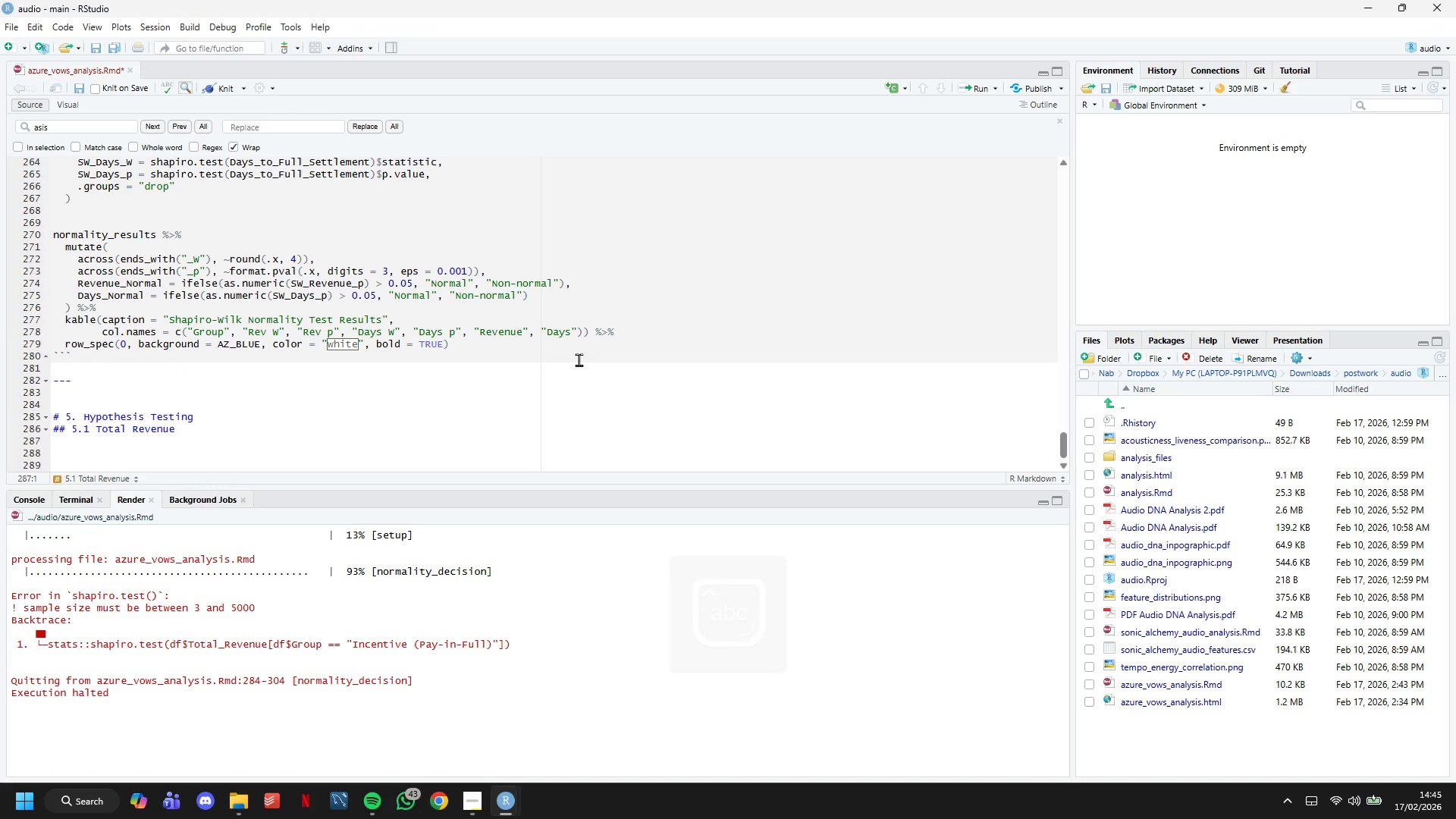 
key(Enter)
 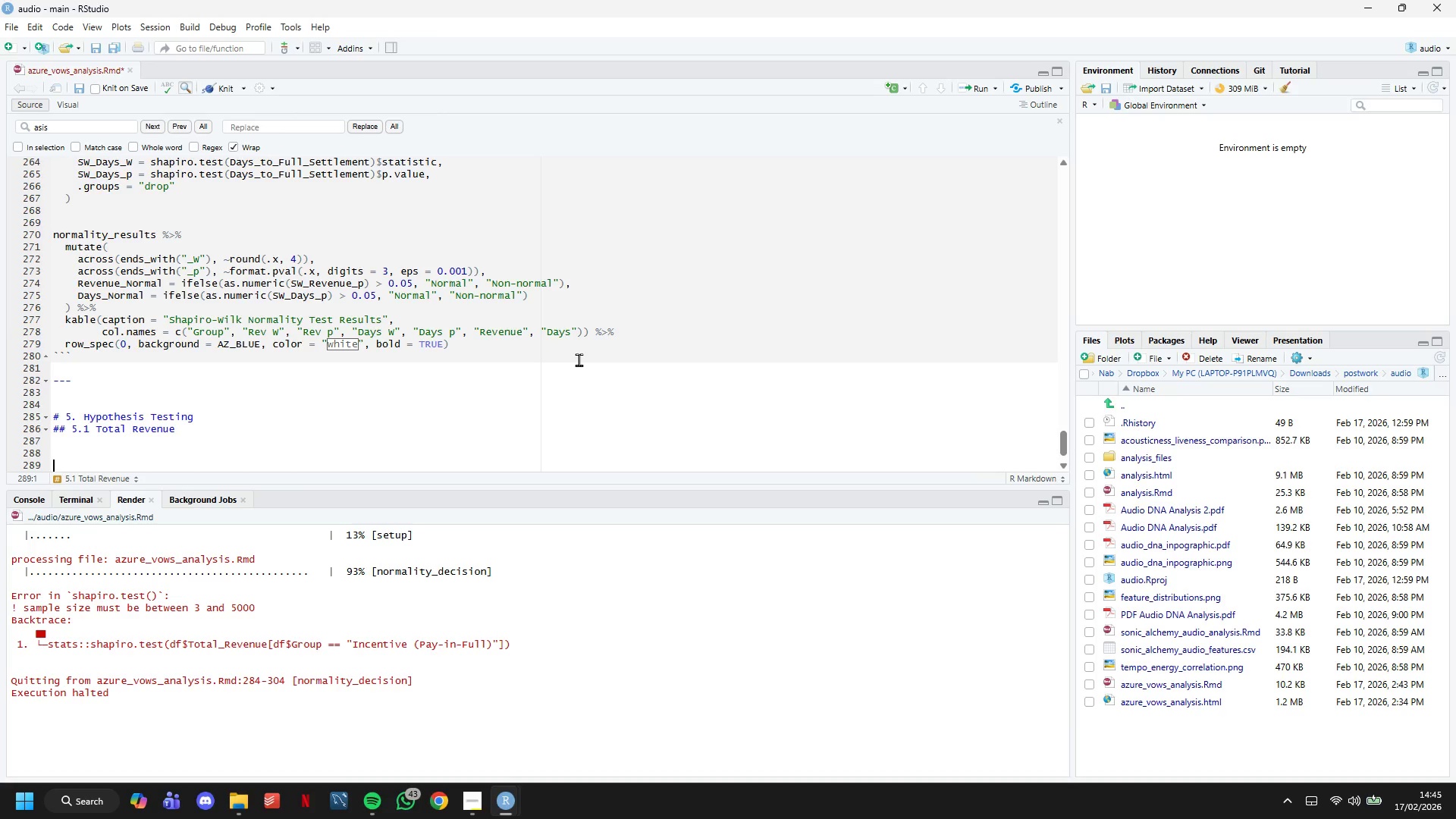 
key(Enter)
 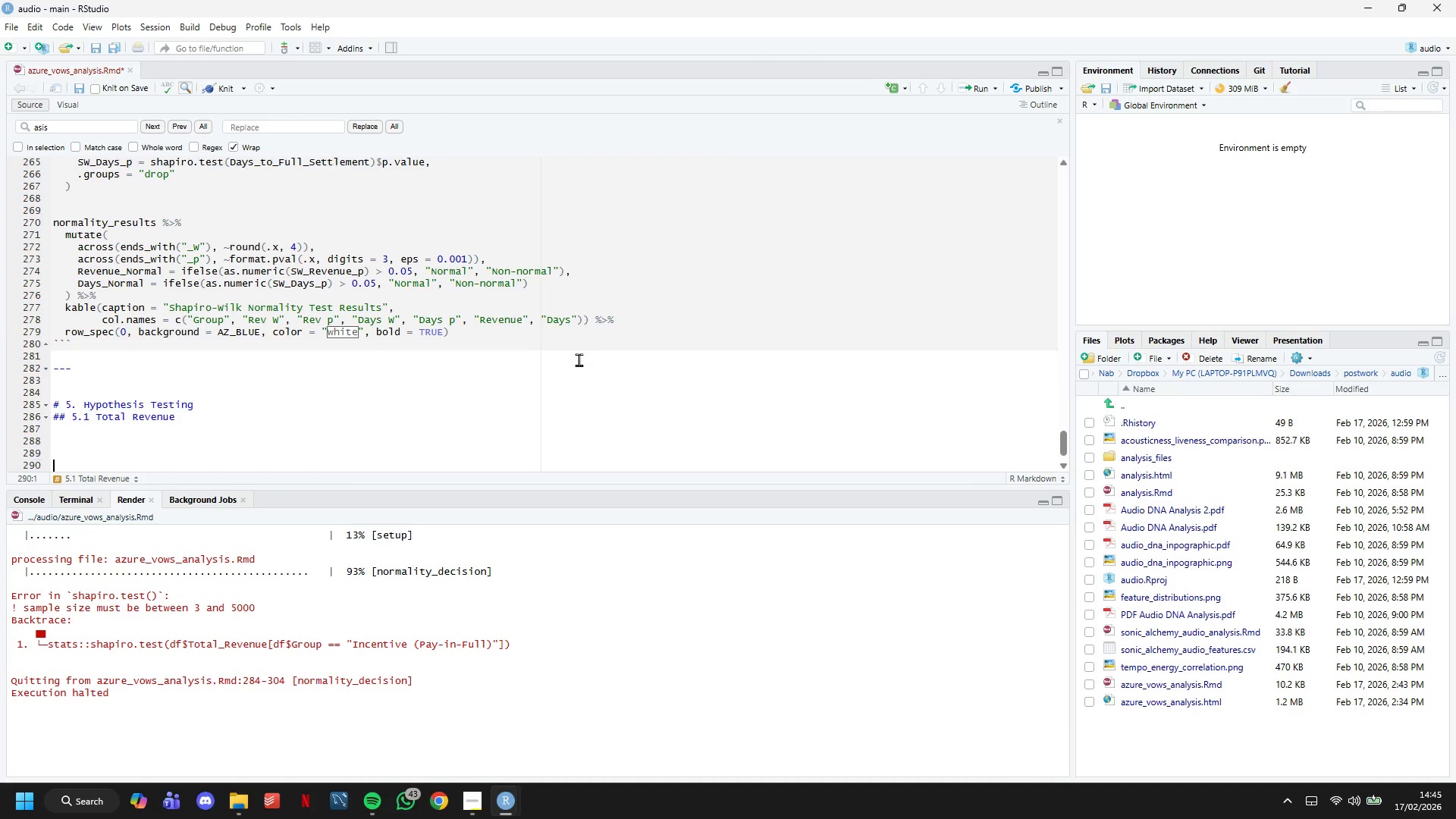 
hold_key(key=Enter, duration=0.73)
 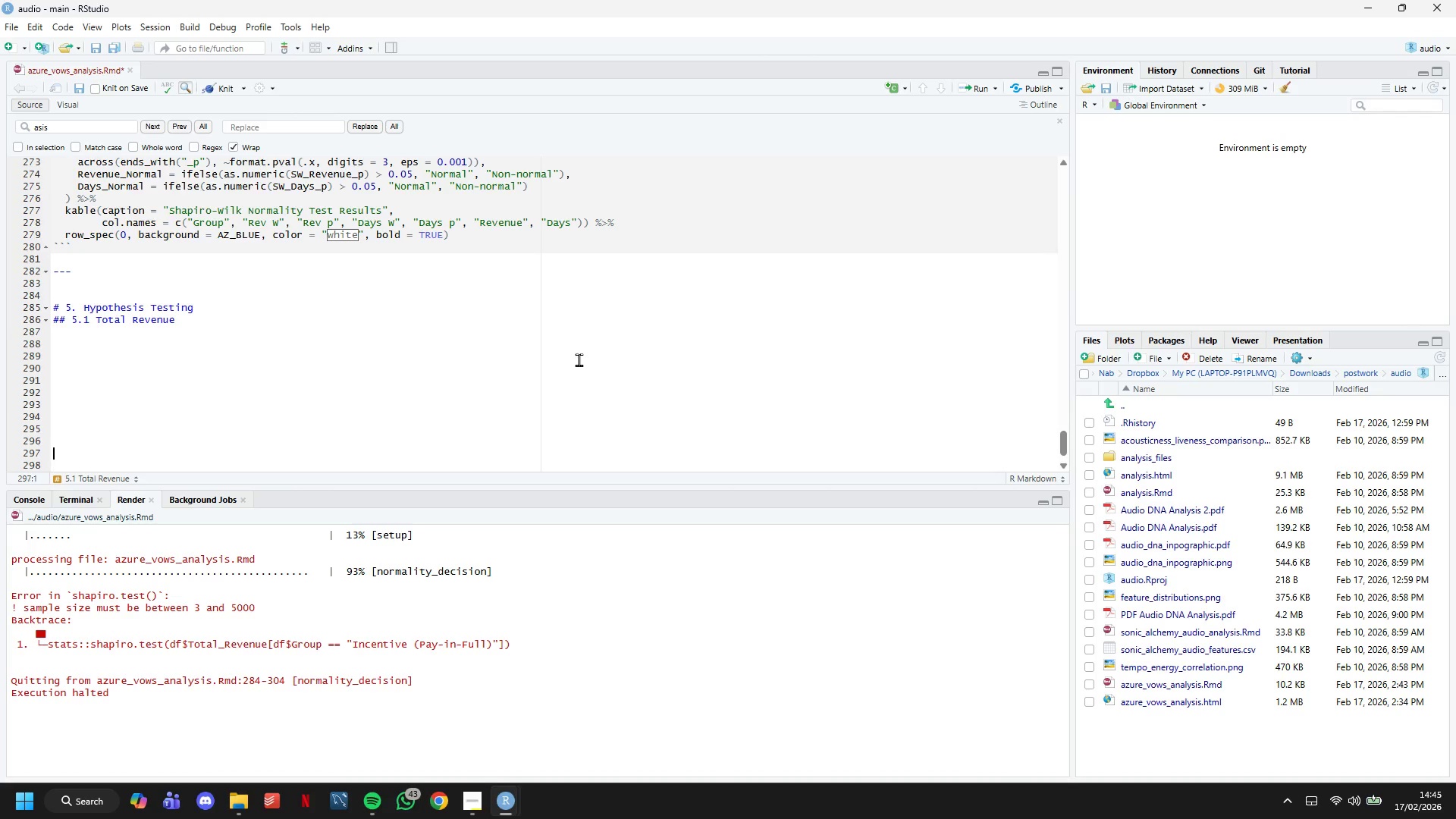 
key(ArrowUp)
 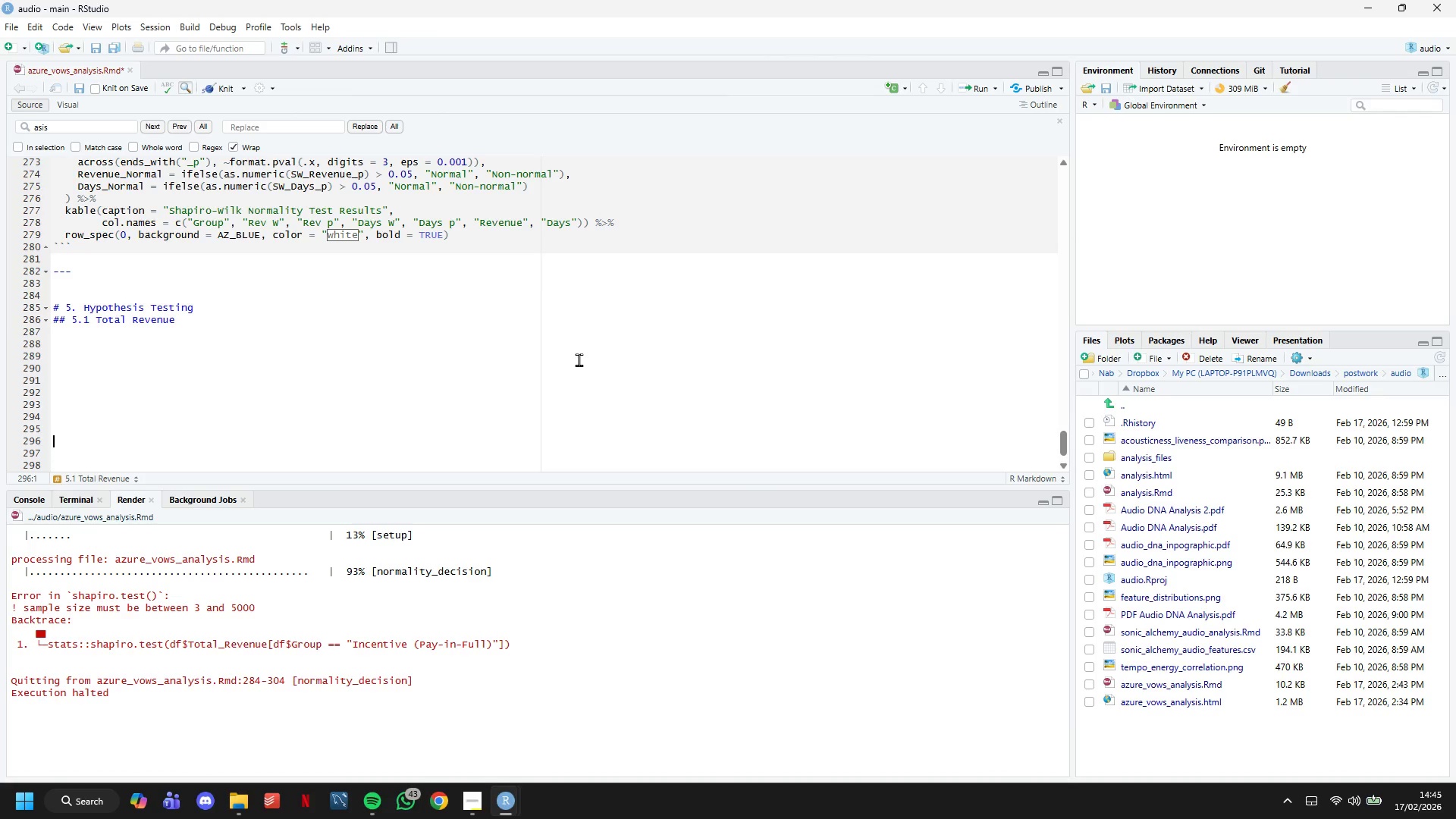 
key(ArrowUp)
 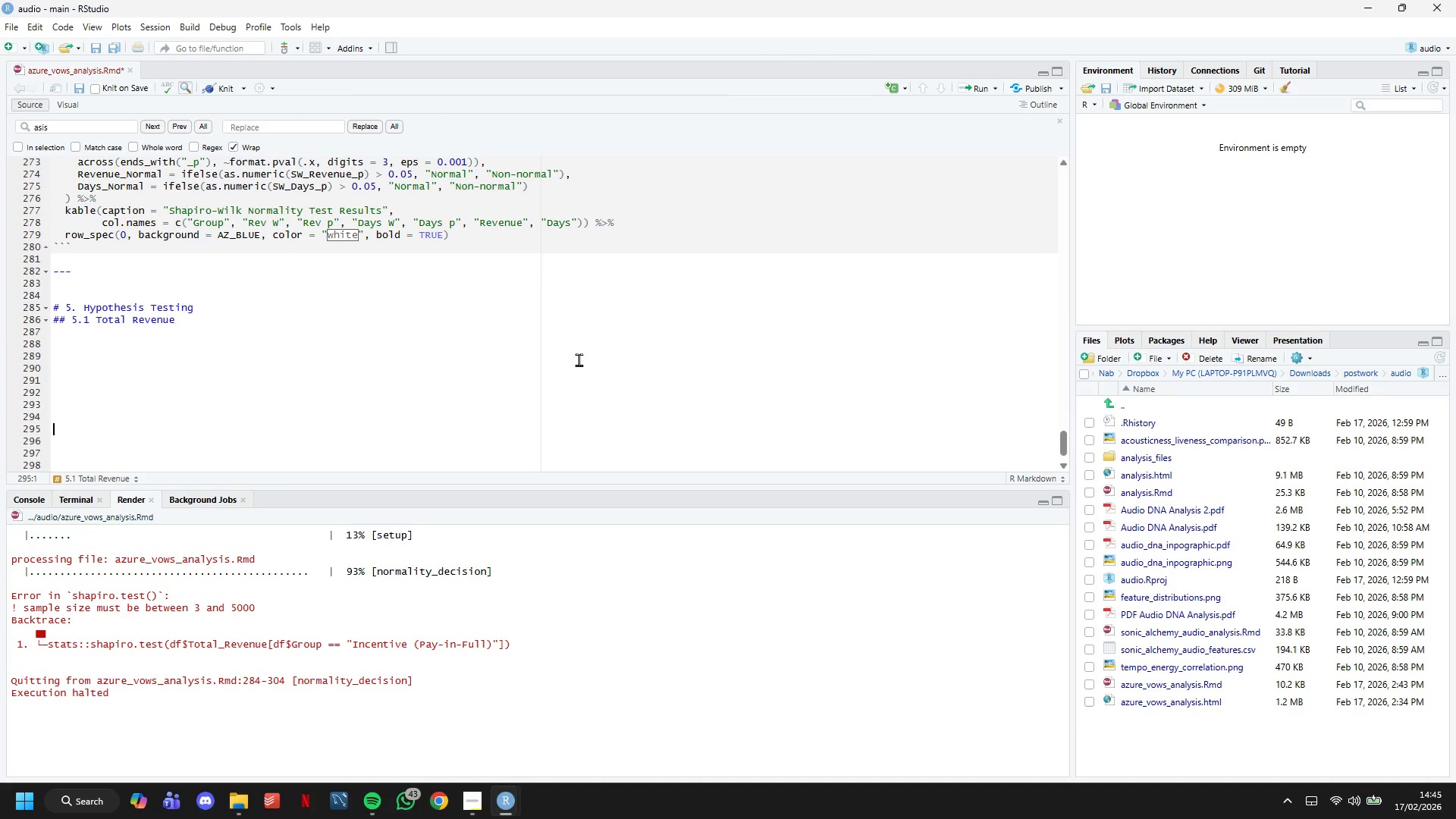 
hold_key(key=ArrowUp, duration=0.67)
 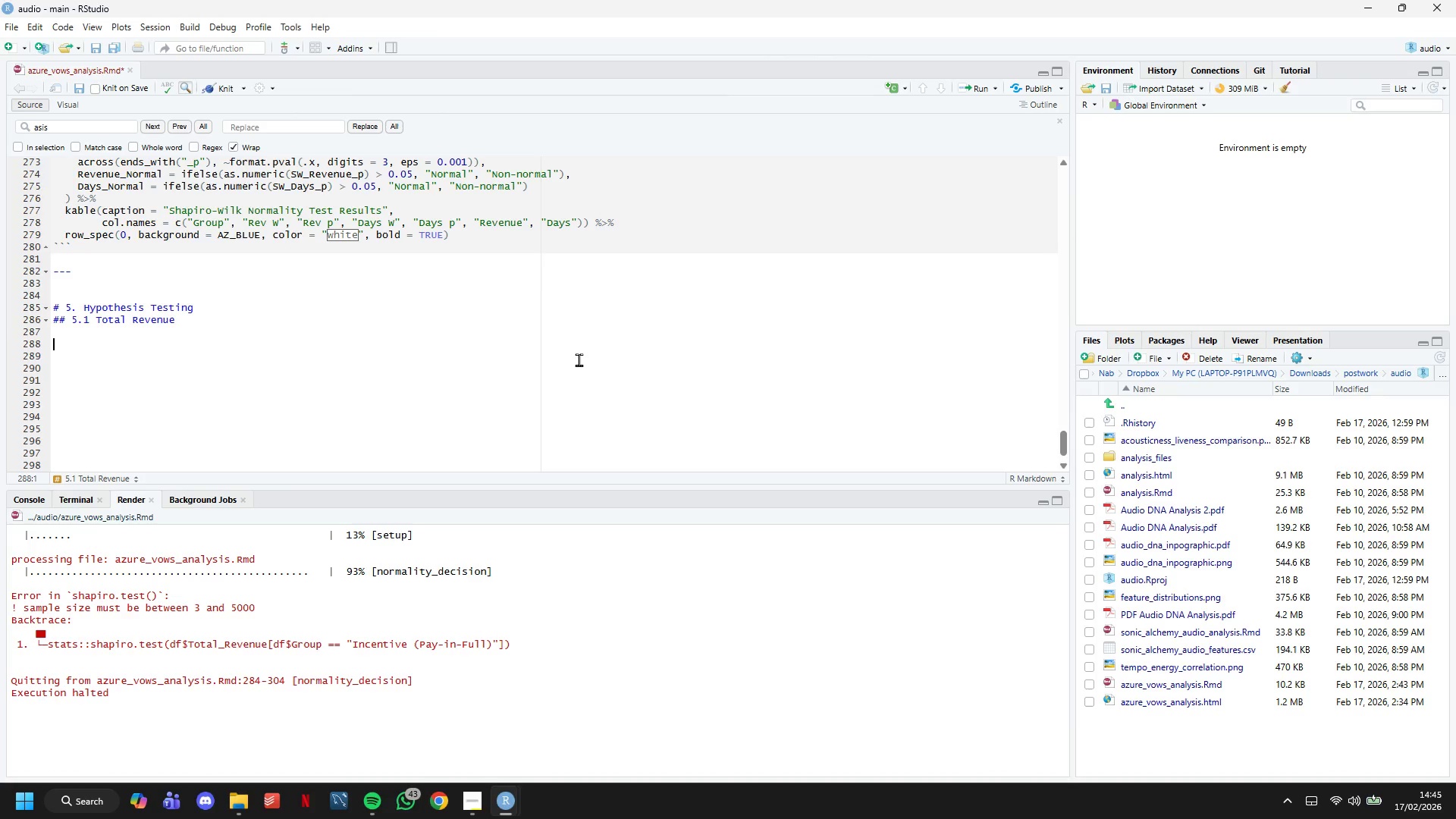 
key(ArrowUp)
 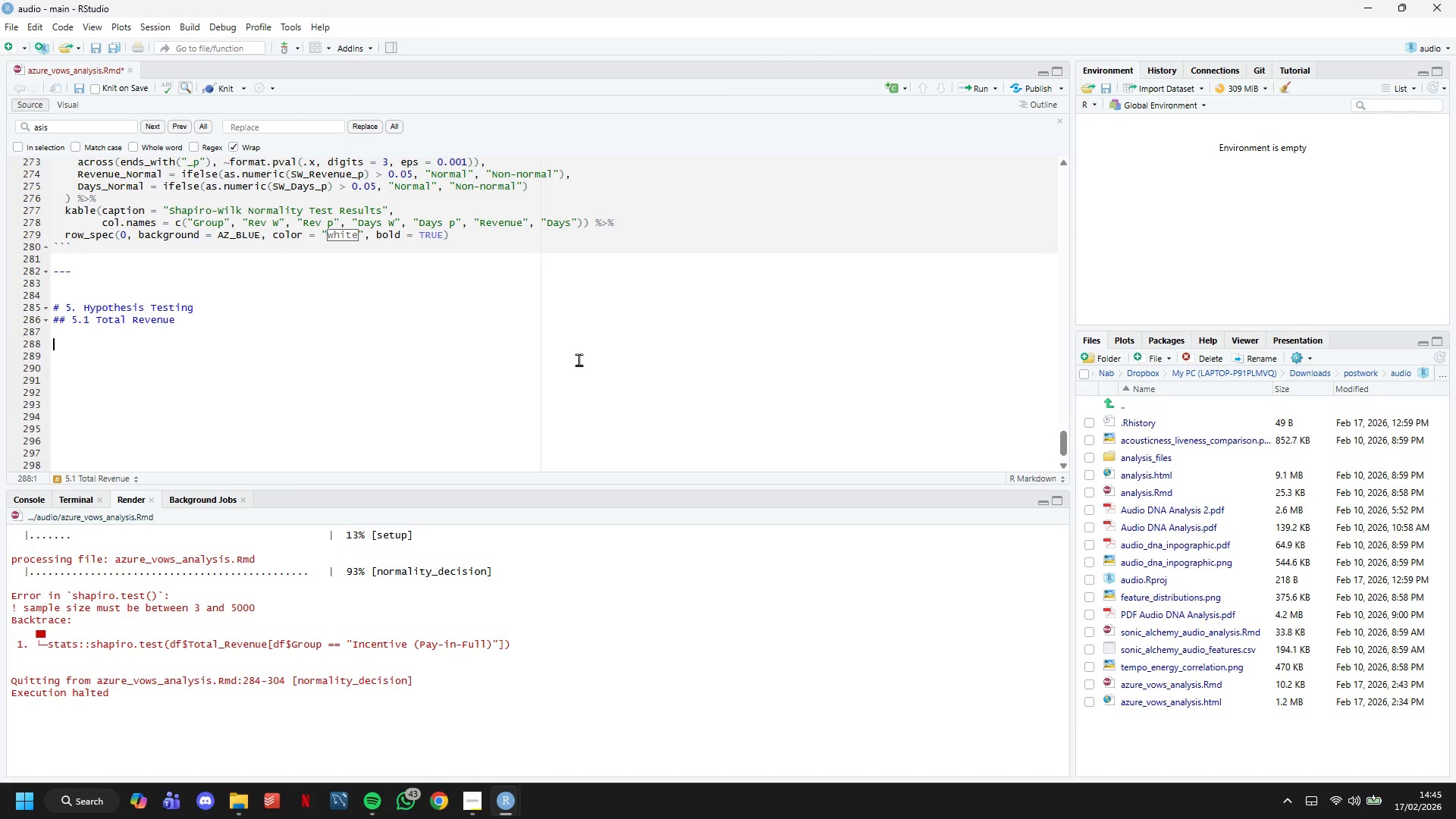 
key(Enter)
 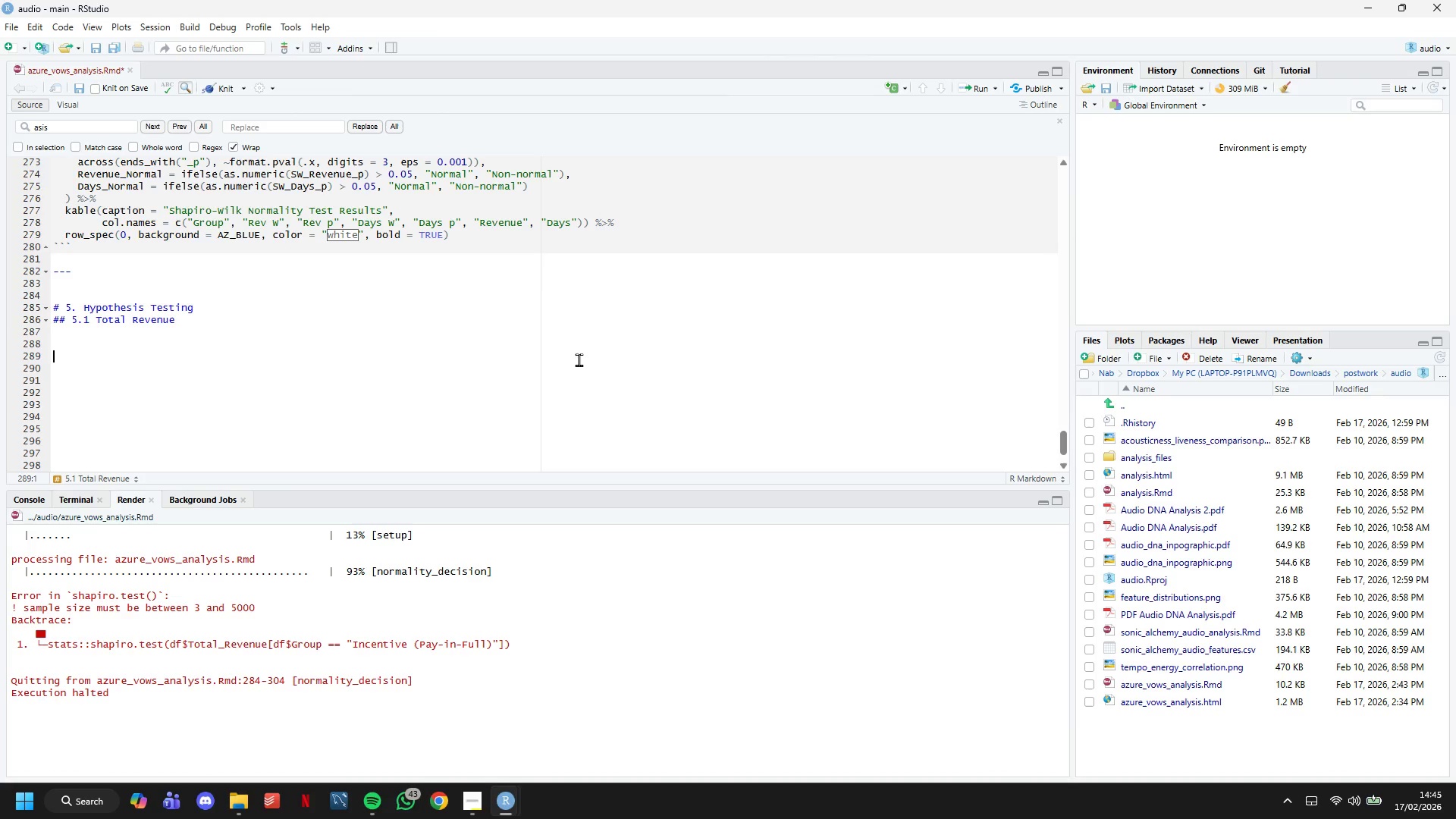 
key(Backspace)
type(****)
 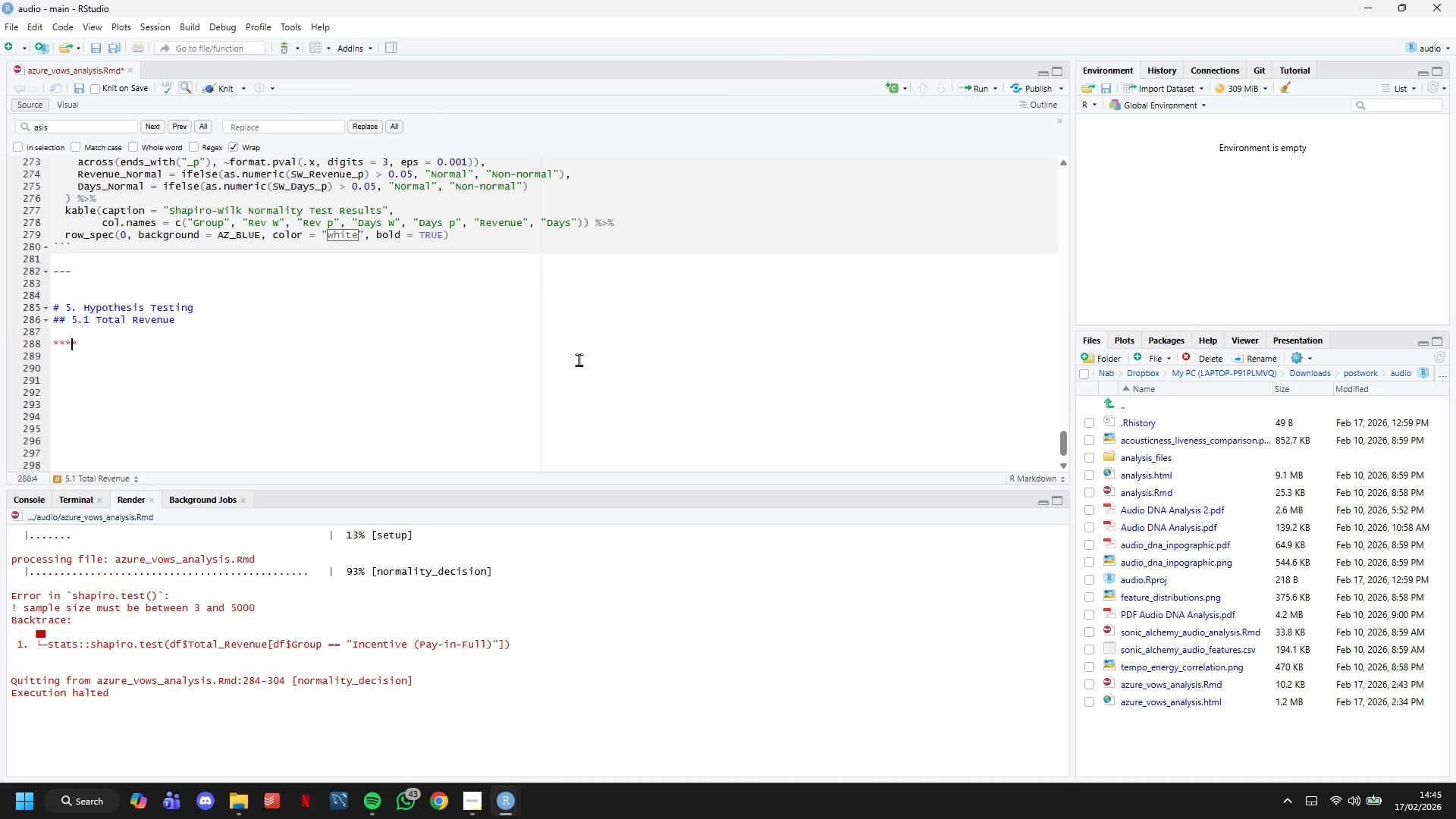 
 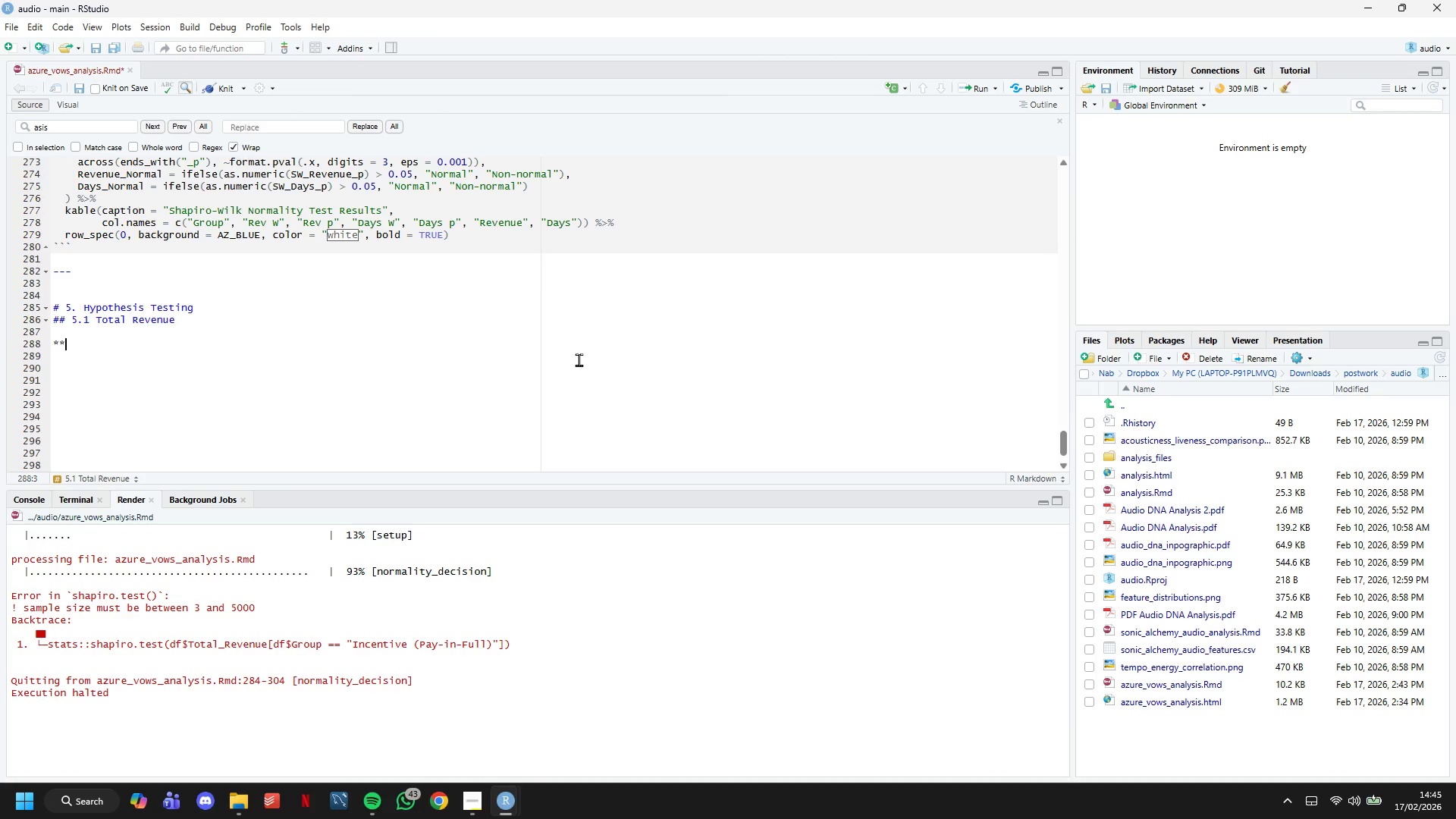 
key(ArrowLeft)
 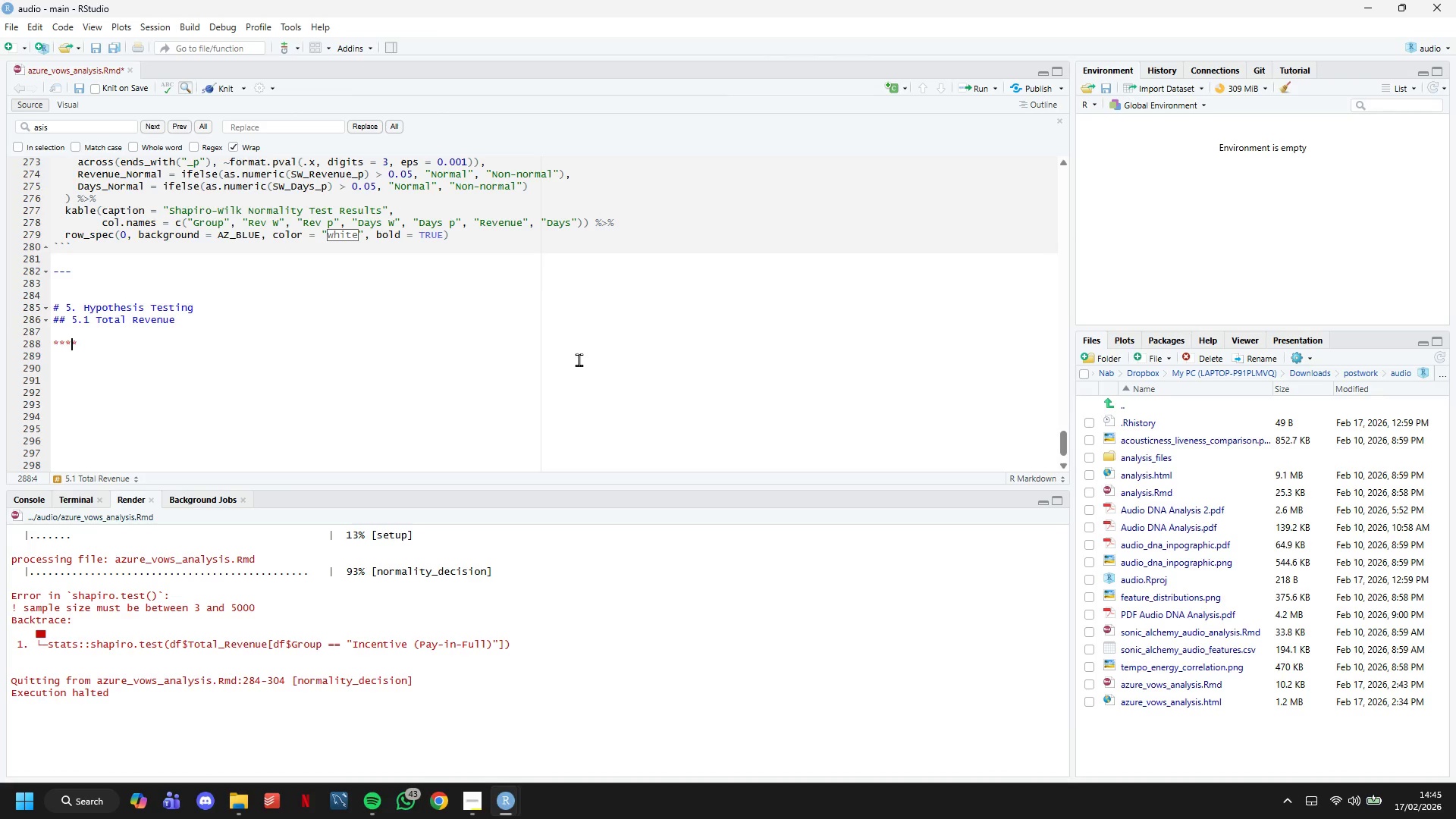 
key(ArrowLeft)
 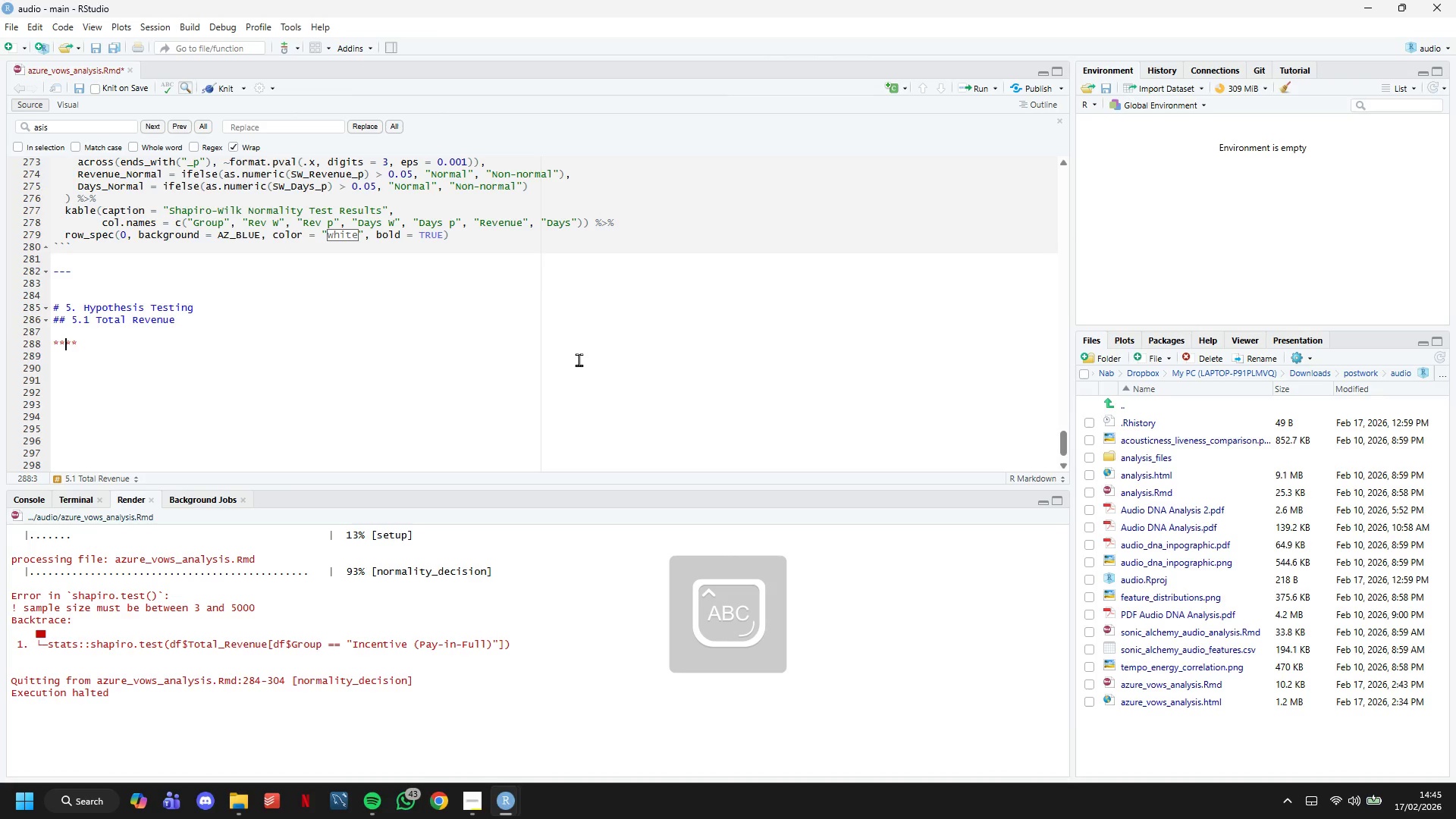 
type(Hyphotheses)
 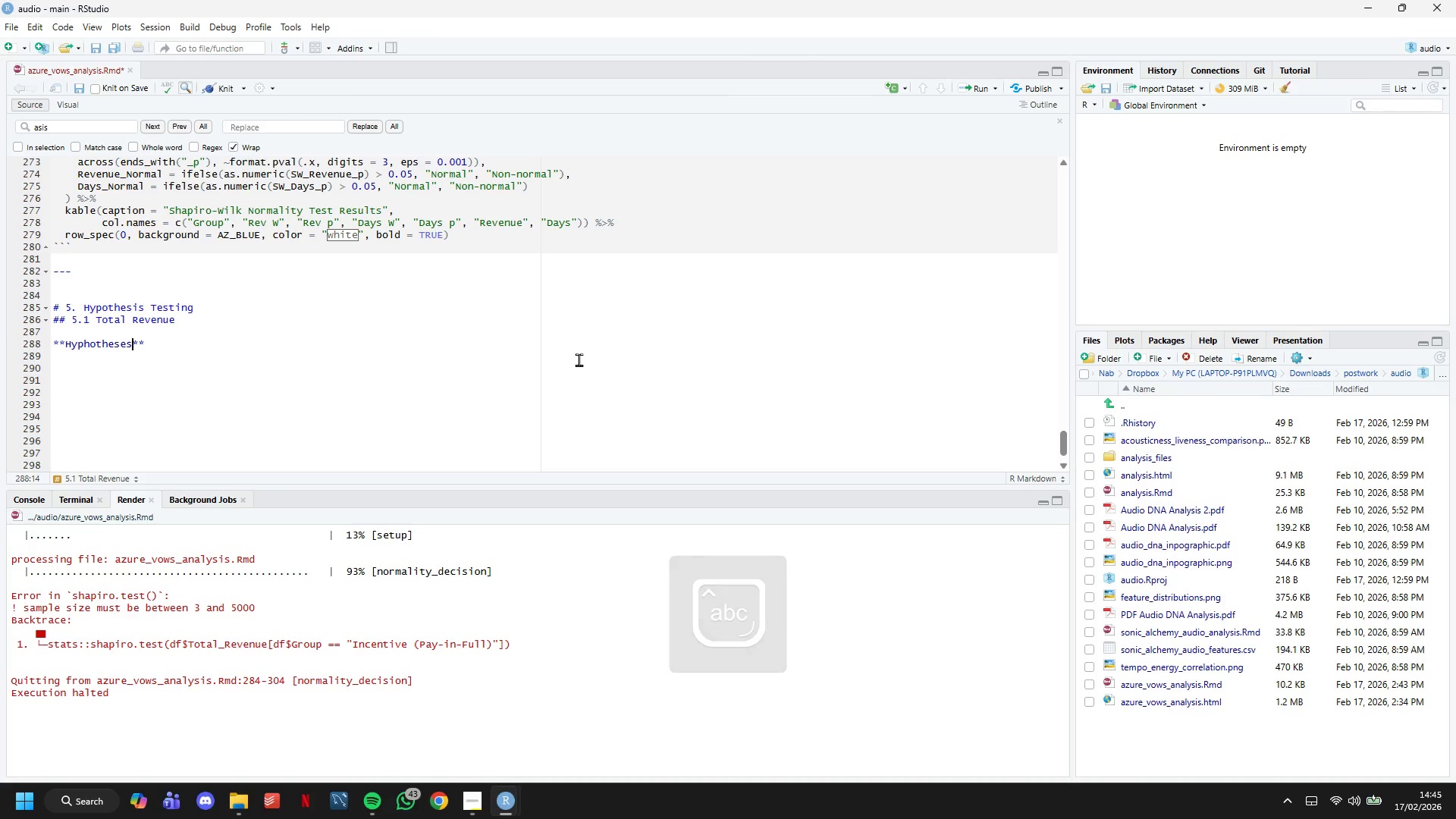 
key(ArrowRight)
 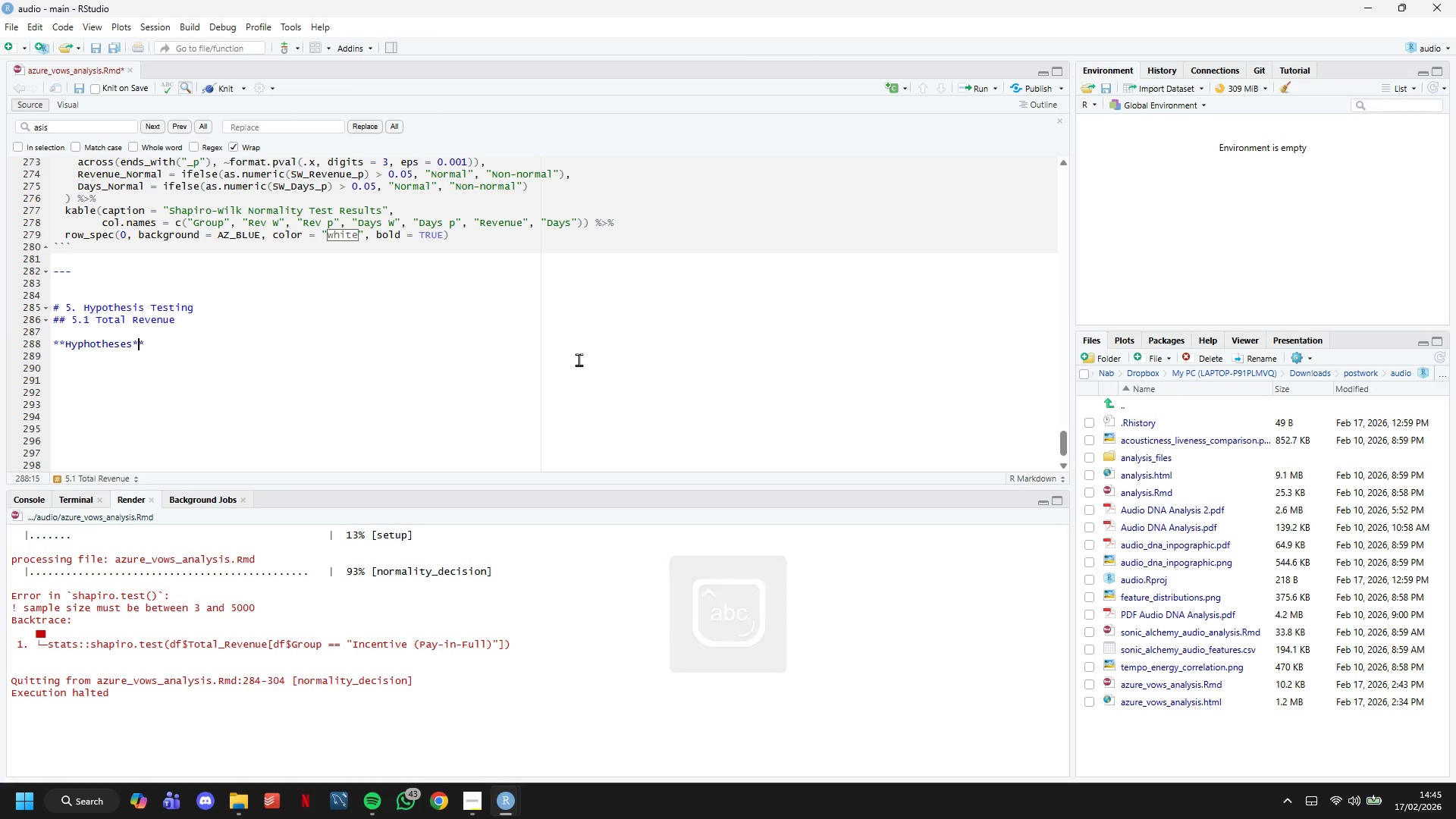 
key(ArrowRight)
 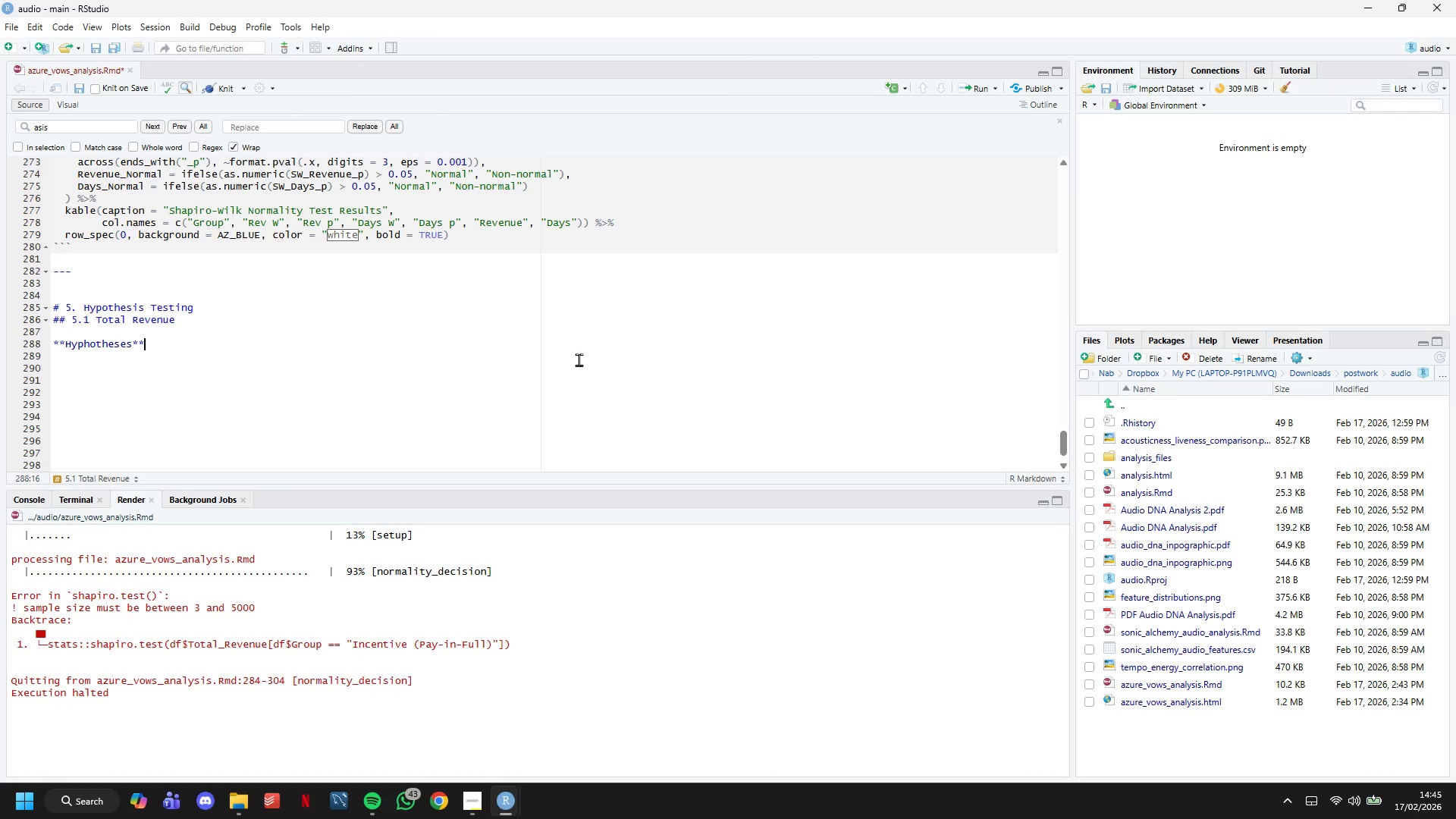 
key(Shift+Semicolon)
 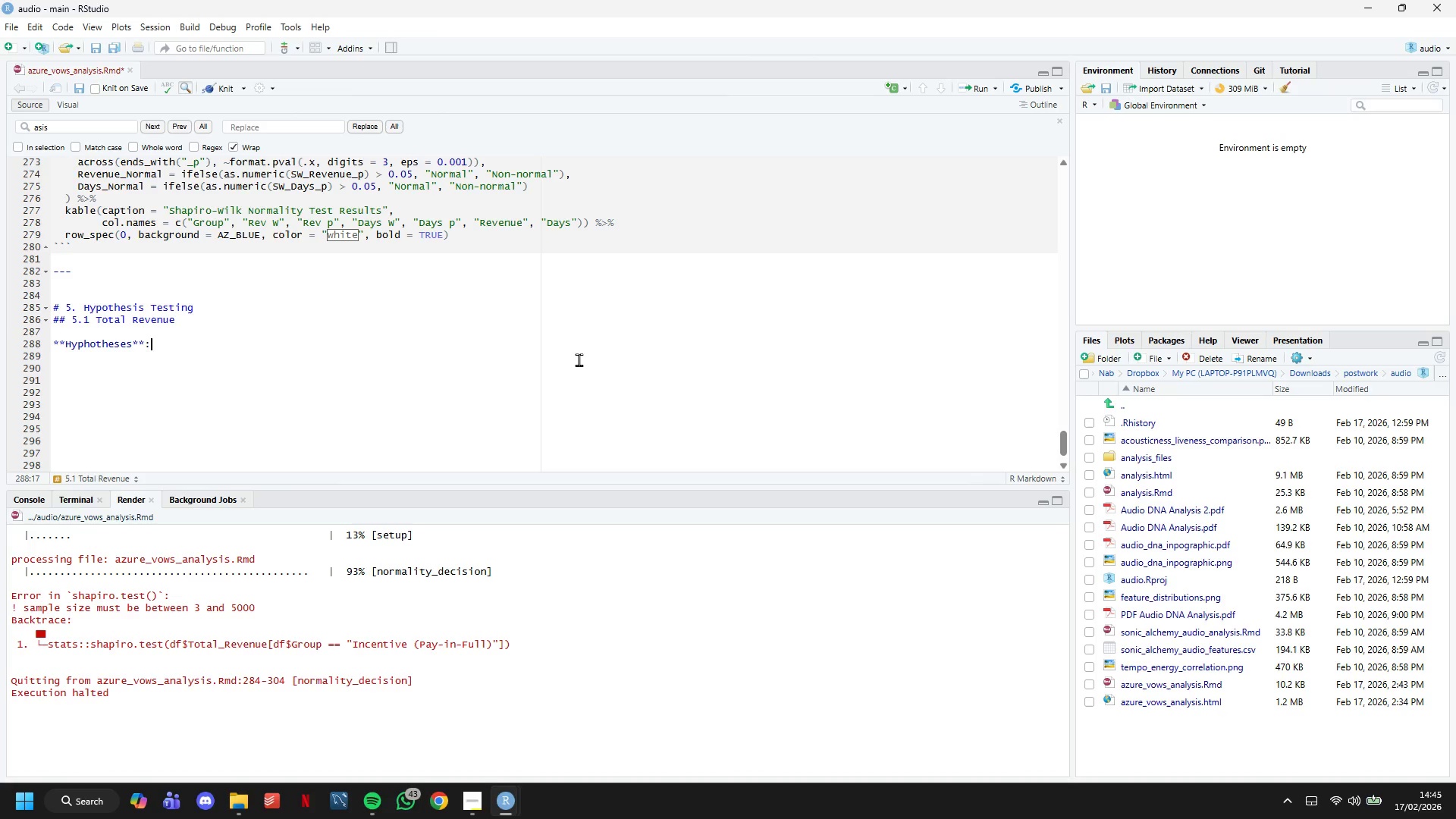 
key(Enter)
 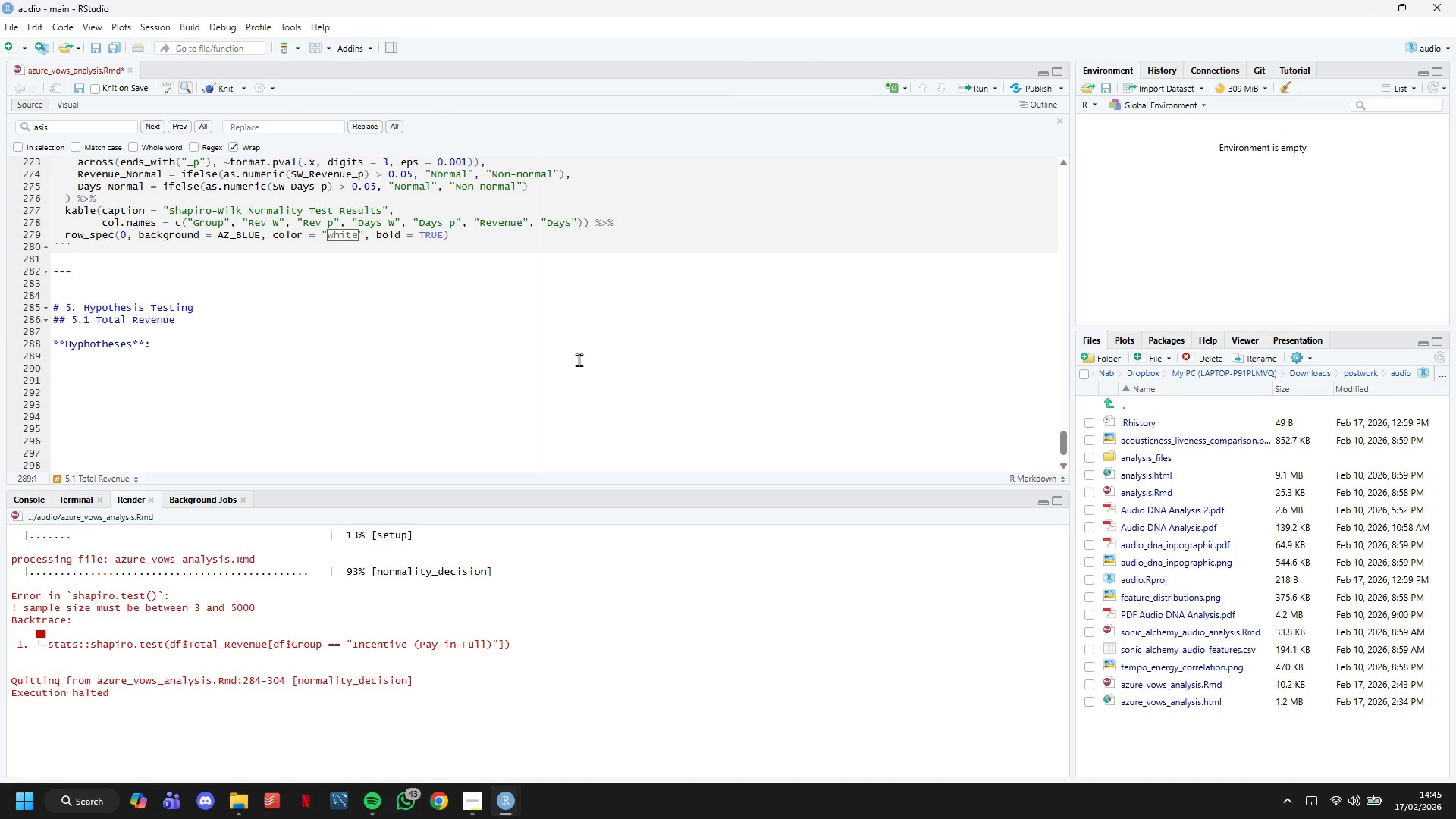 
key(Minus)
 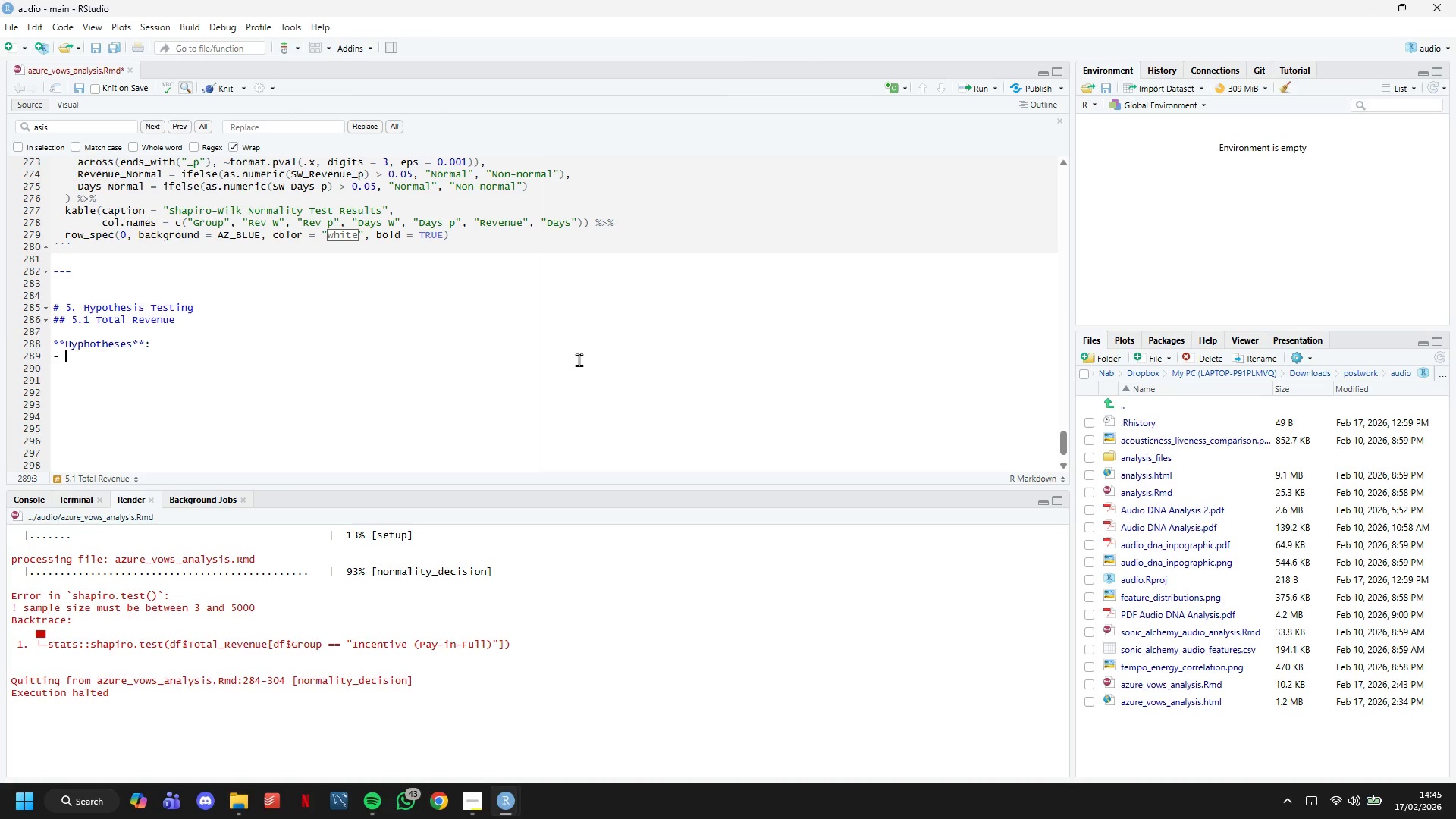 
key(Space)
 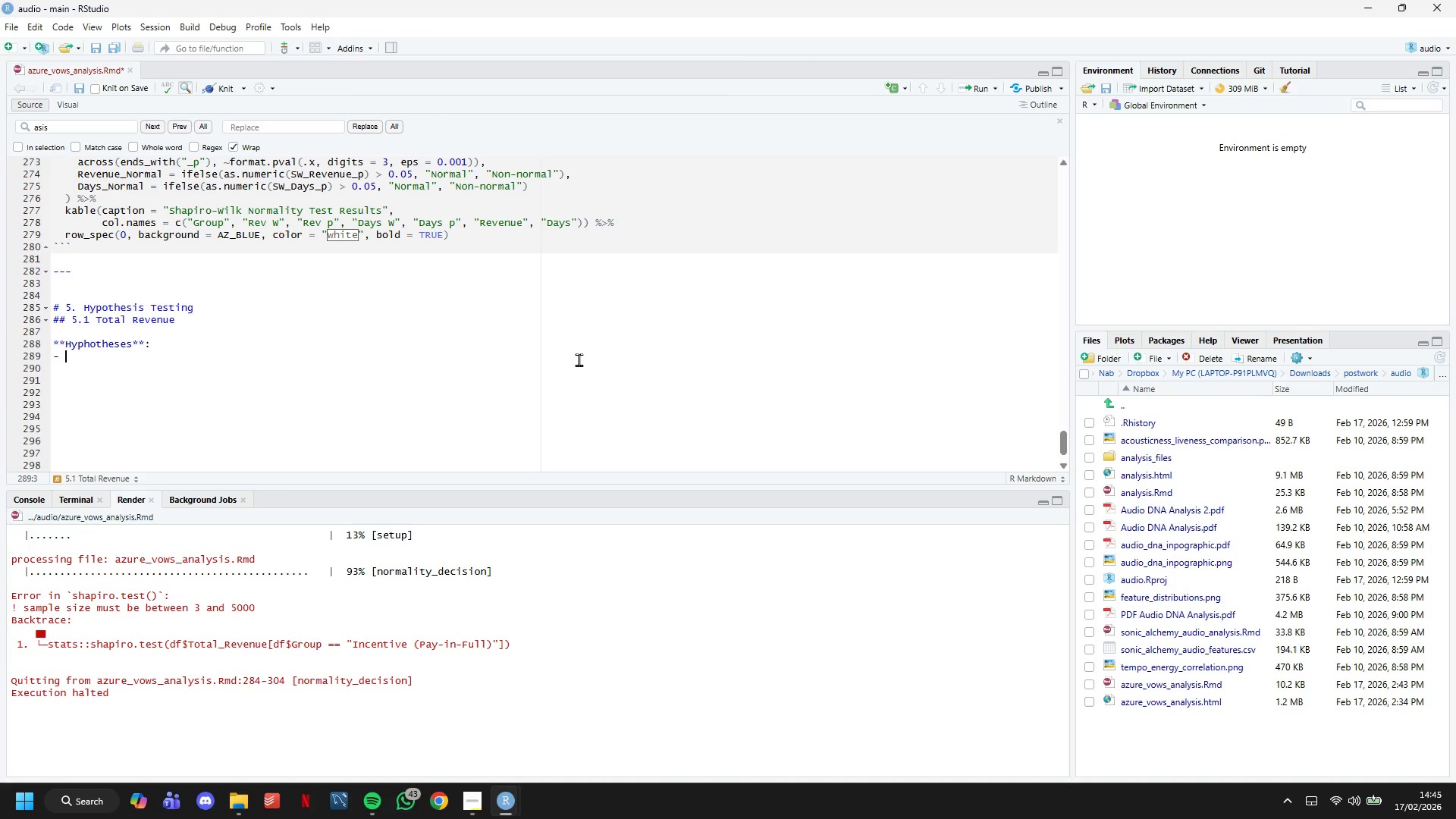 
hold_key(key=ShiftLeft, duration=1.5)
 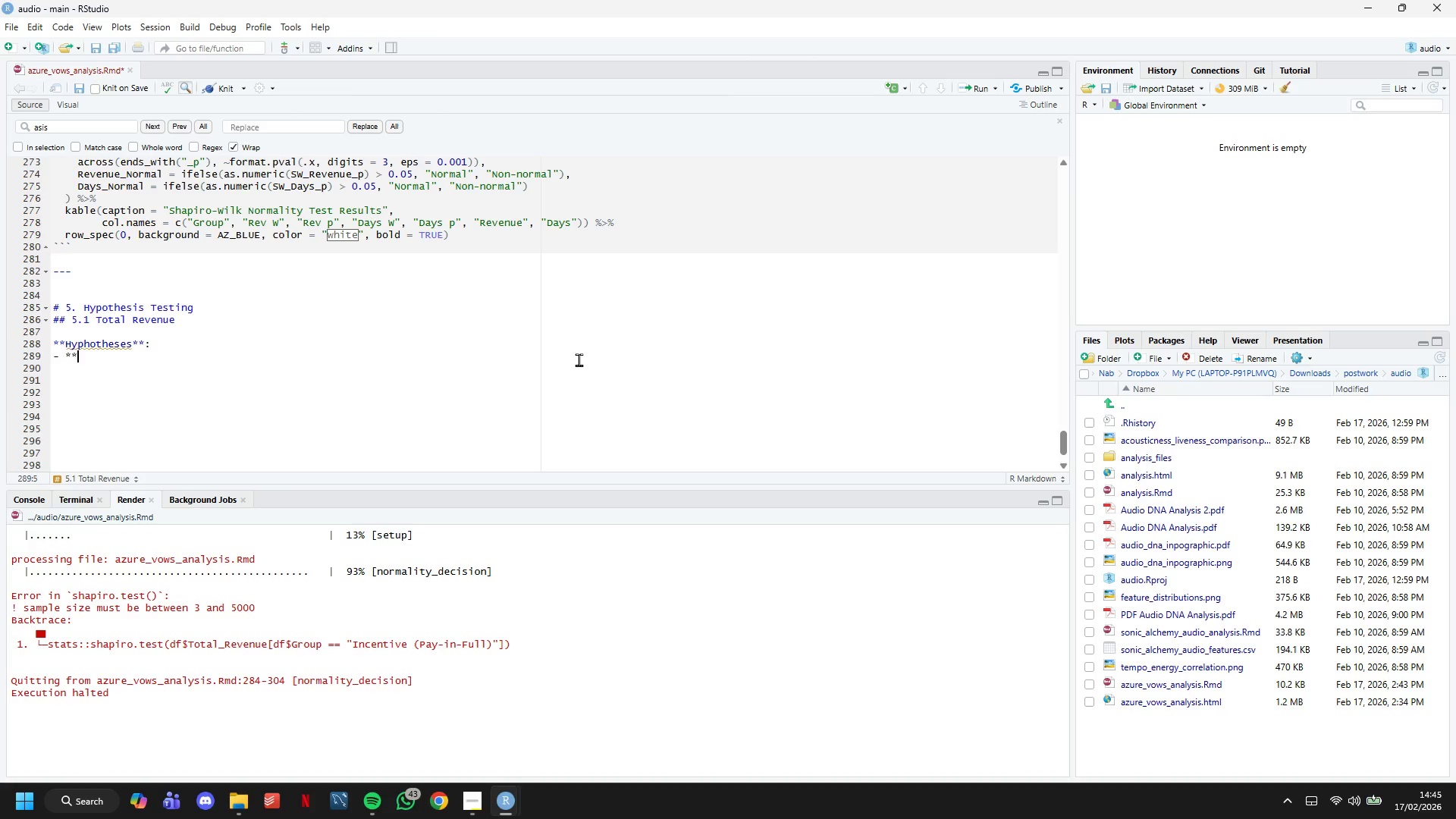 
type(****)
 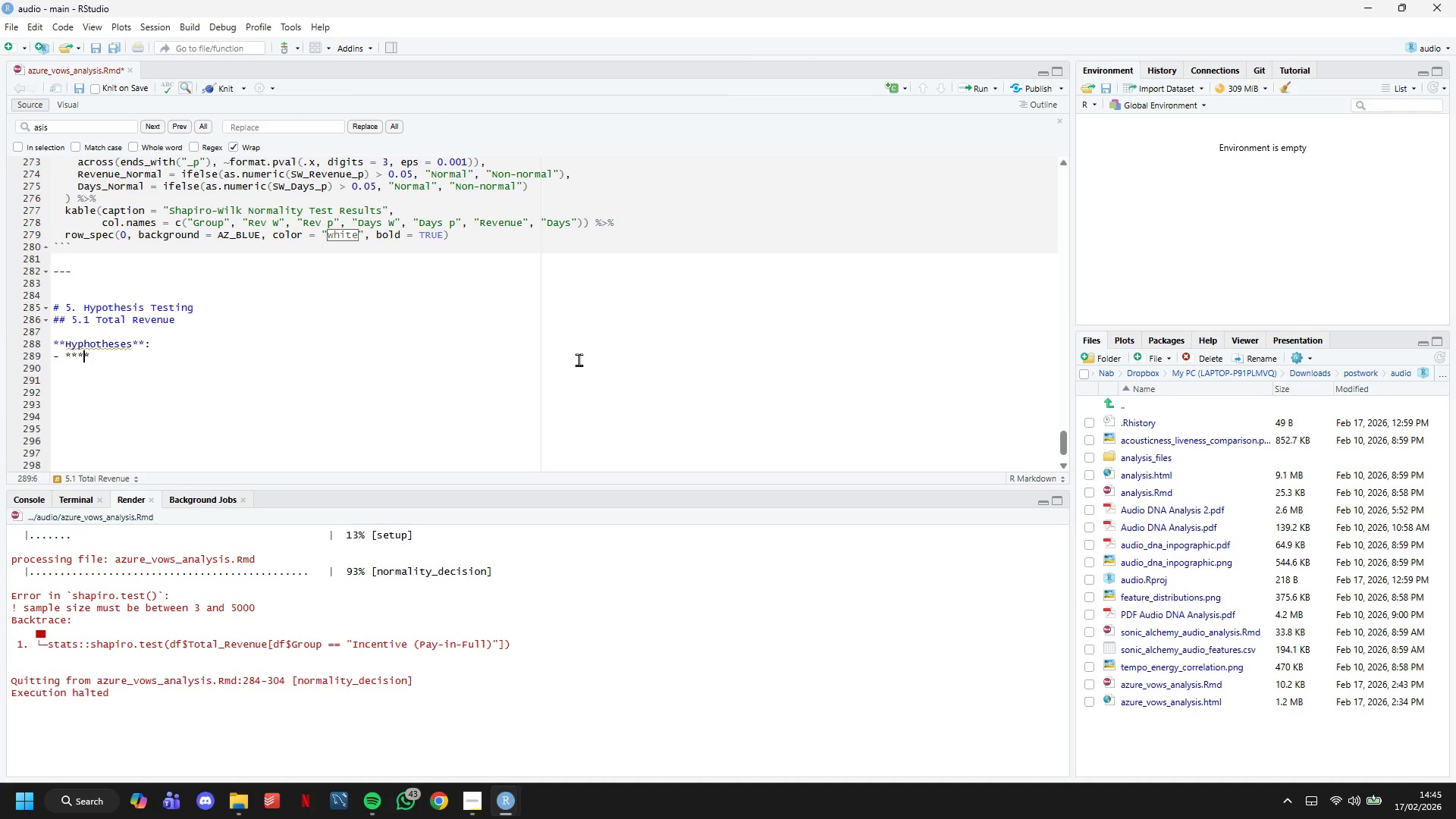 
key(ArrowLeft)
 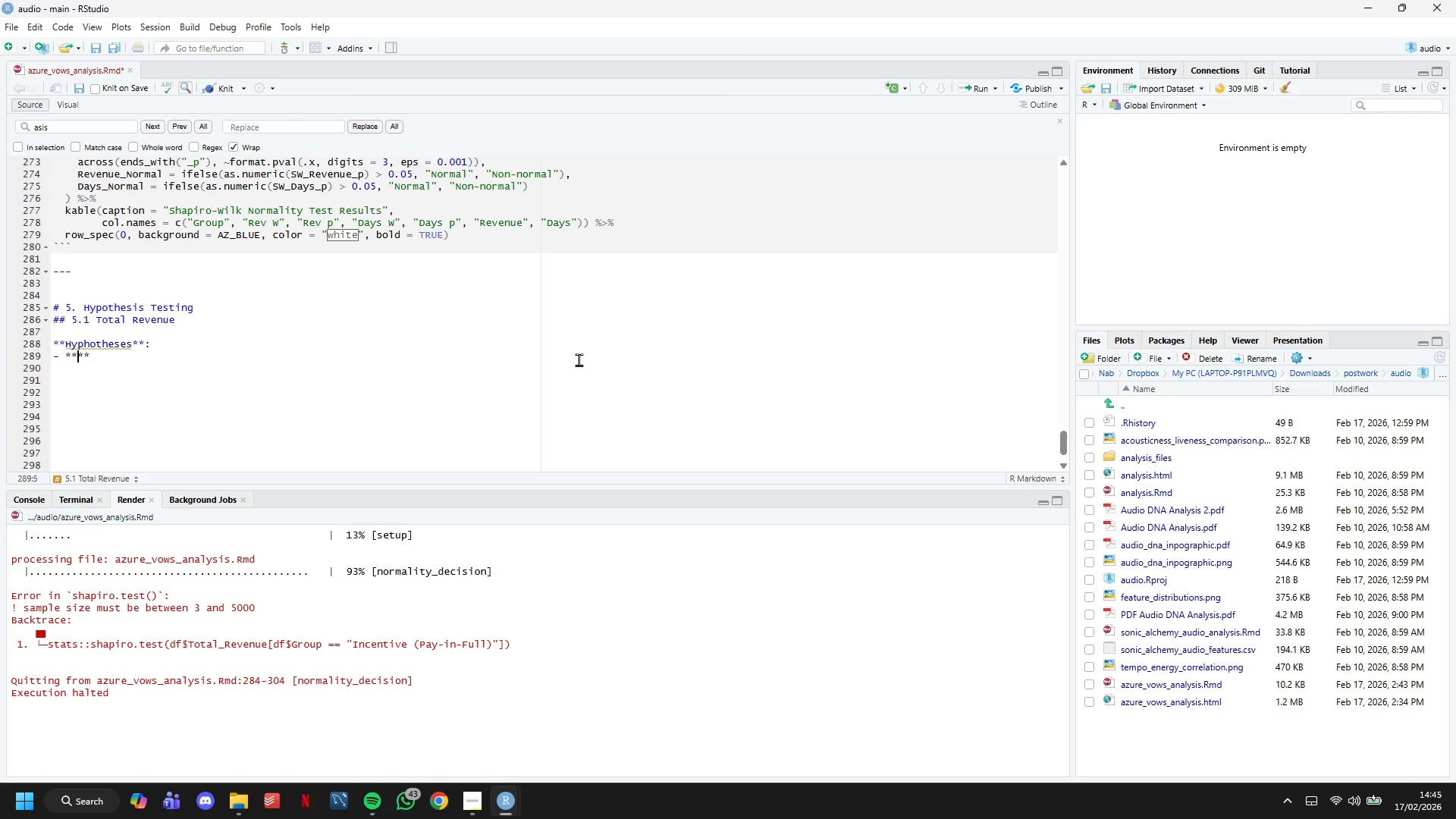 
key(ArrowLeft)
 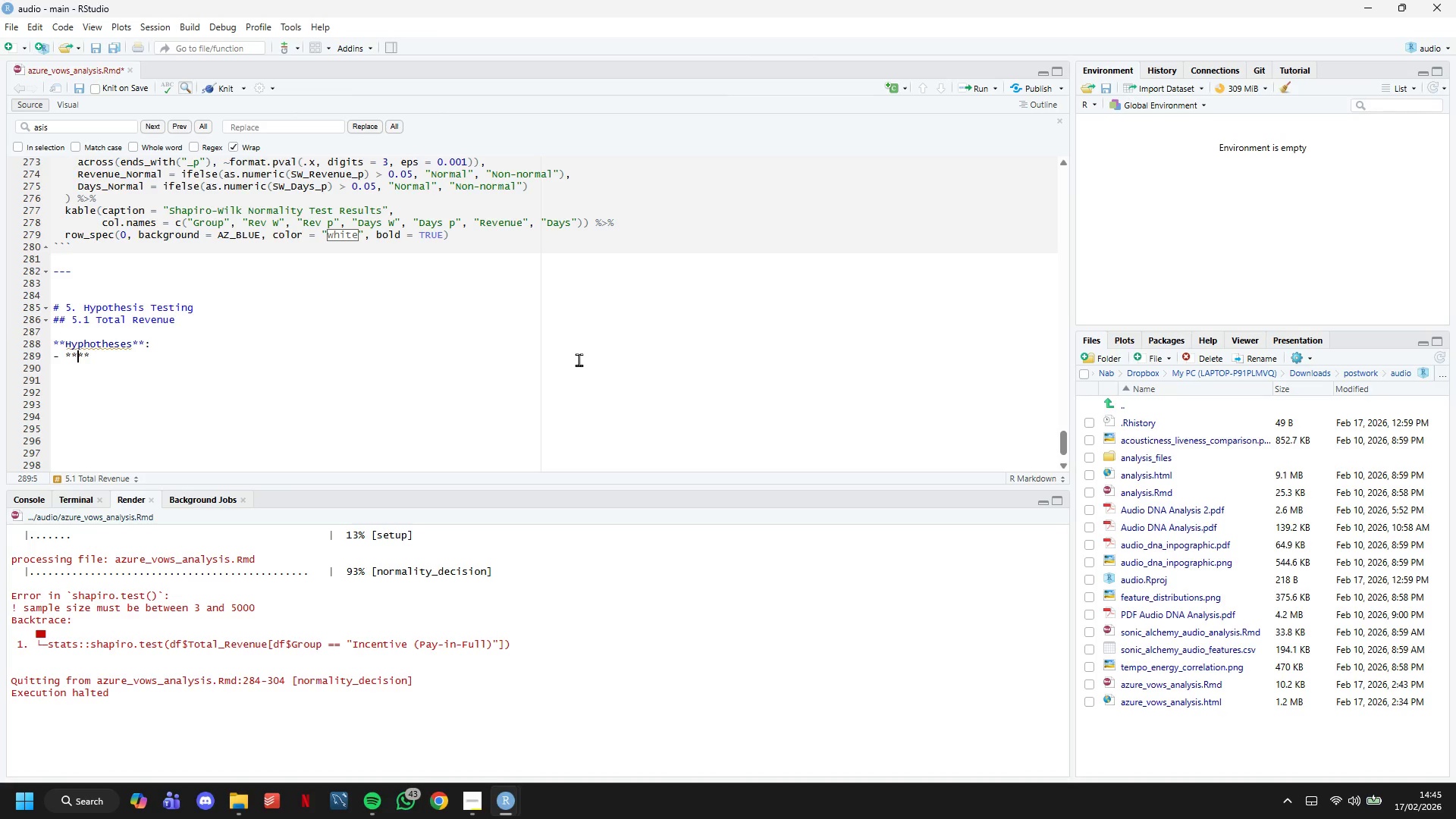 
key(CapsLock)
 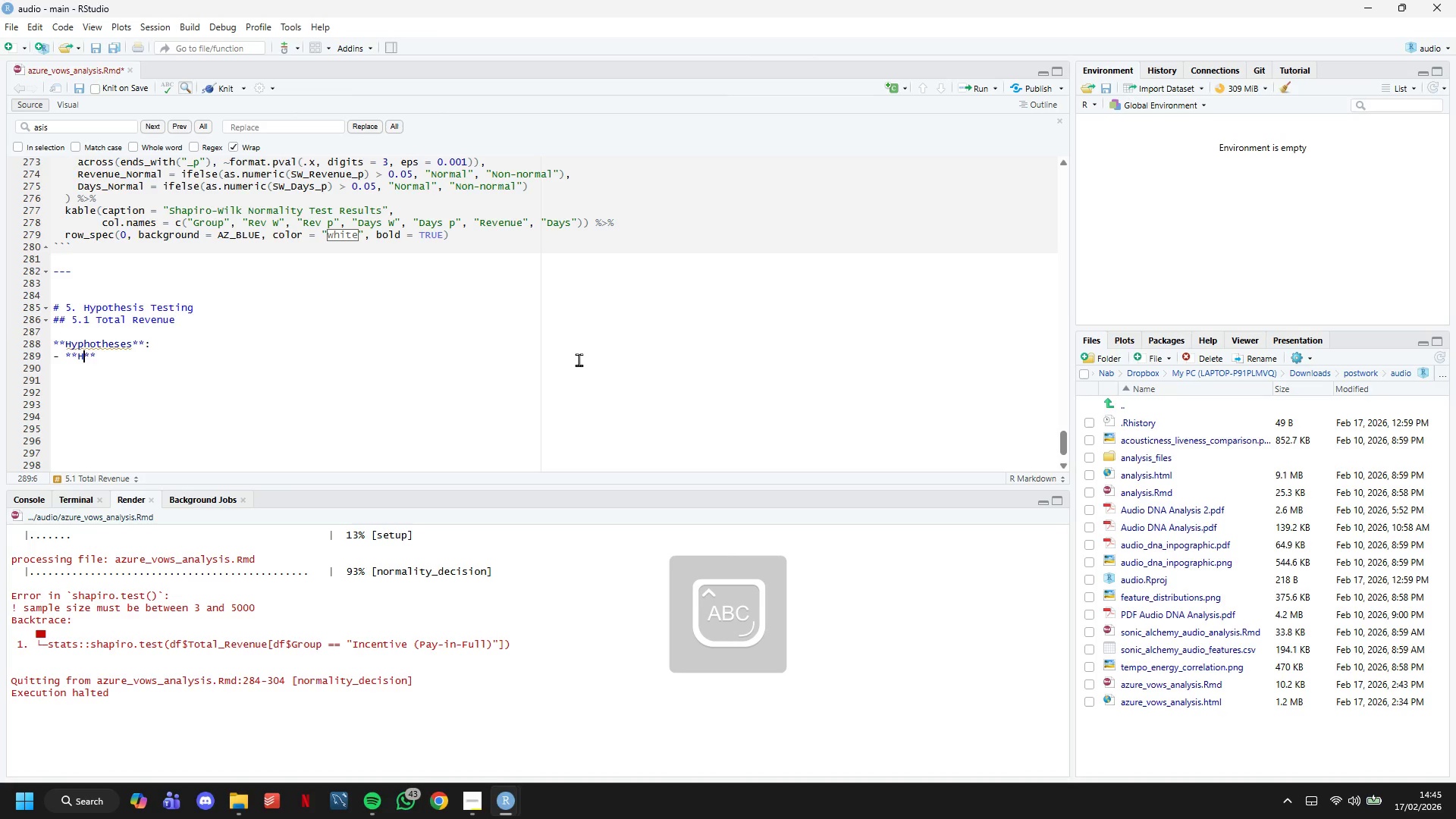 
key(H)
 